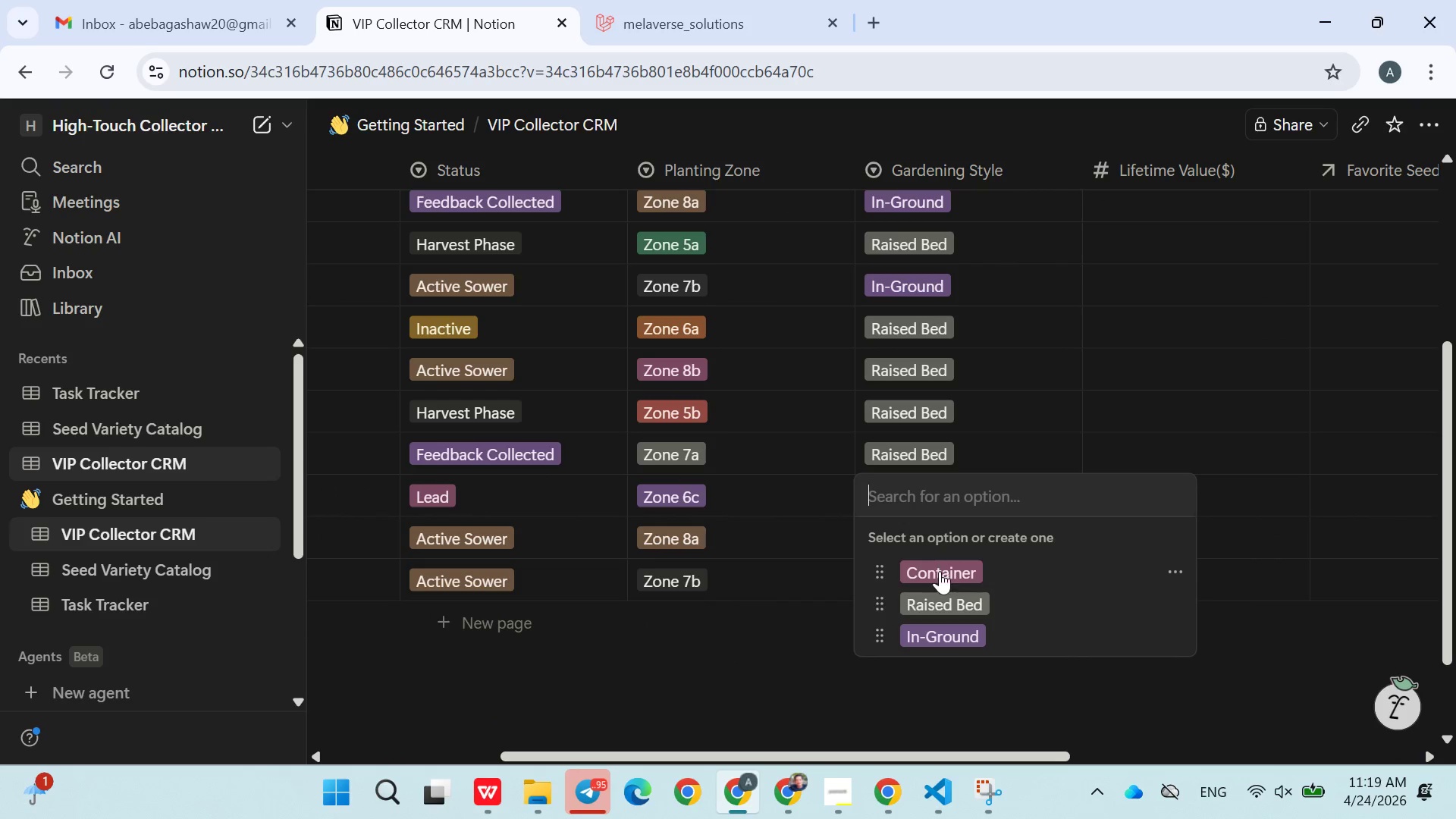 
left_click([940, 577])
 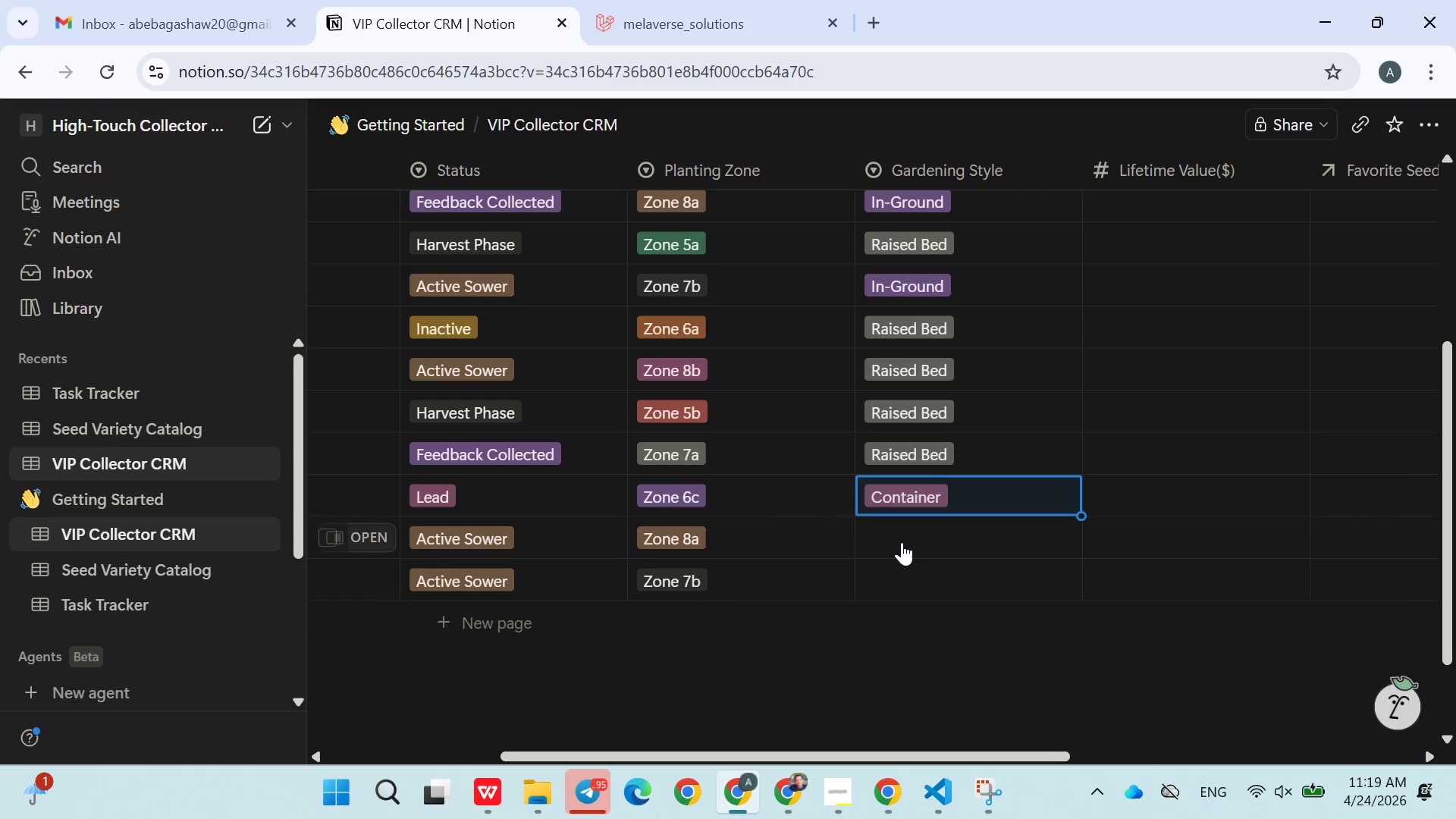 
left_click([902, 542])
 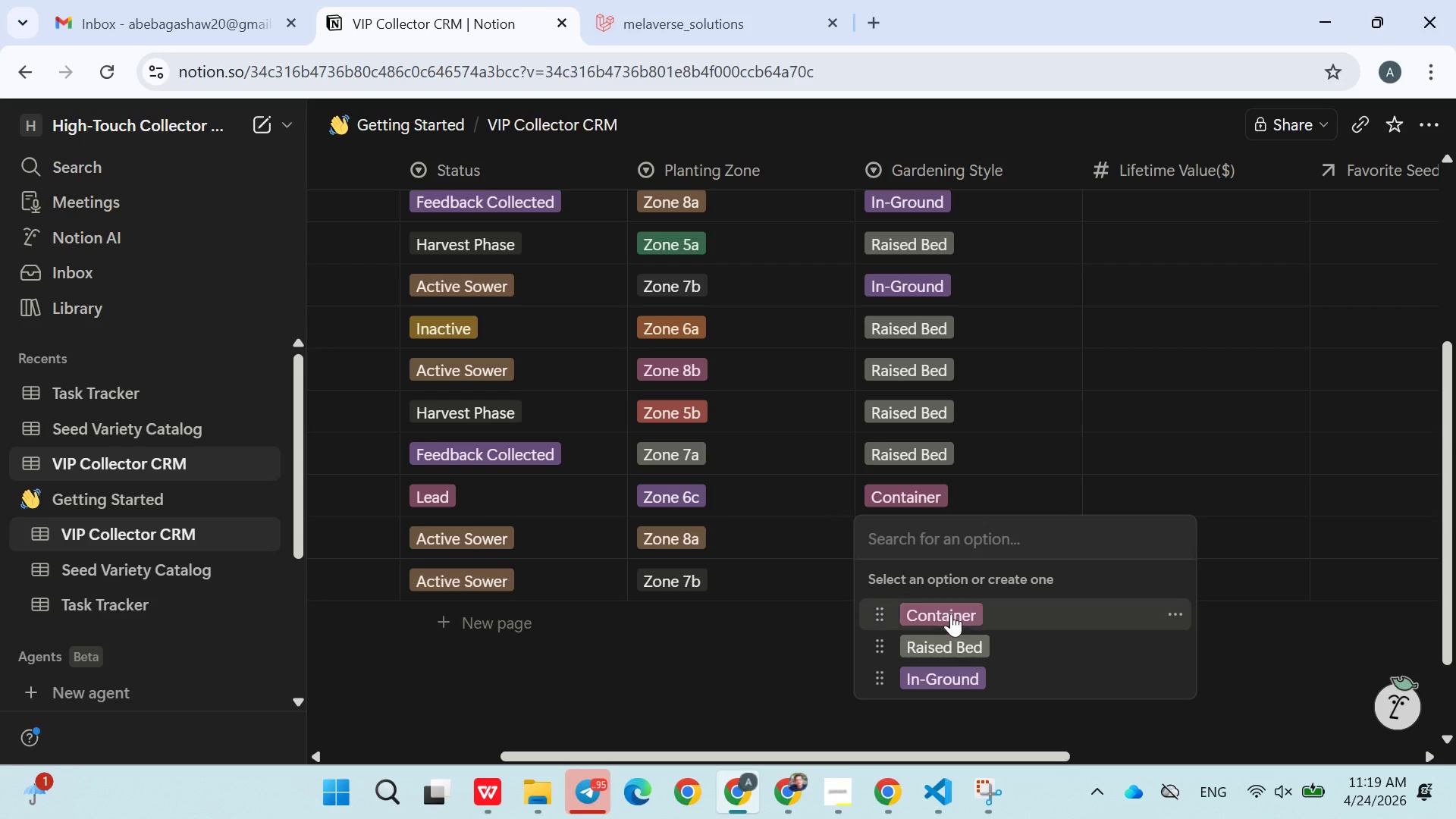 
left_click([952, 642])
 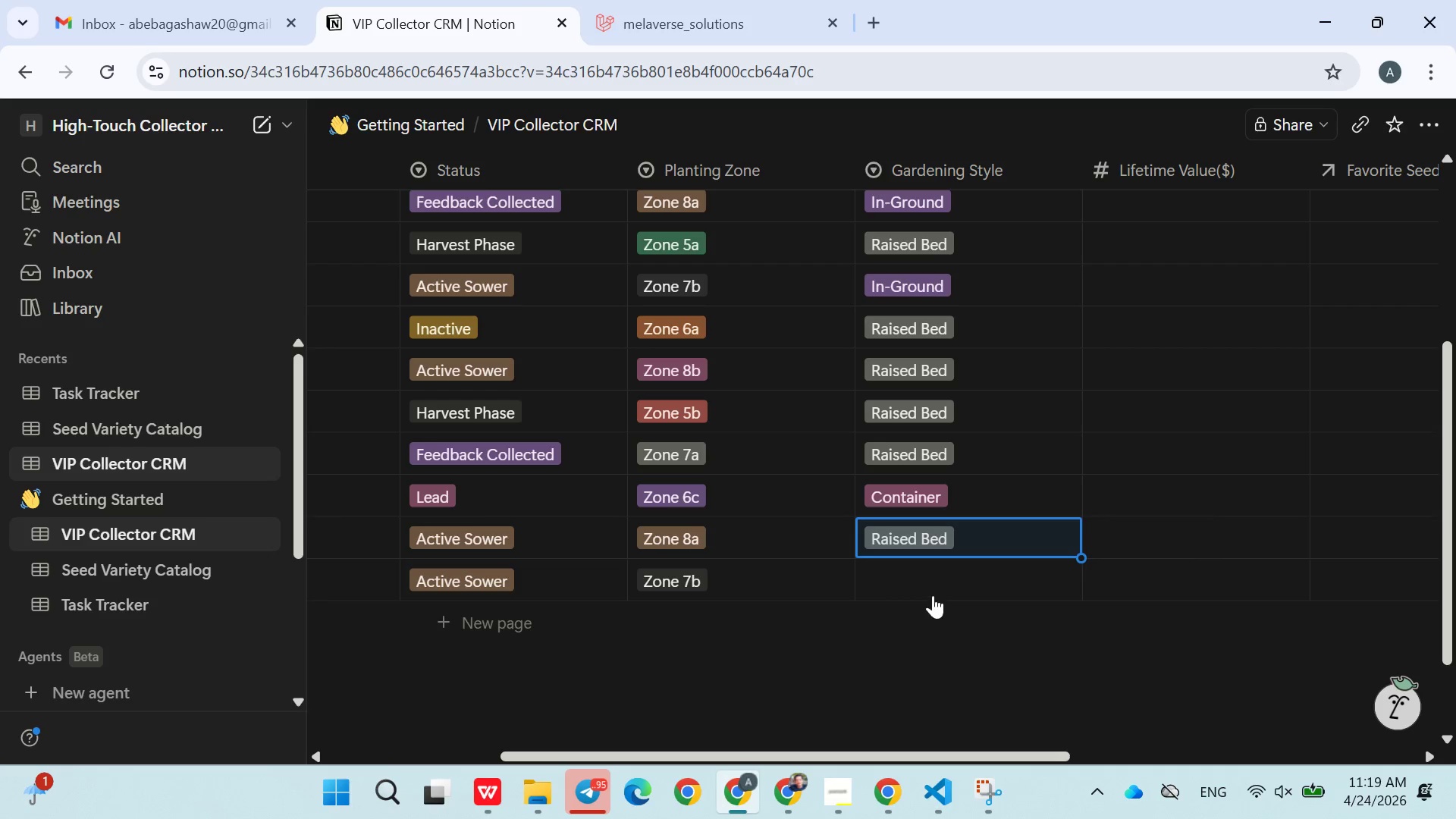 
left_click([932, 587])
 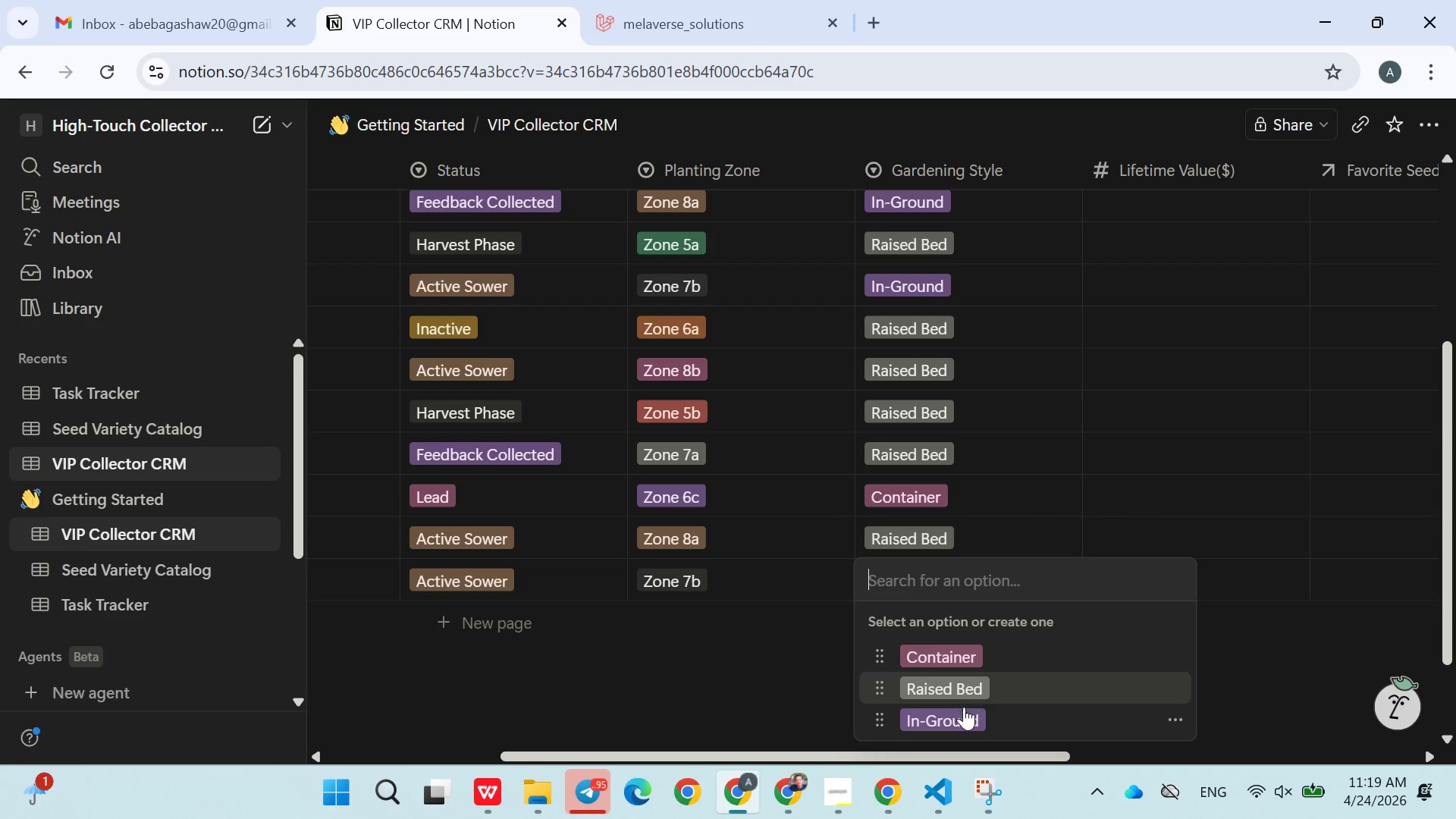 
left_click([962, 711])
 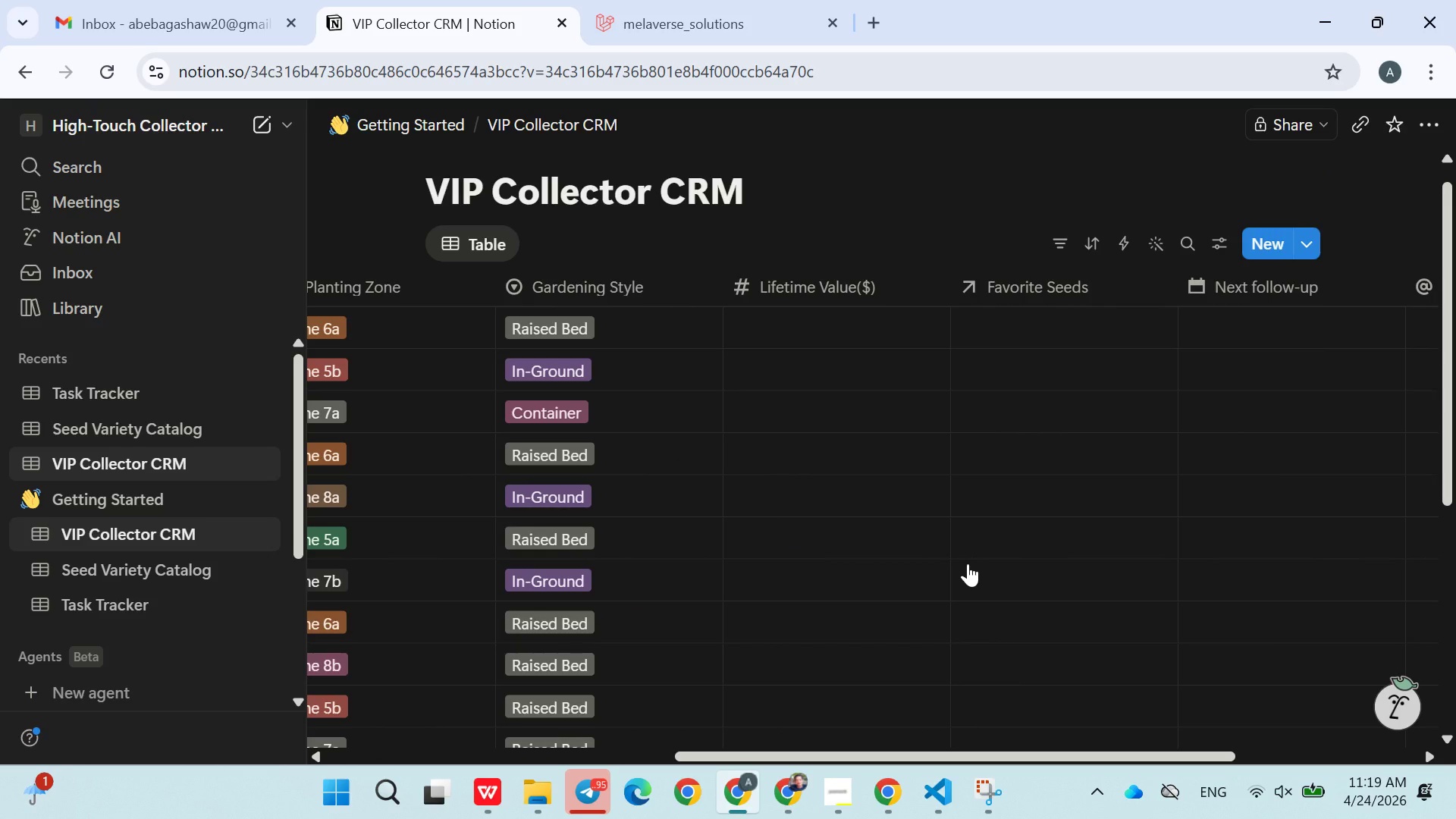 
wait(7.91)
 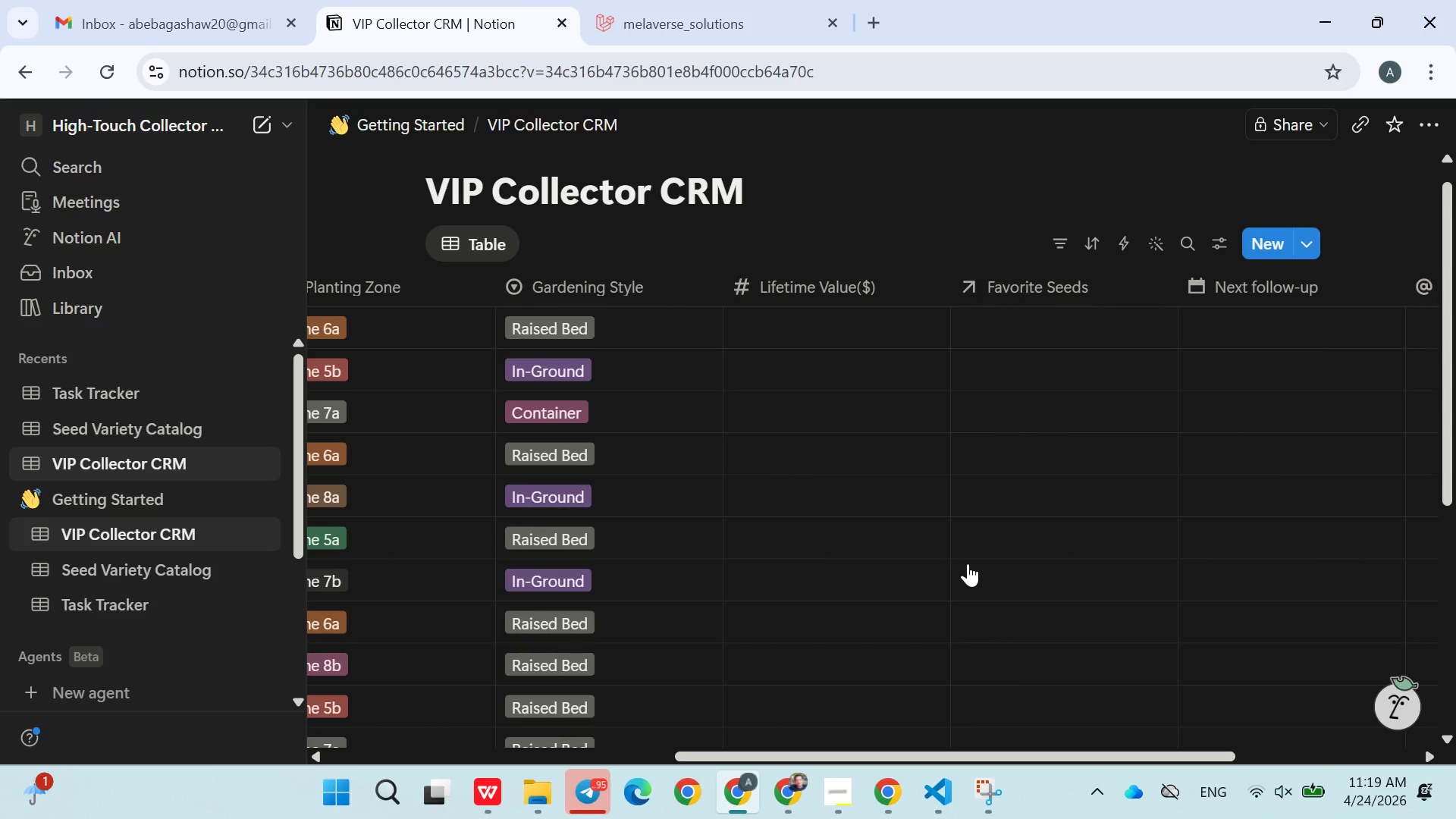 
left_click([857, 323])
 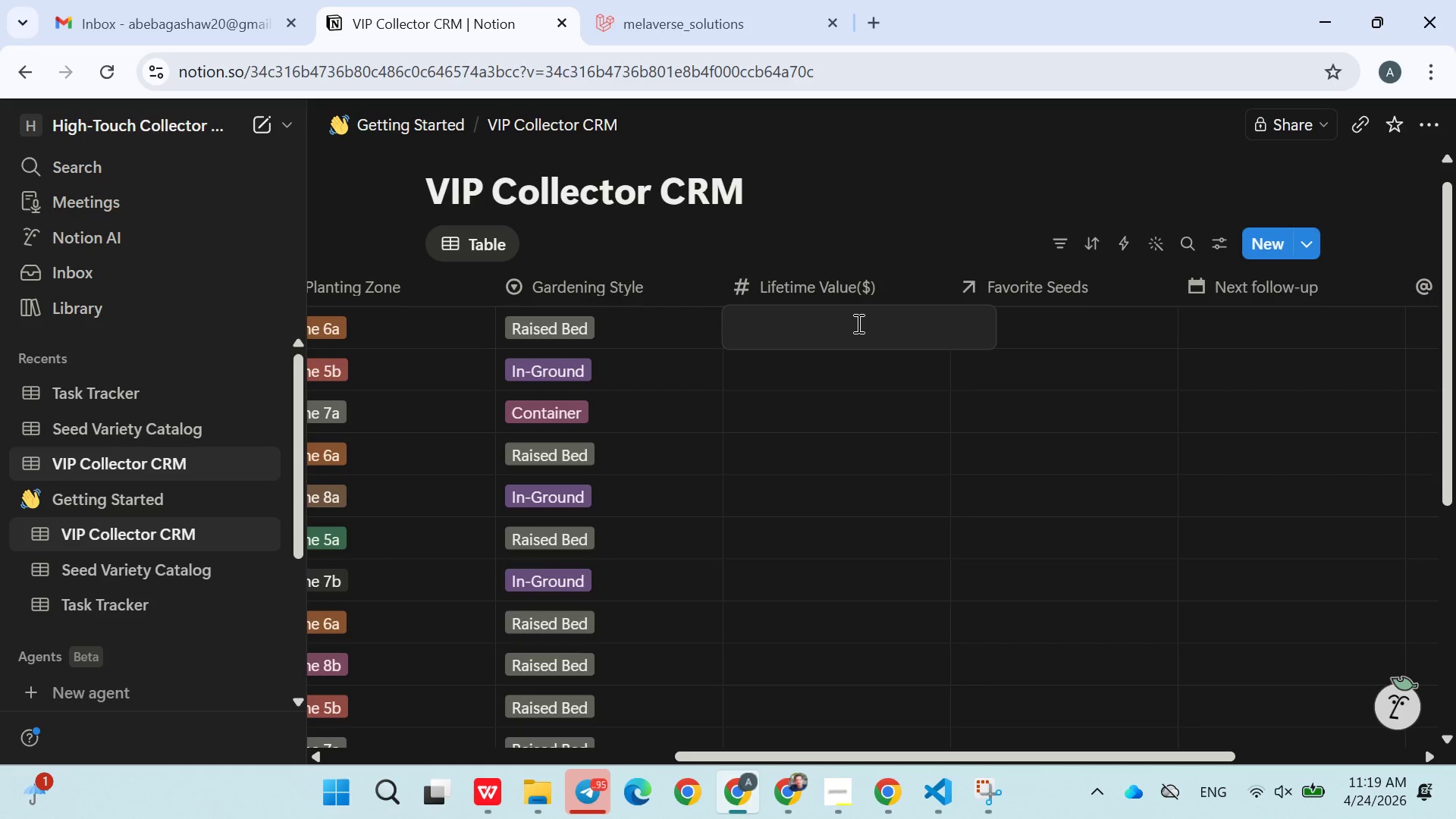 
type(1200)
 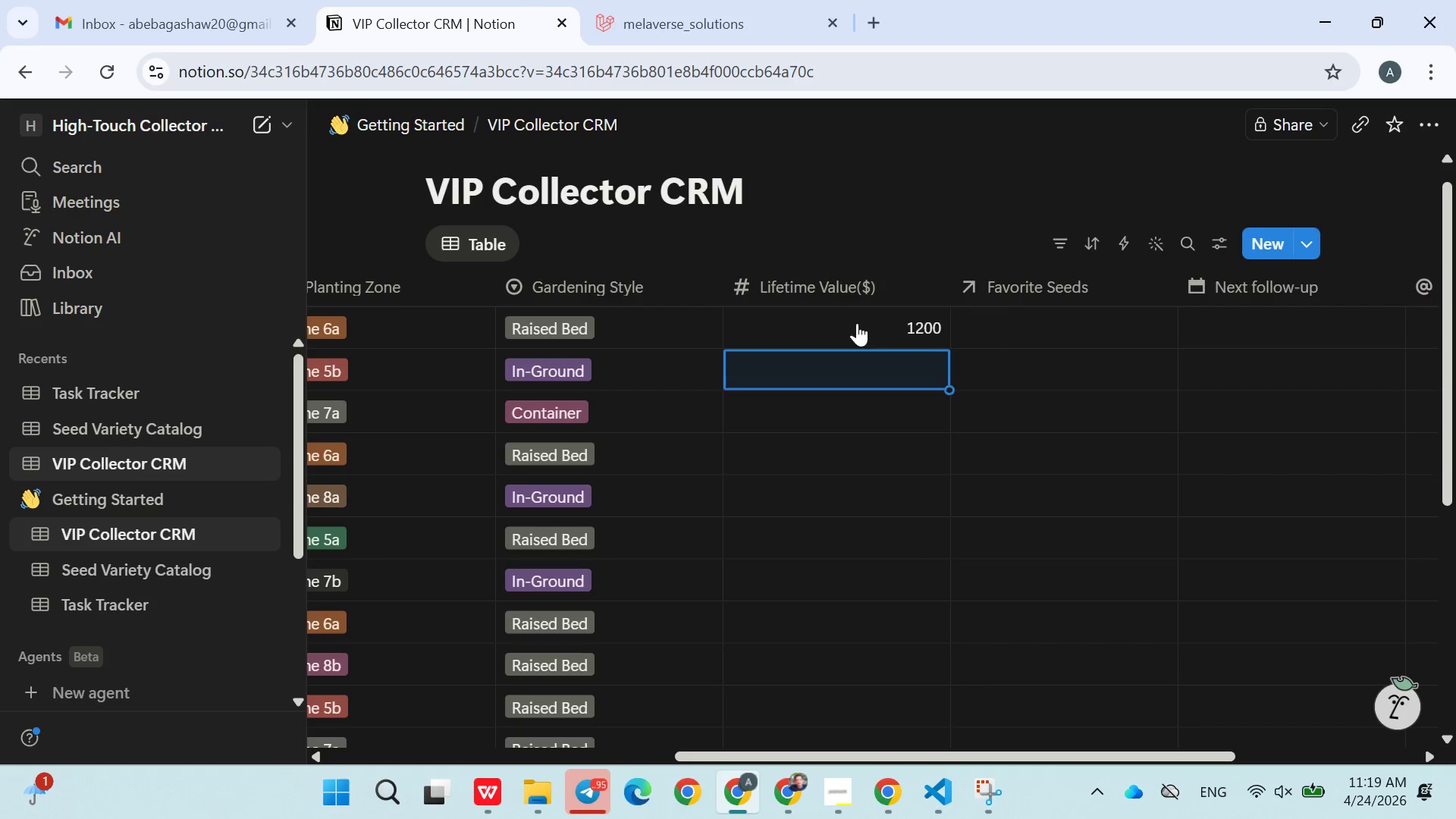 
key(Enter)
 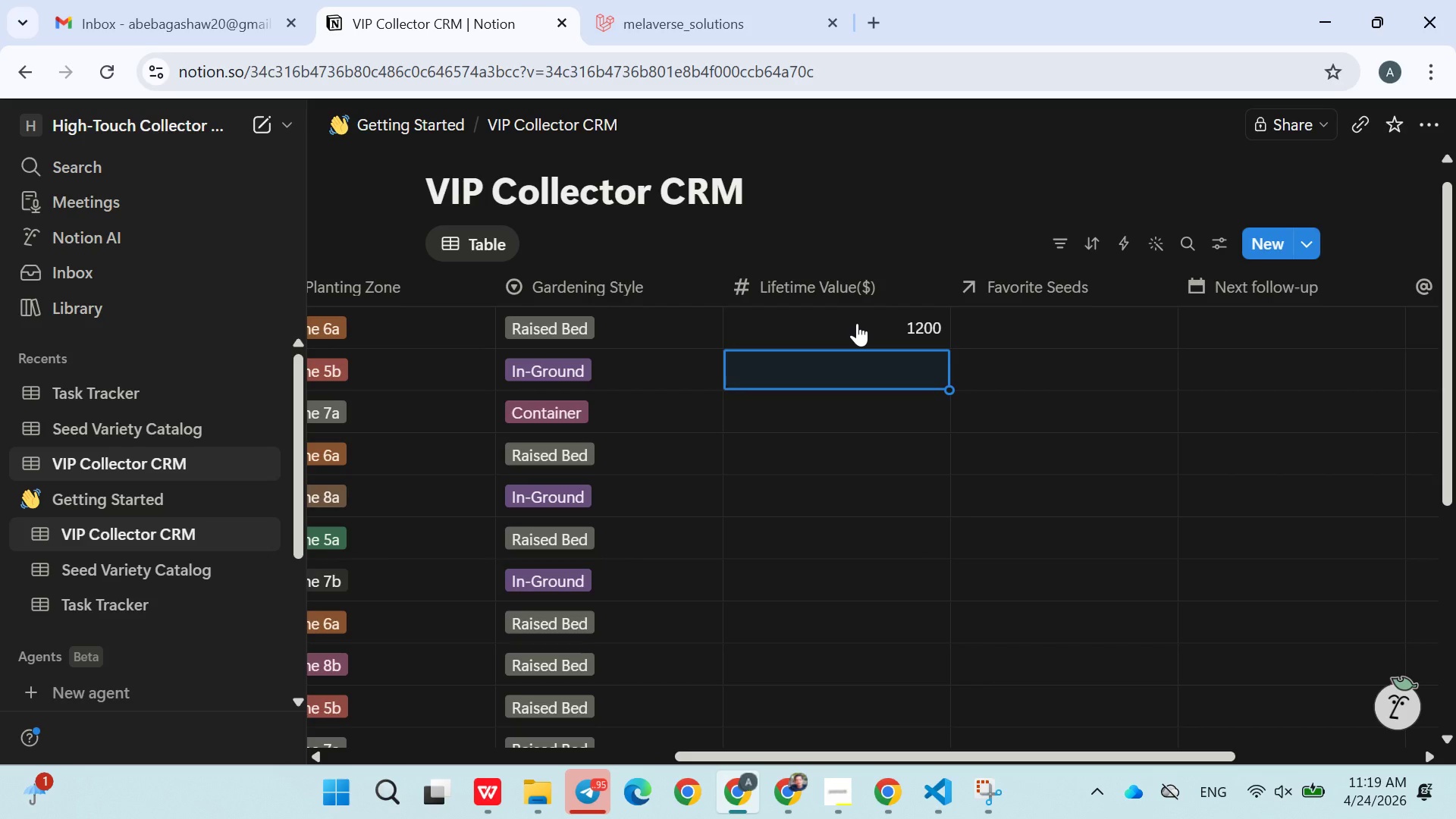 
type(1800)
 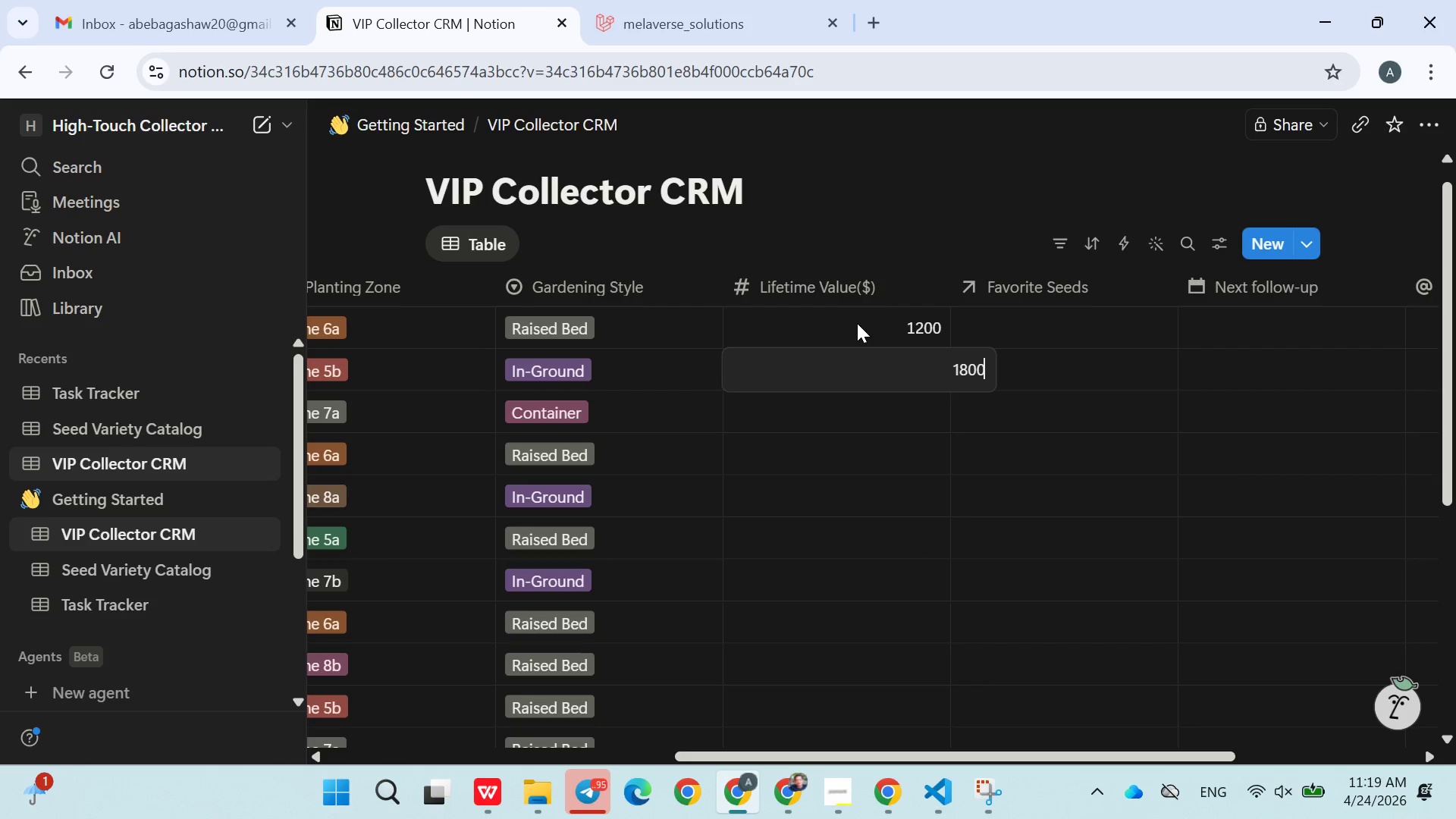 
key(Enter)
 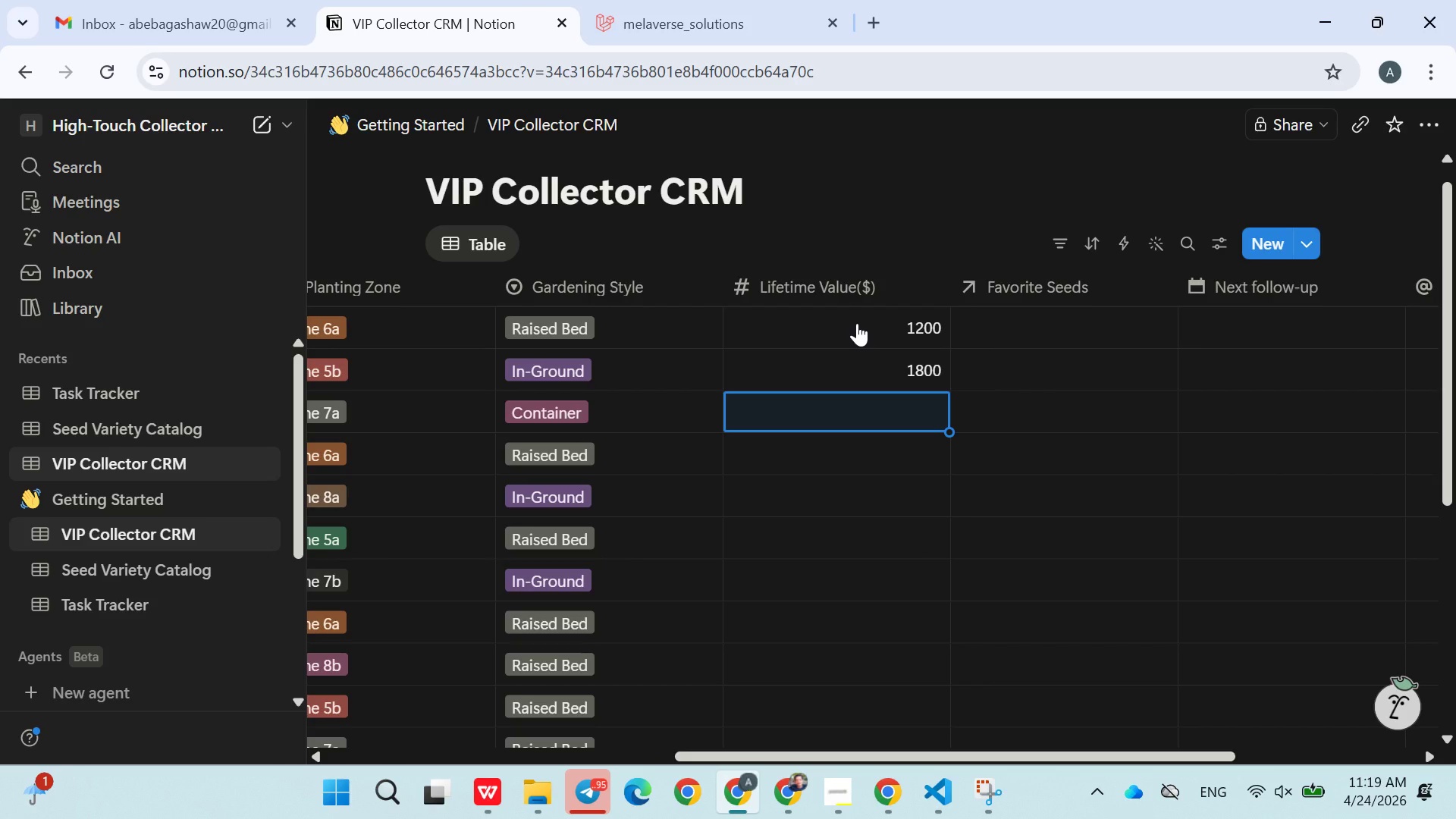 
type(400)
 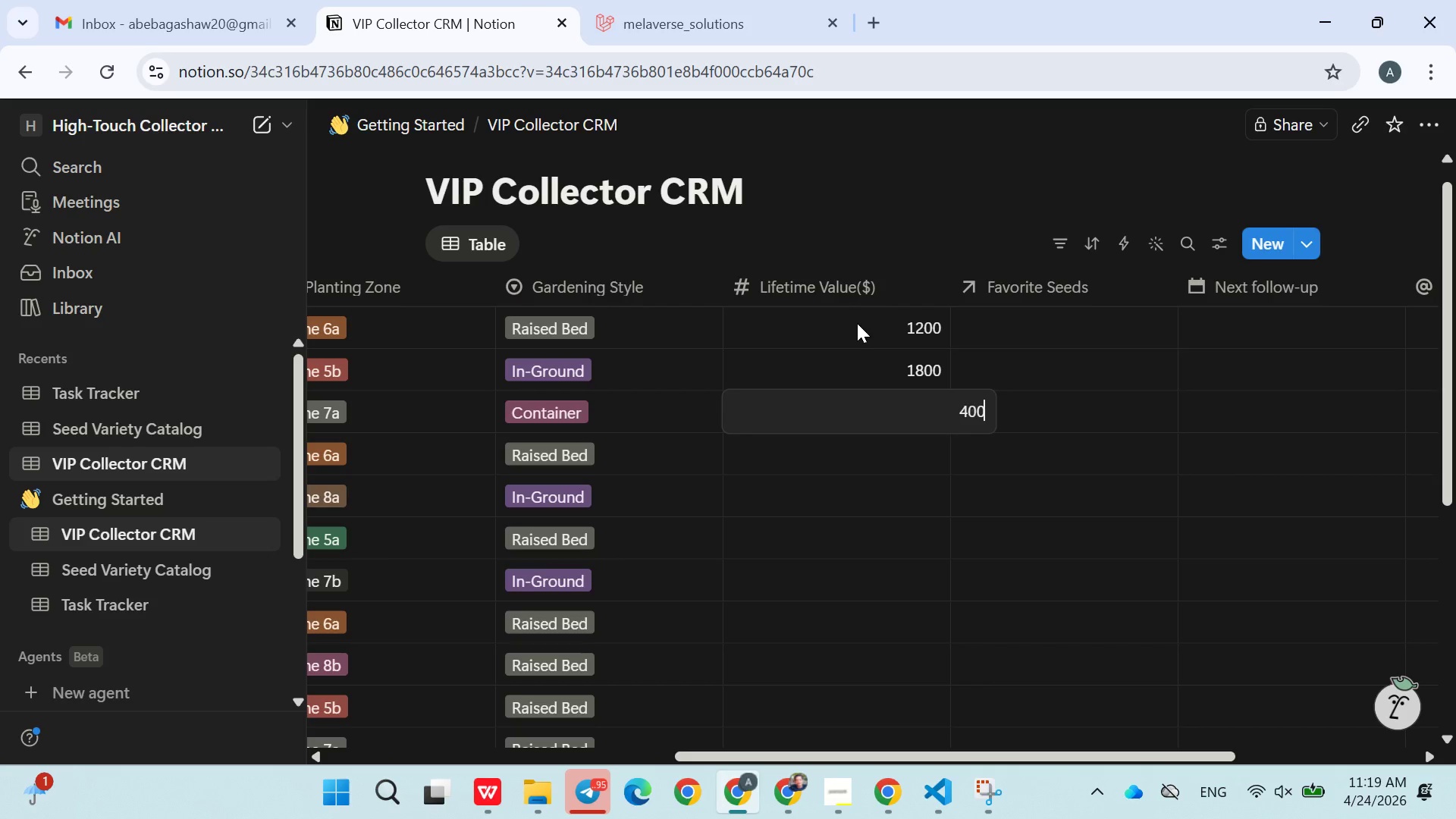 
key(Enter)
 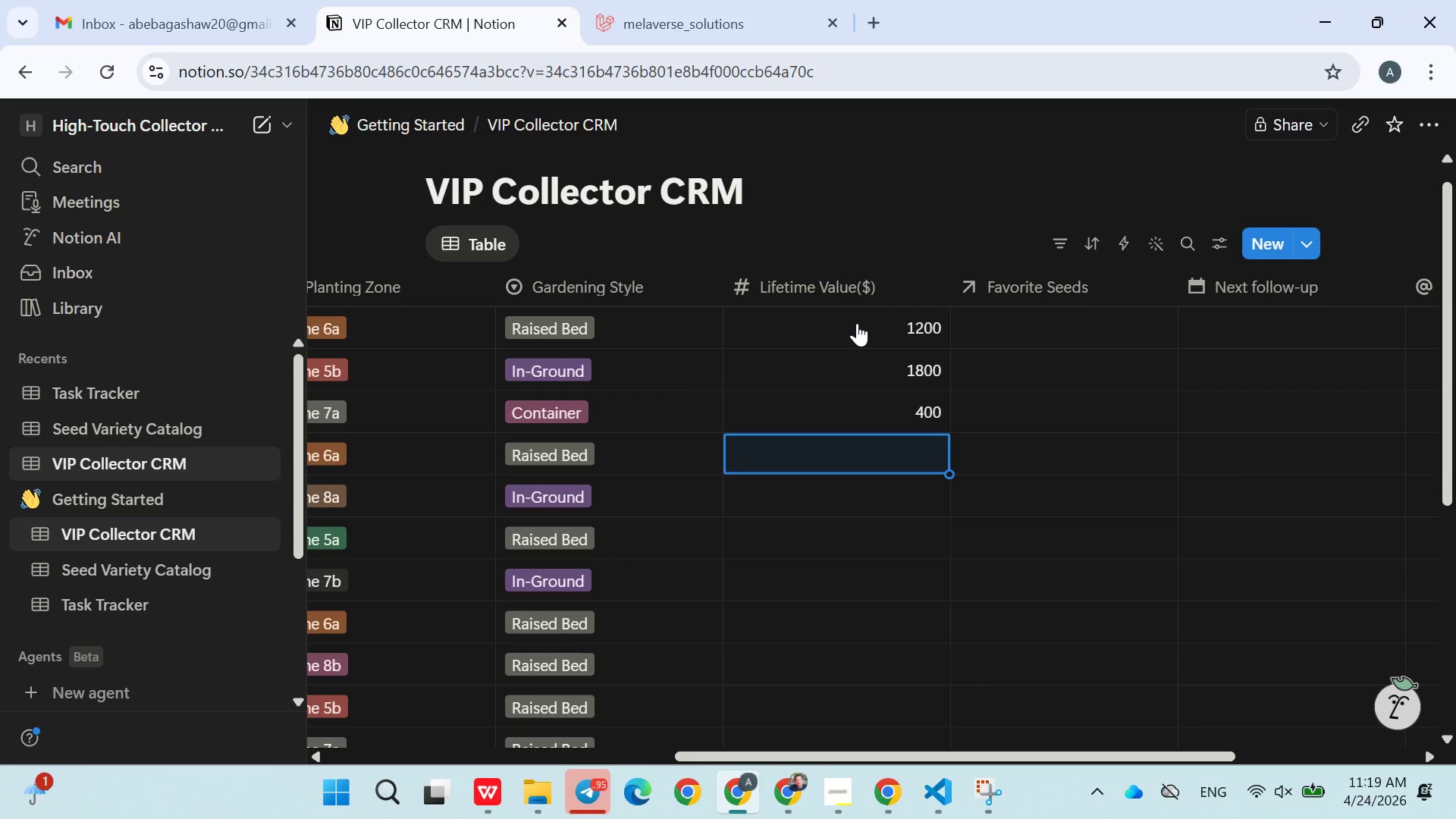 
type(950)
 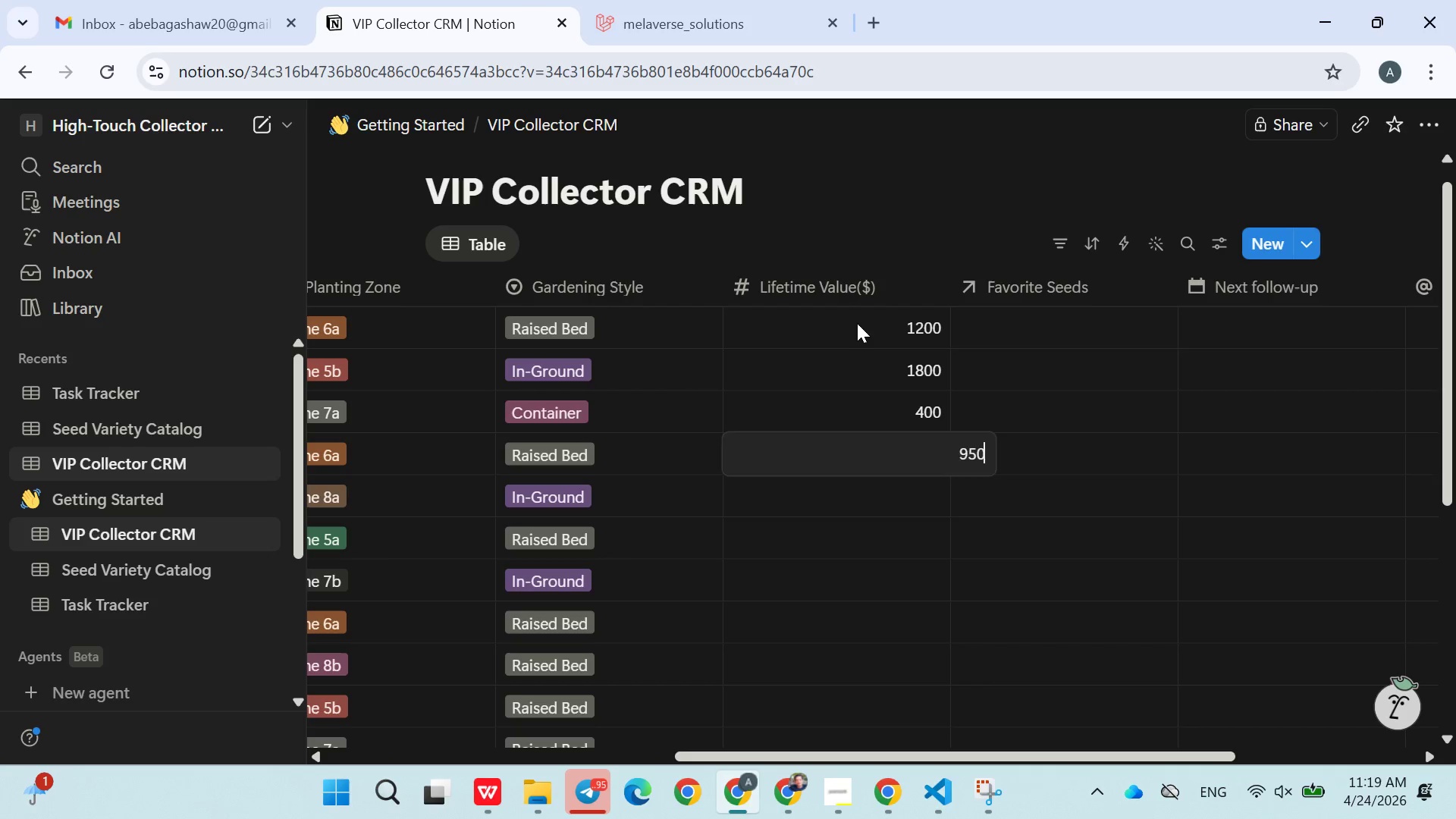 
key(Enter)
 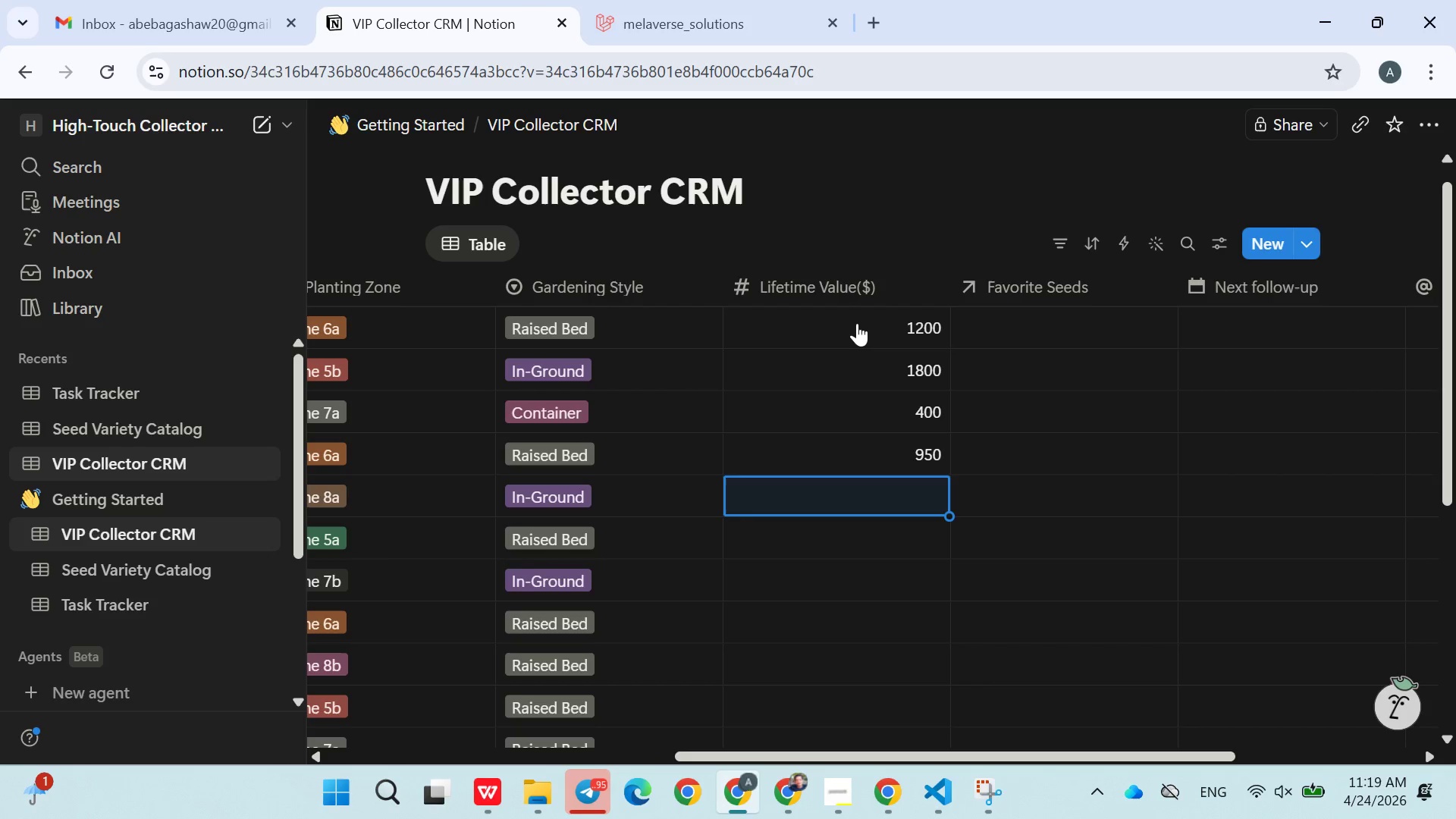 
type(2100)
 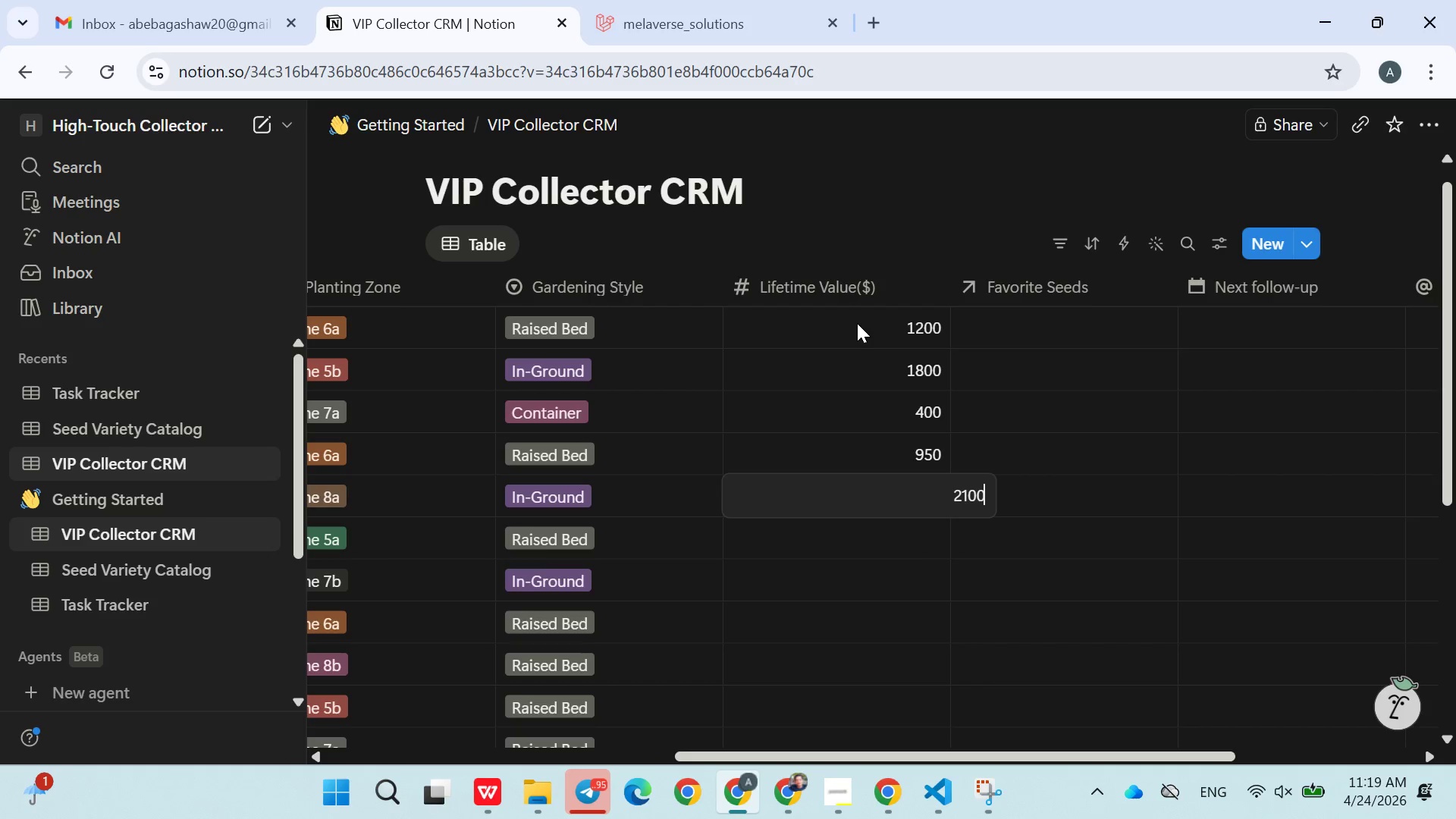 
key(Enter)
 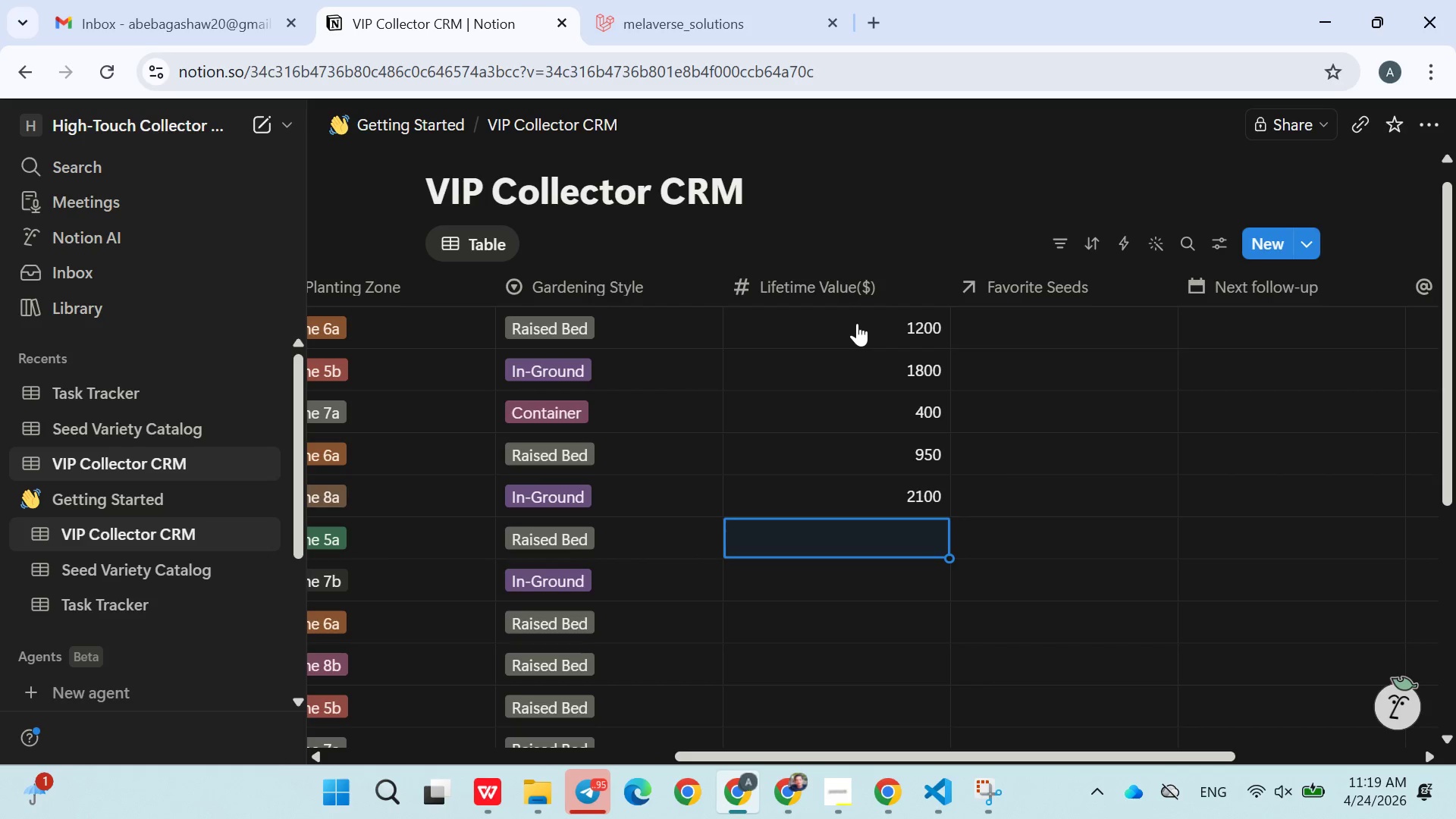 
type(1300)
 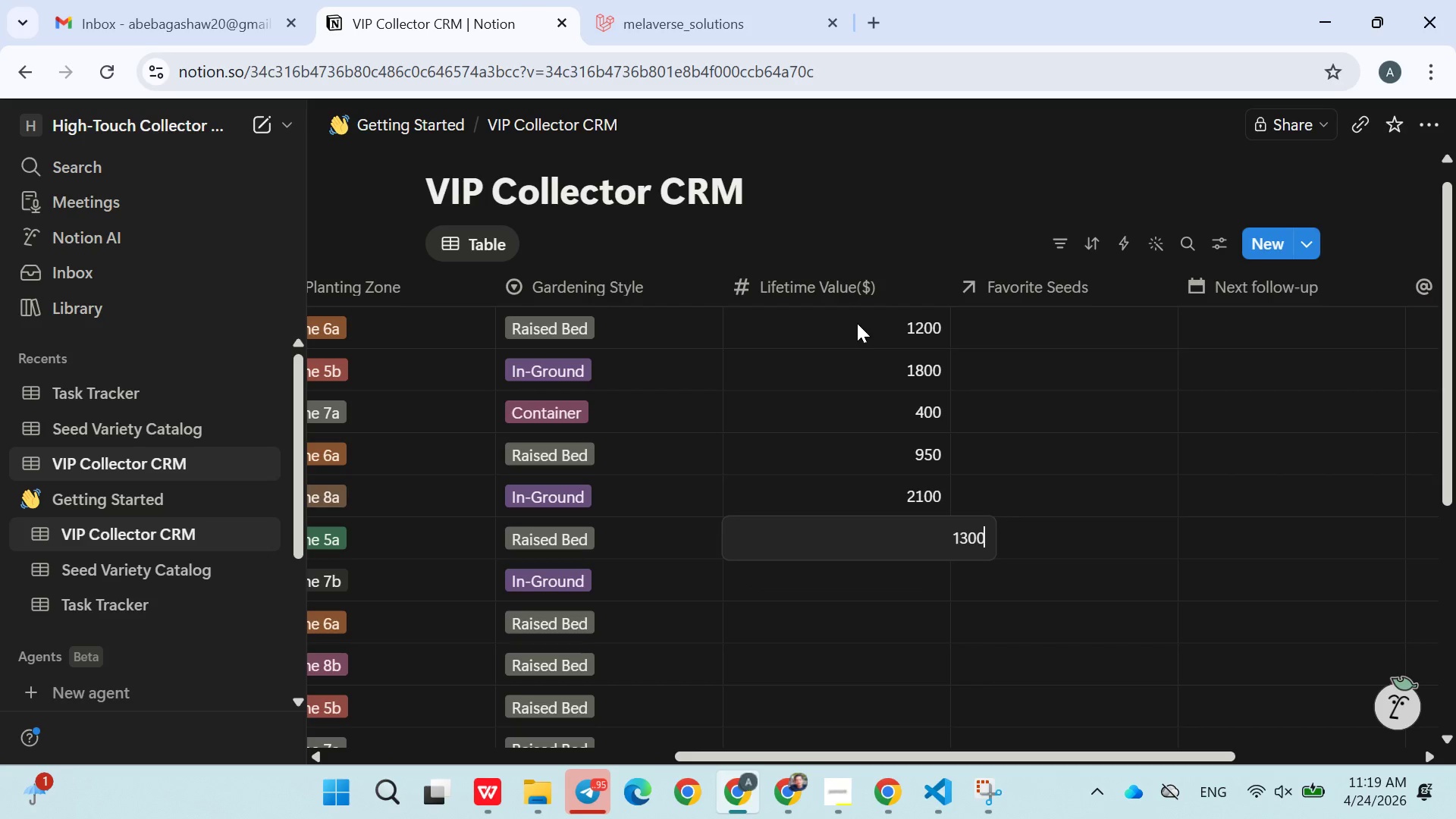 
key(Enter)
 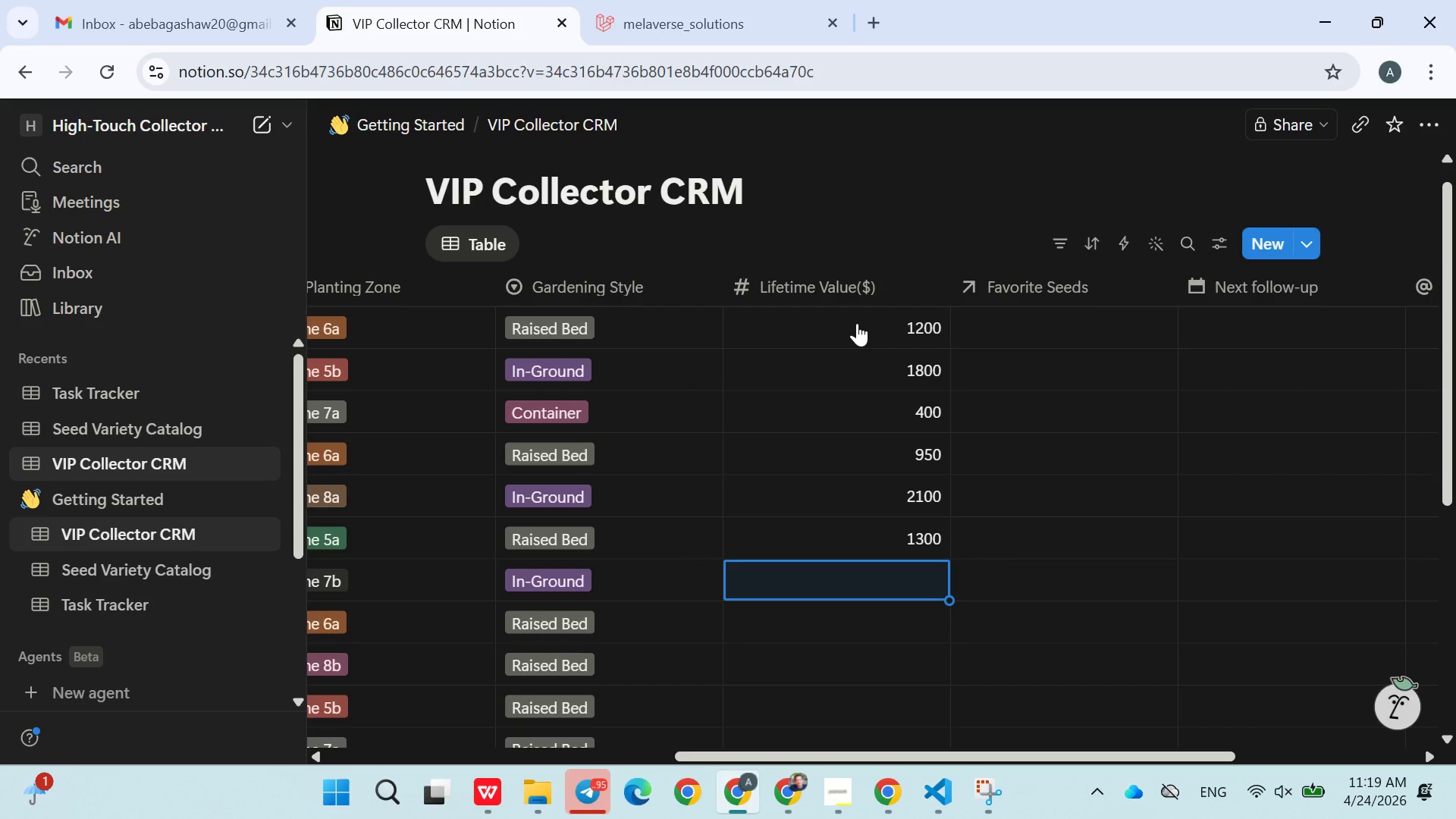 
type(870)
 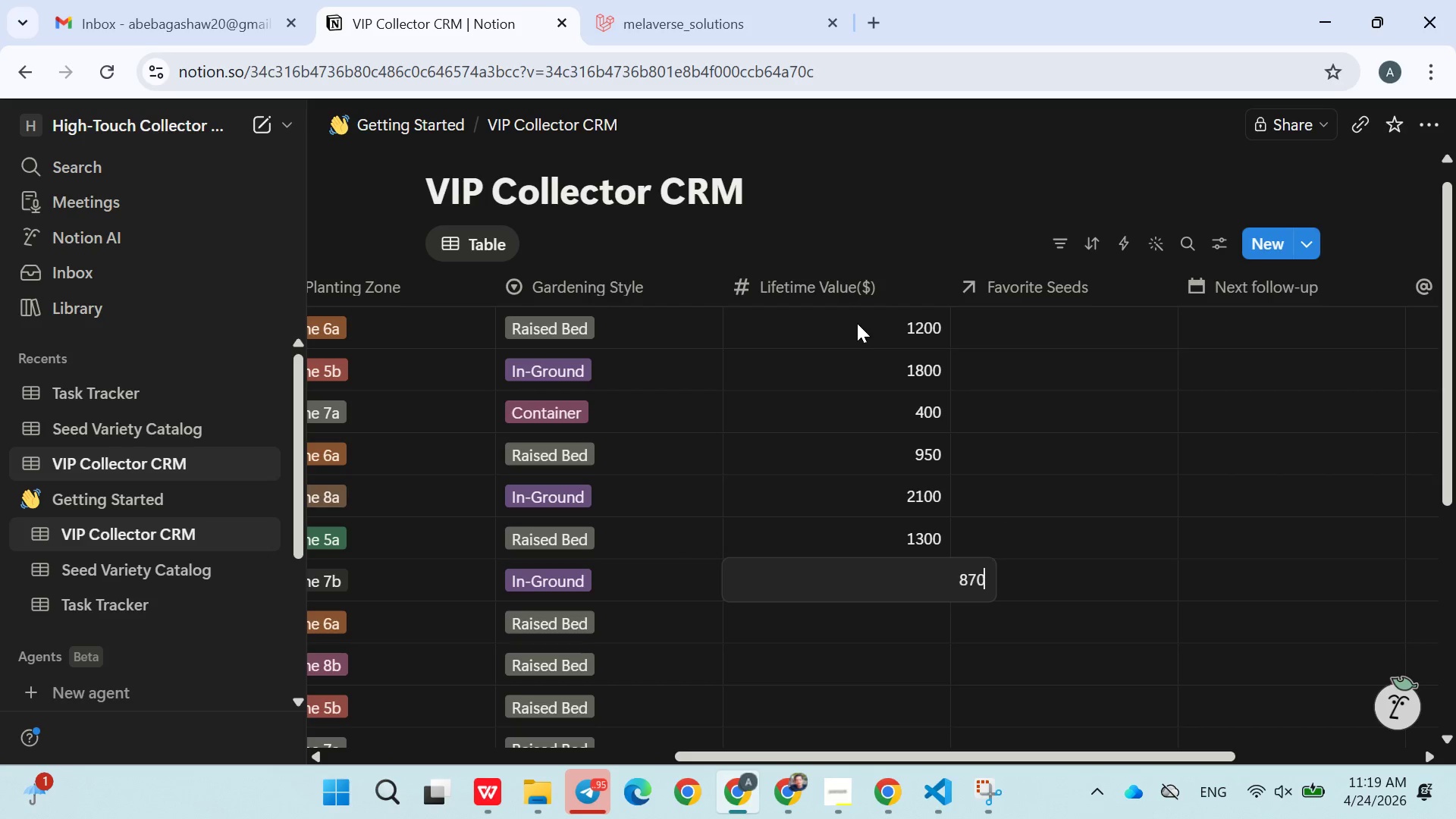 
key(Enter)
 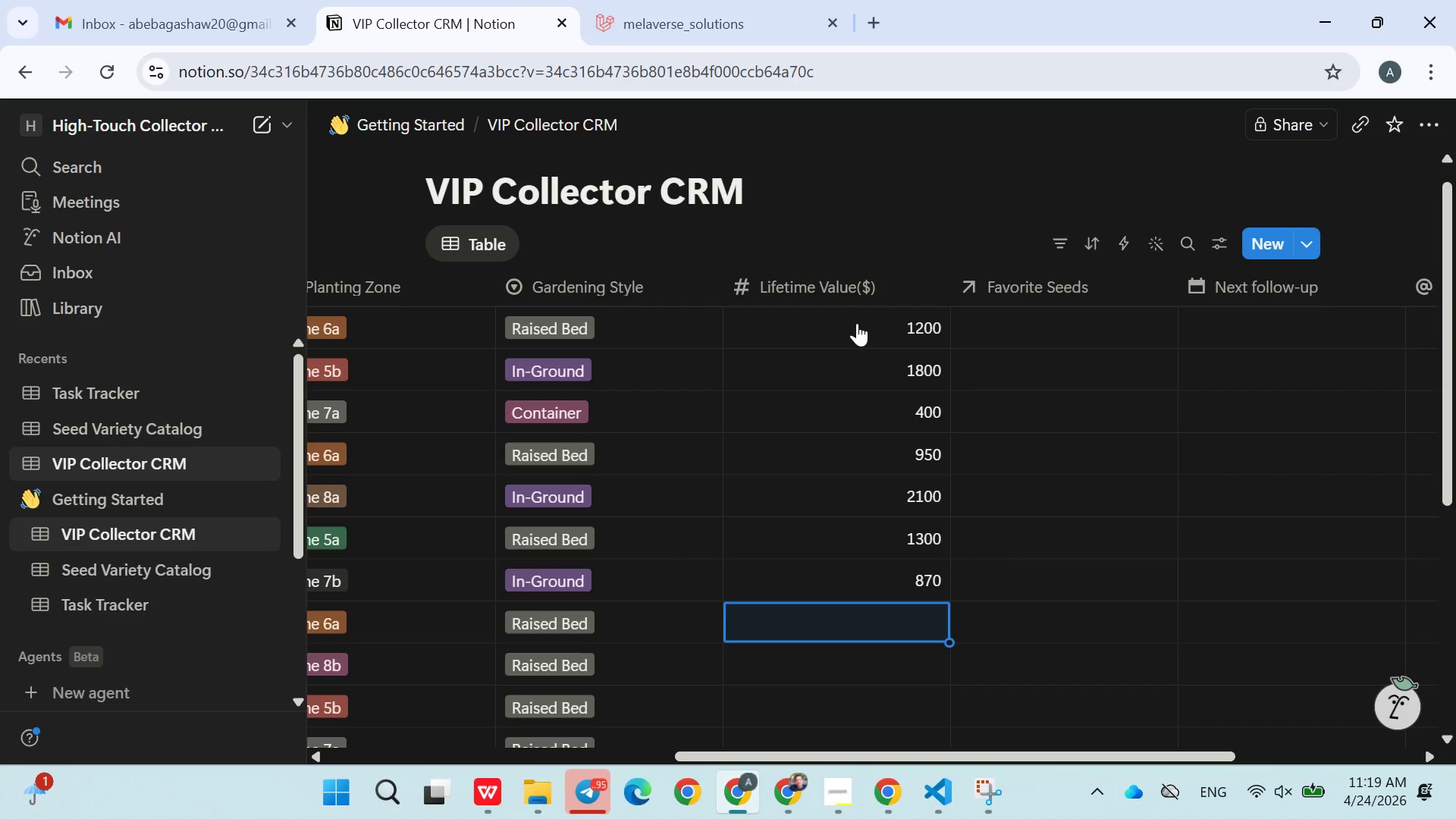 
wait(7.36)
 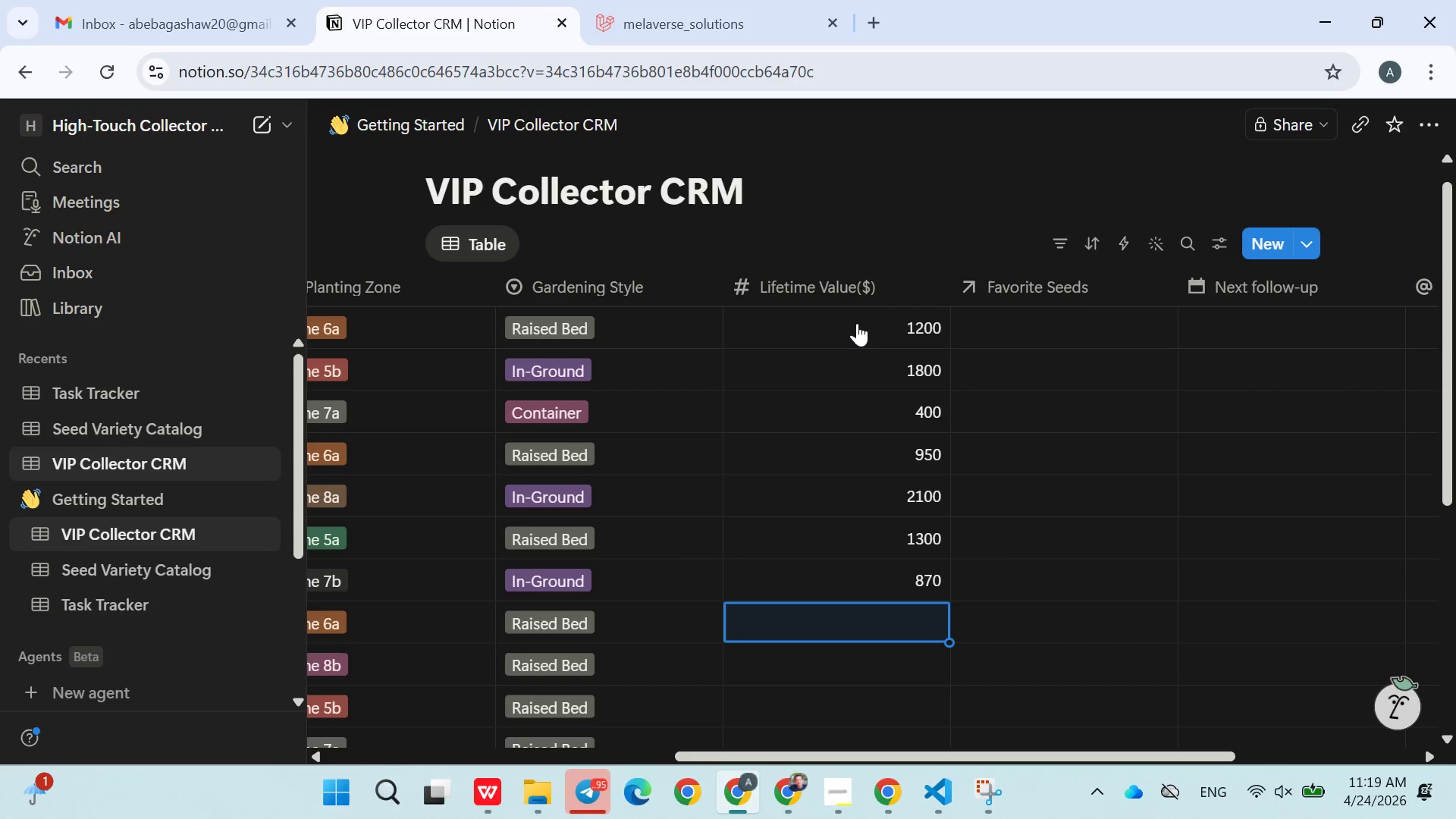 
type(300)
 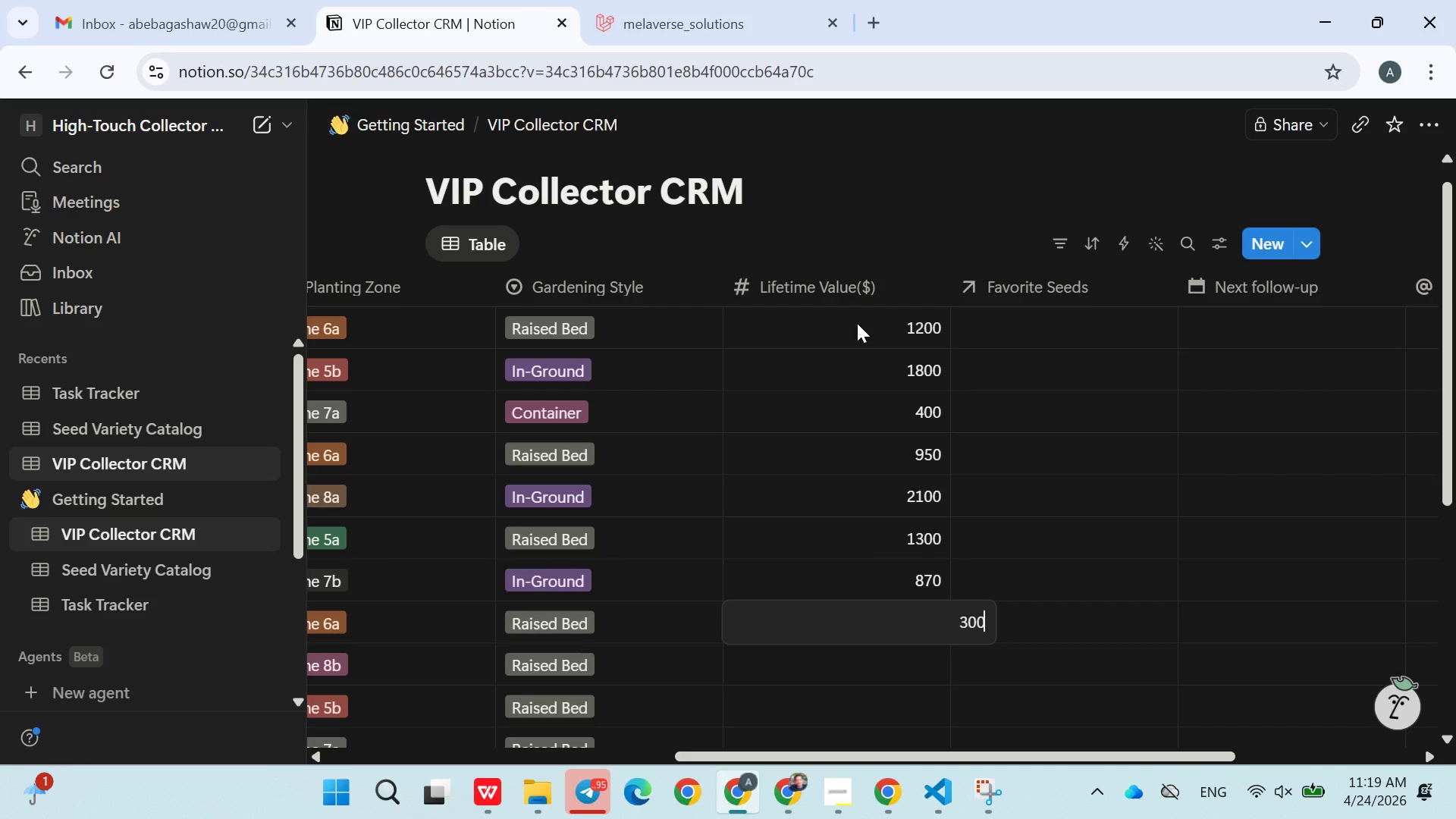 
key(Enter)
 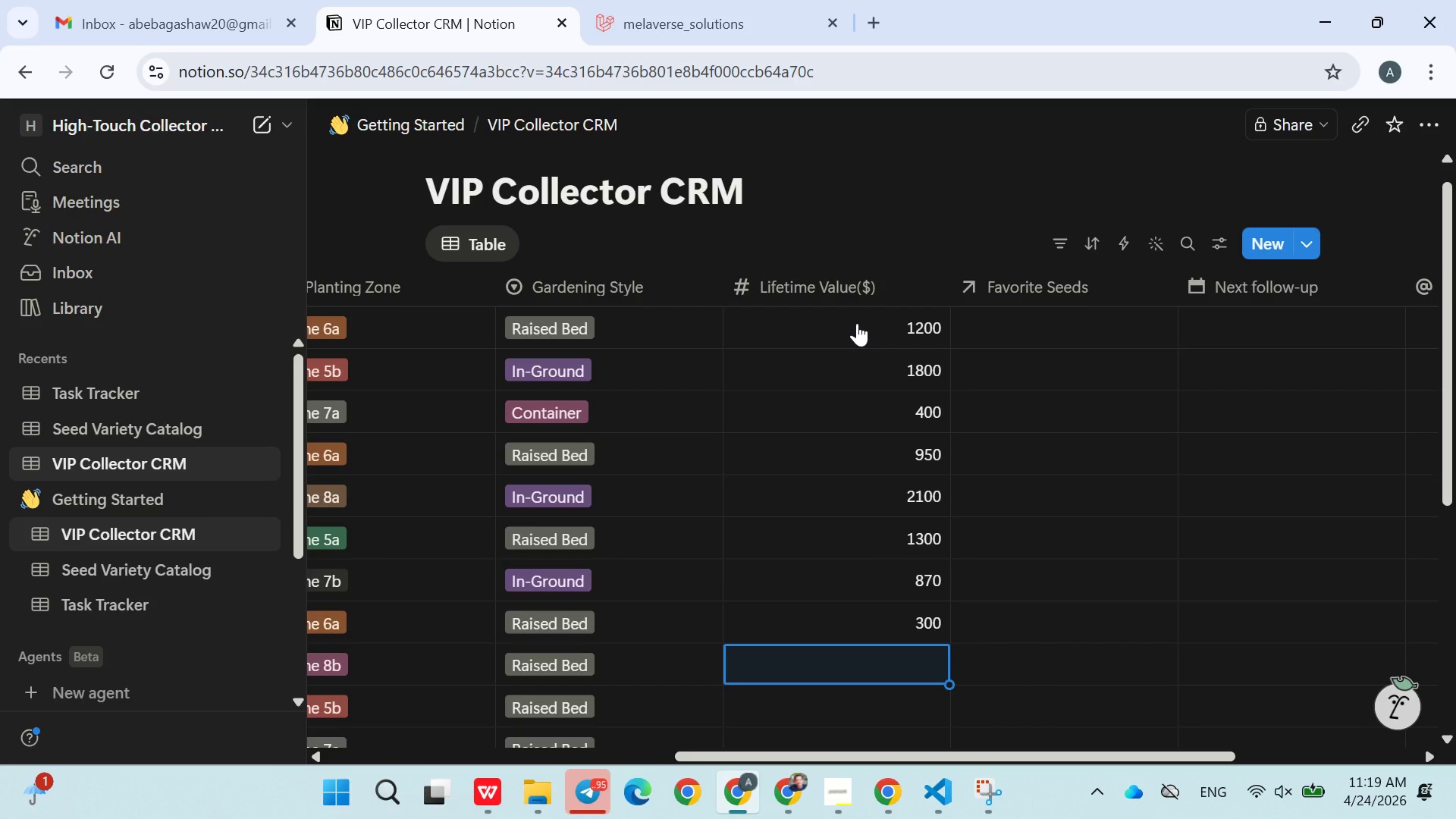 
type(1450)
 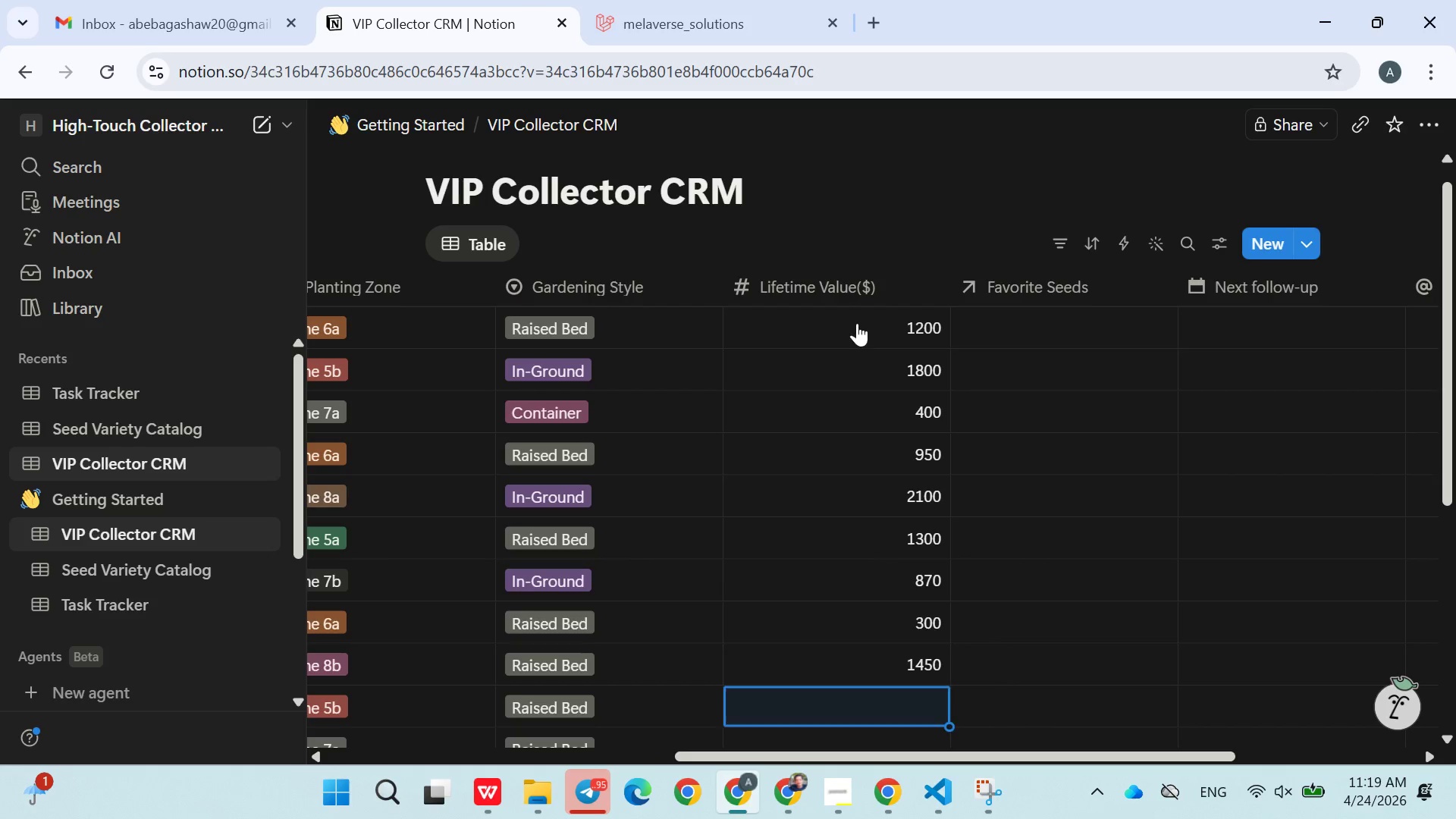 
key(Enter)
 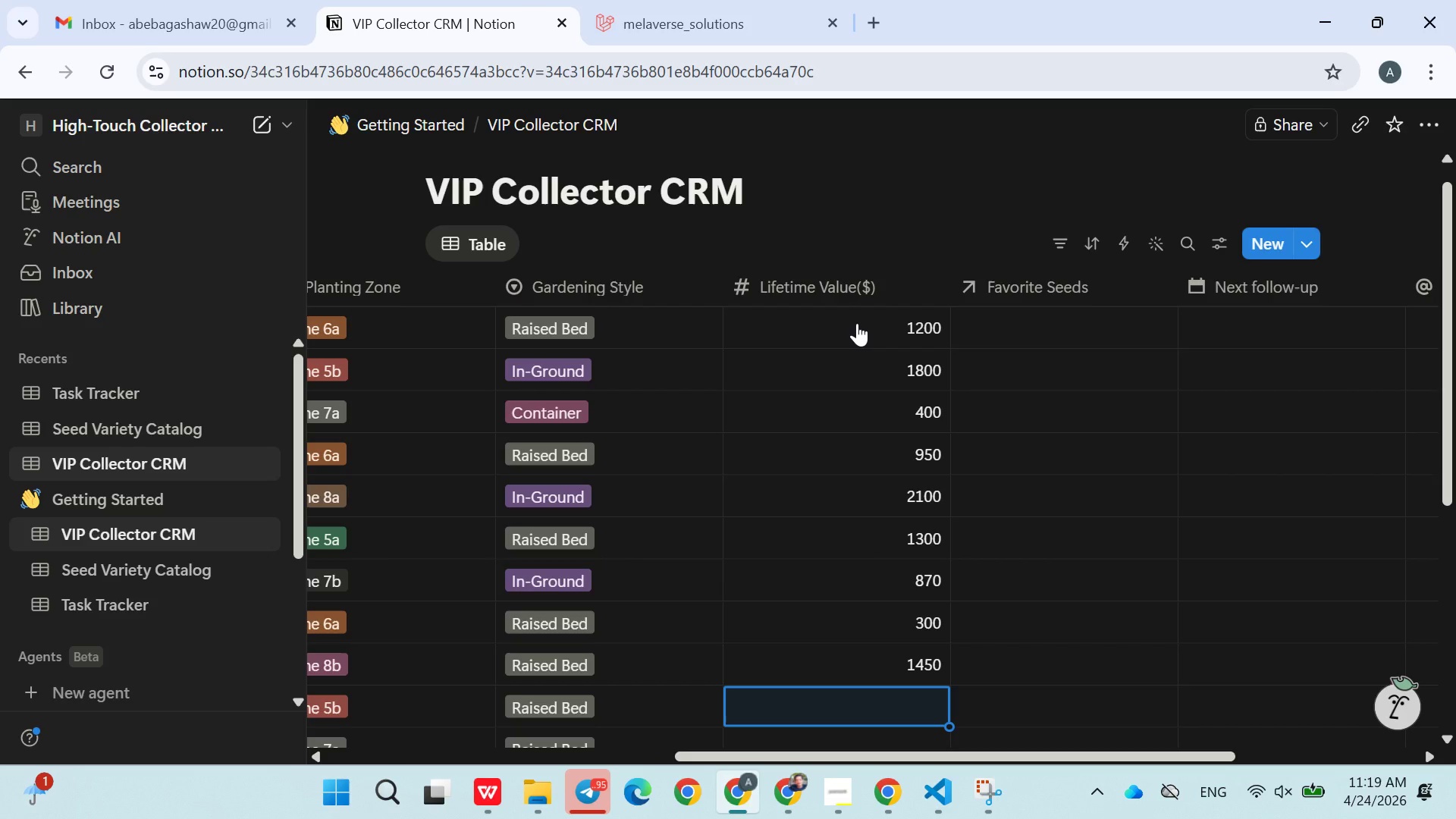 
type(1750)
 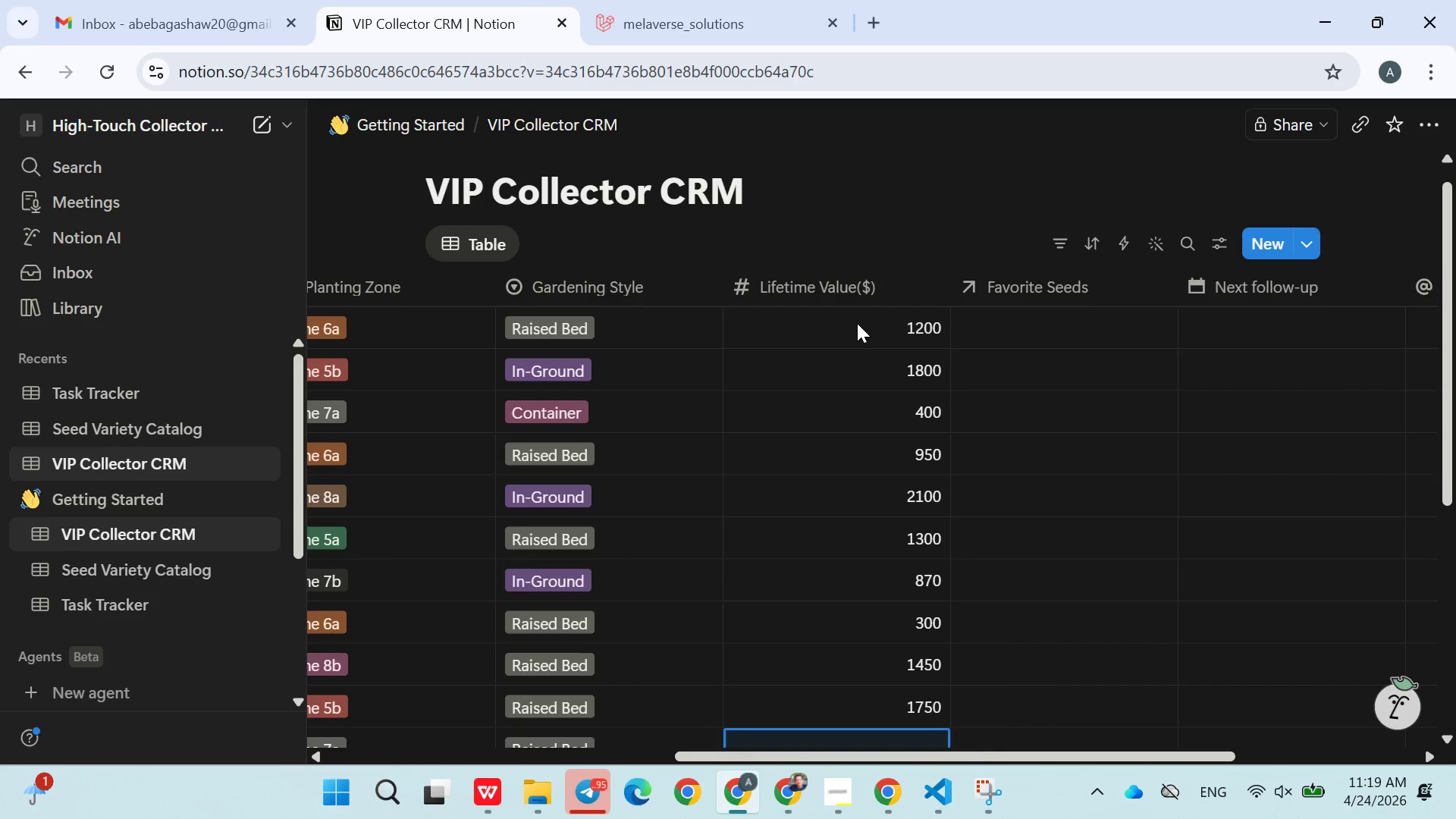 
key(Enter)
 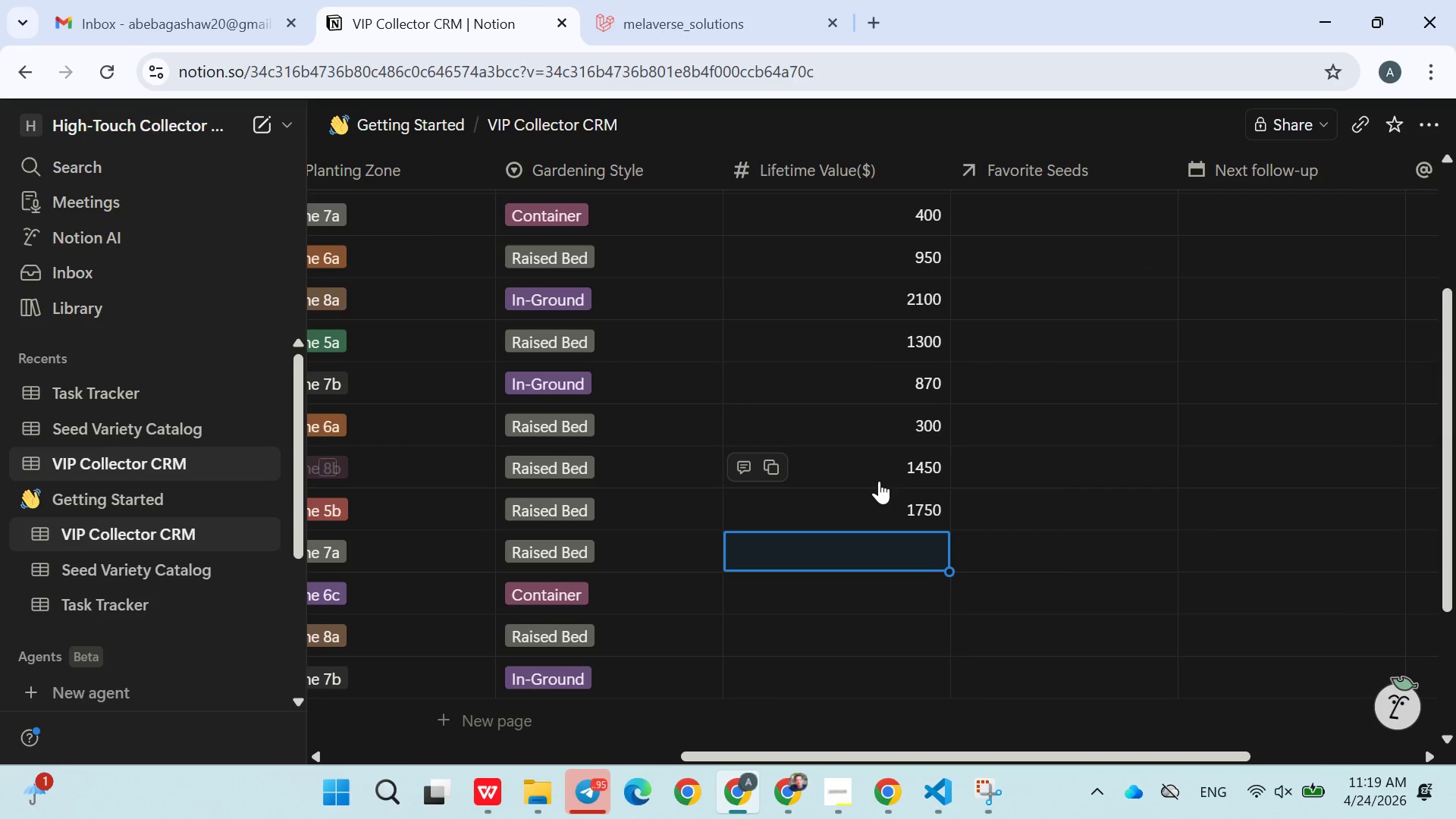 
type(2200)
 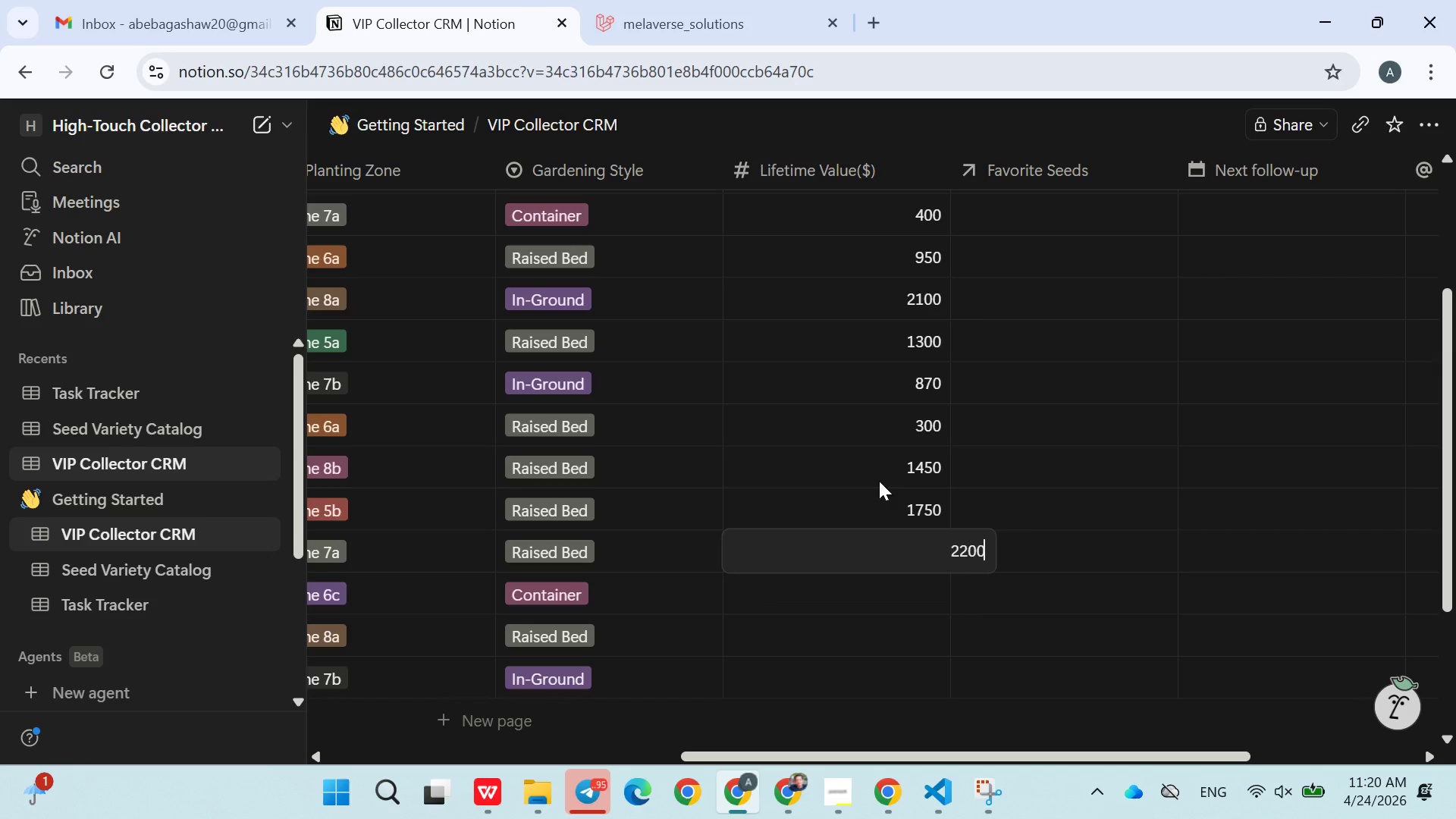 
key(Enter)
 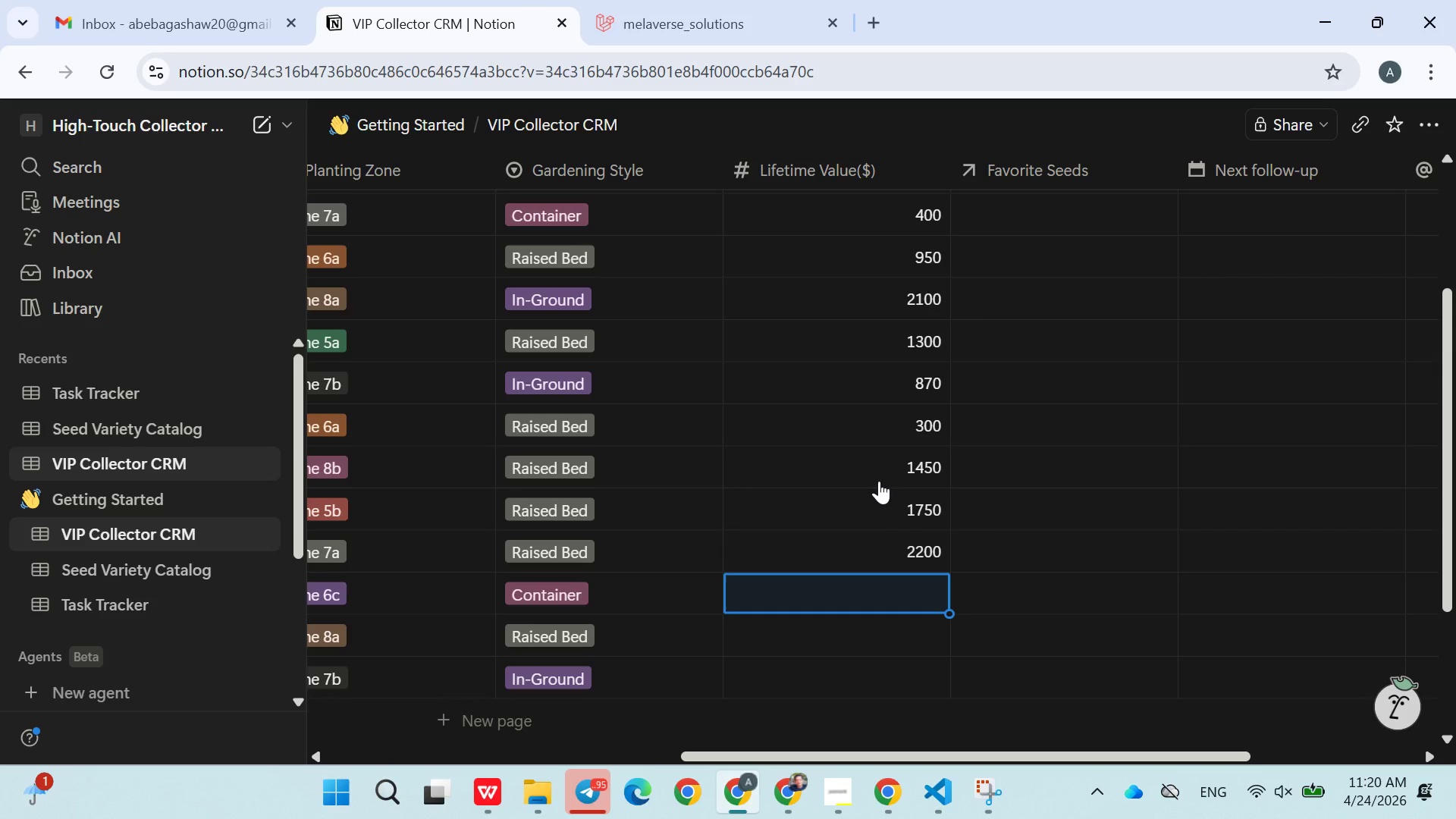 
type(500)
 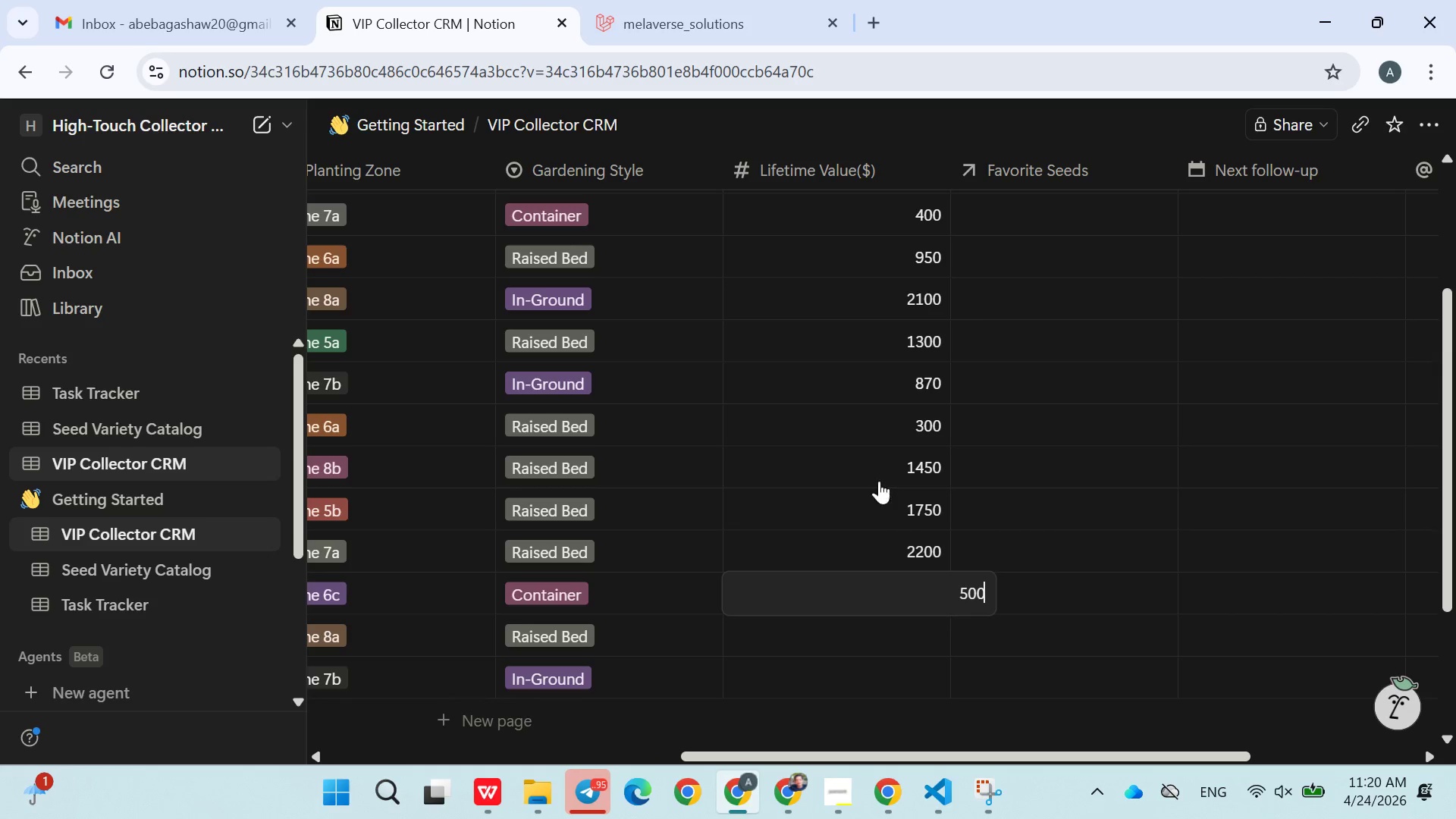 
key(Enter)
 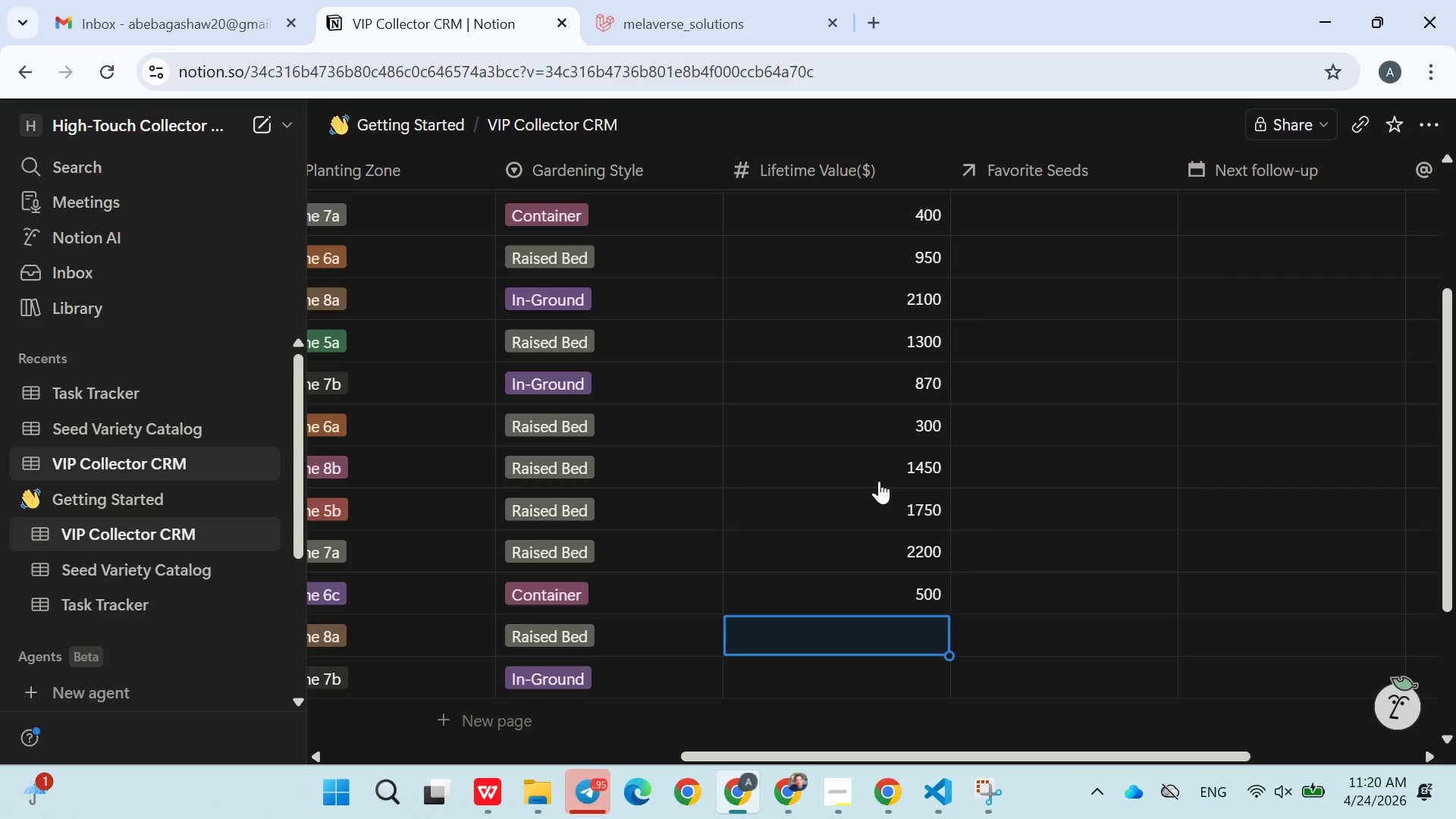 
type(1100)
 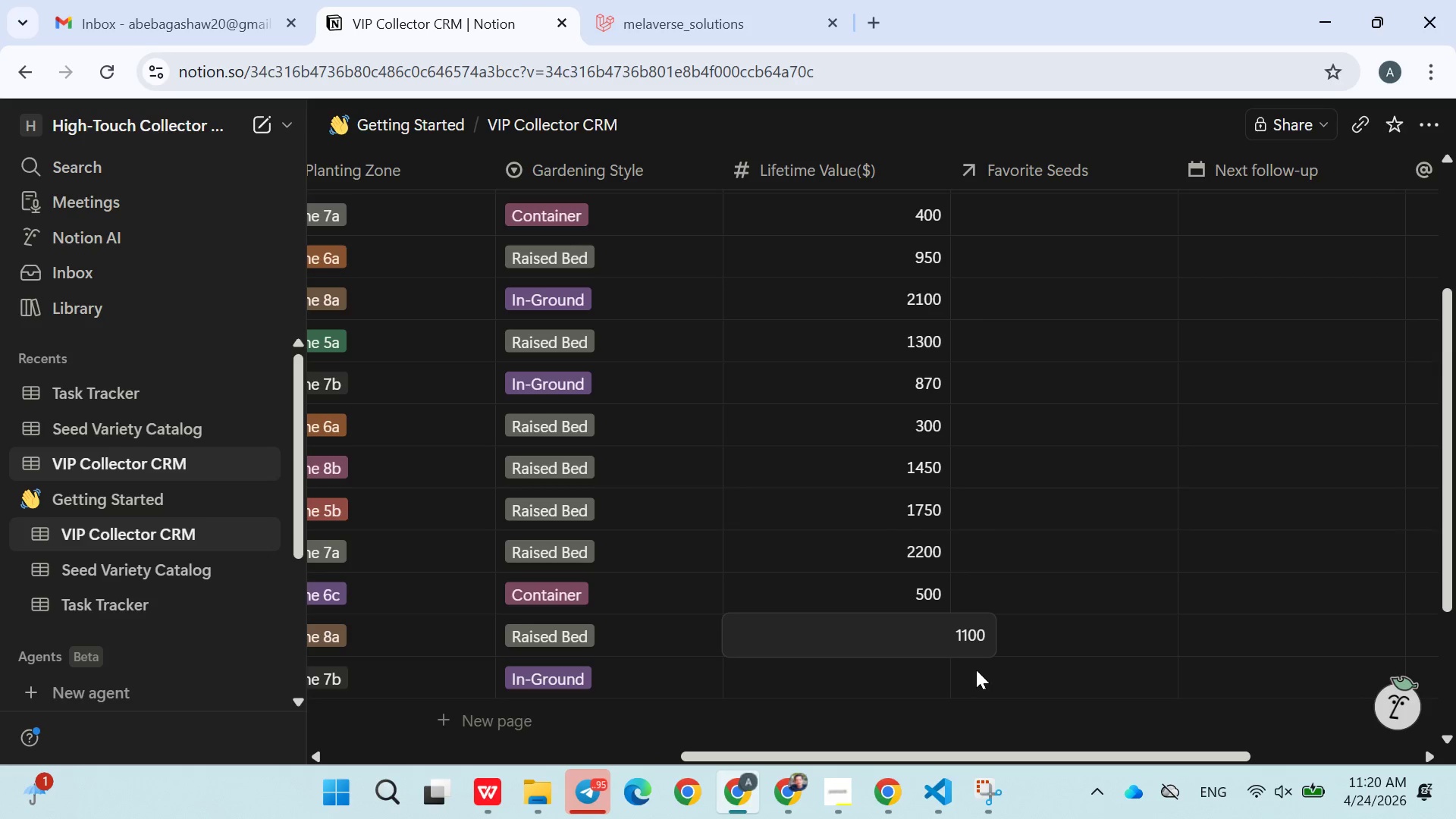 
left_click([951, 668])
 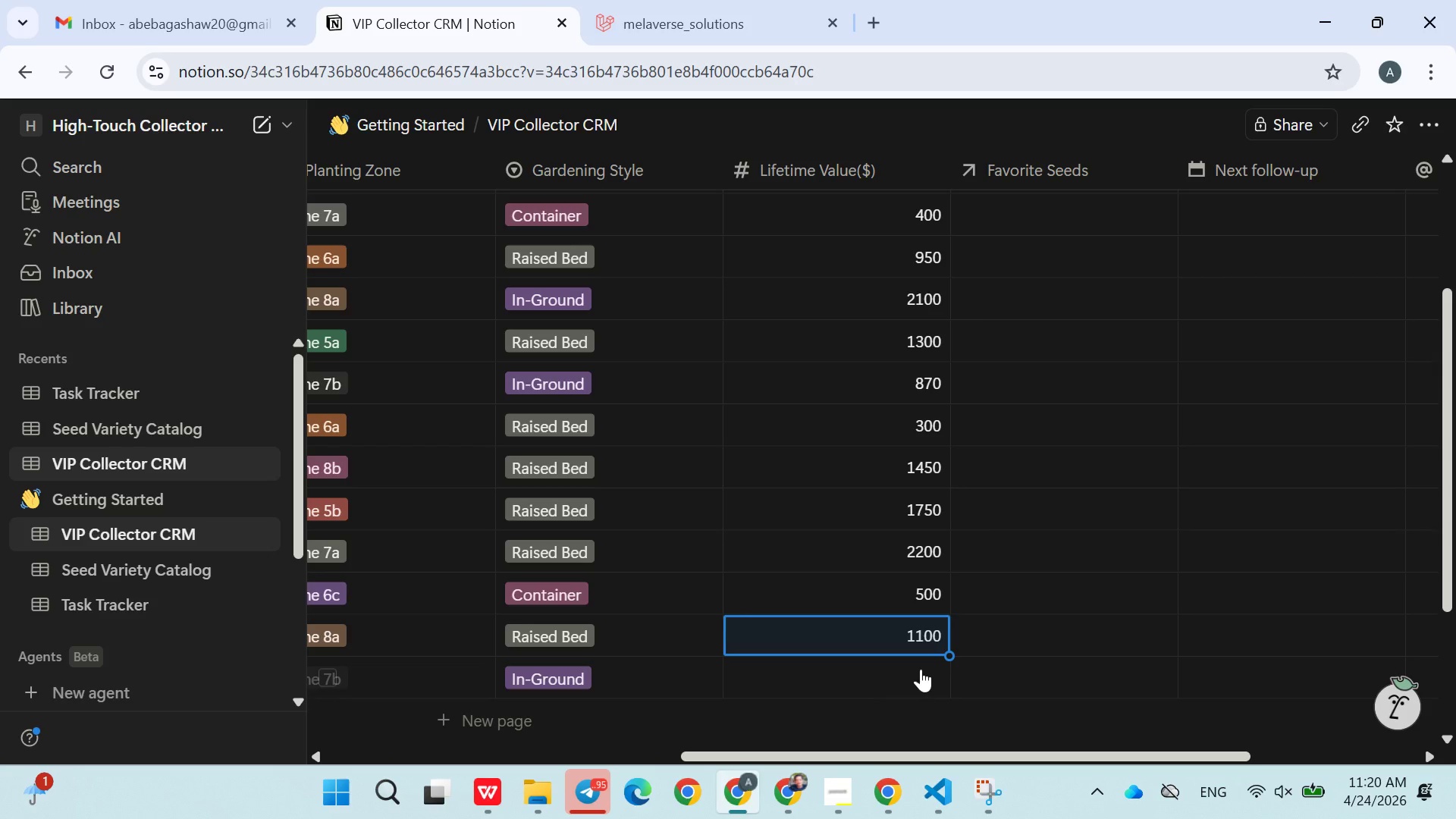 
left_click([921, 669])
 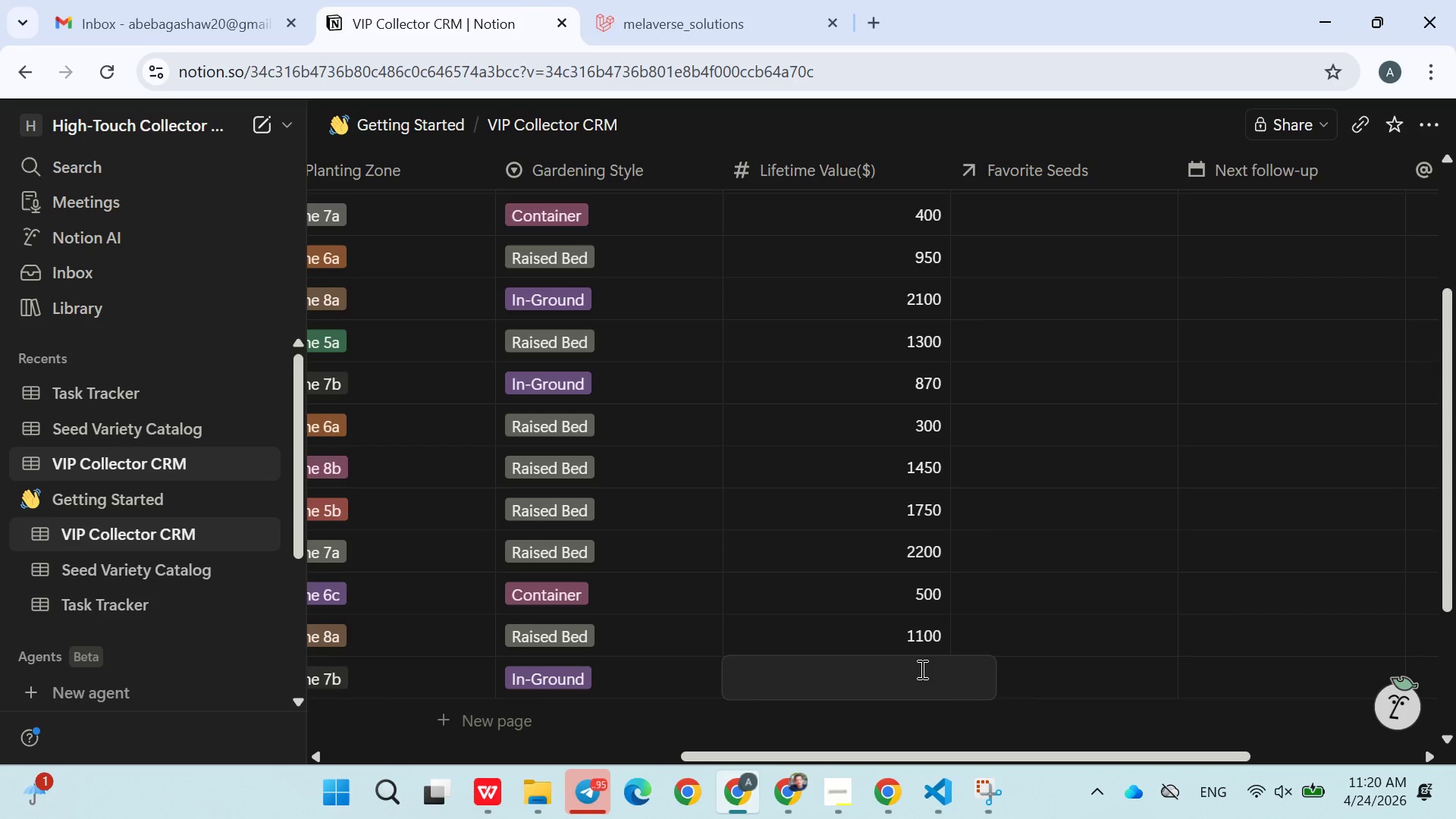 
type(980)
 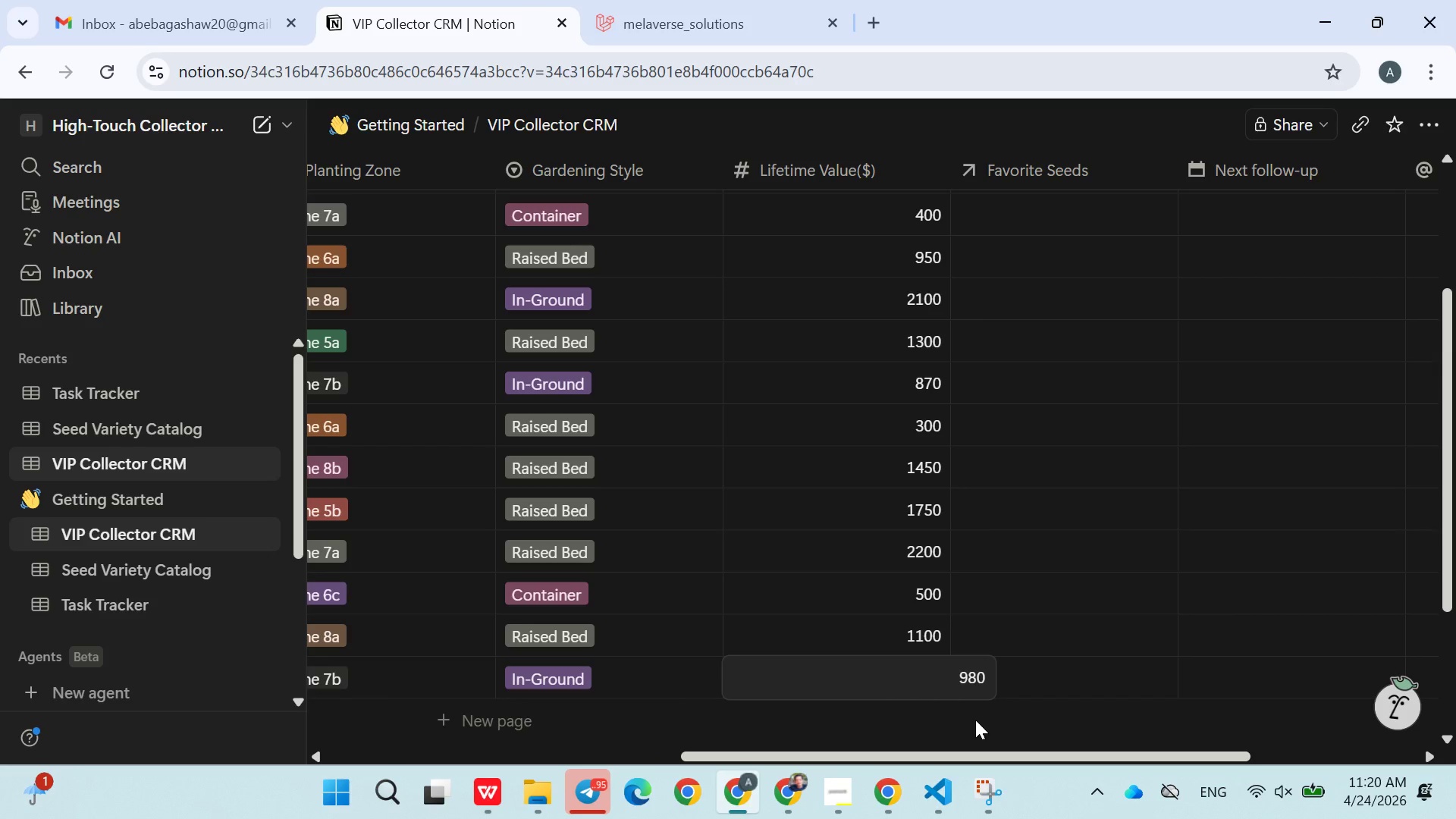 
left_click([1015, 732])
 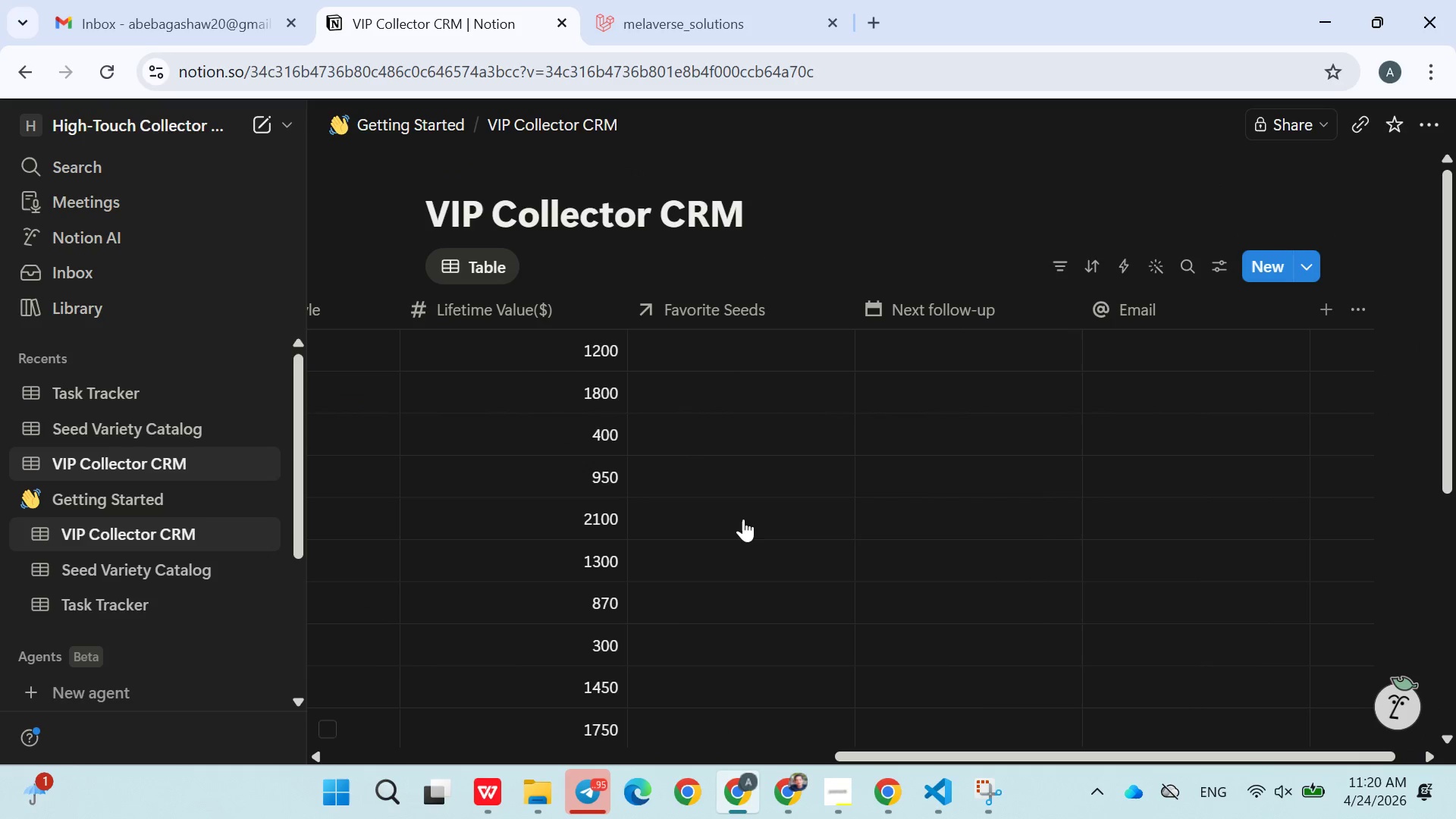 
left_click([715, 341])
 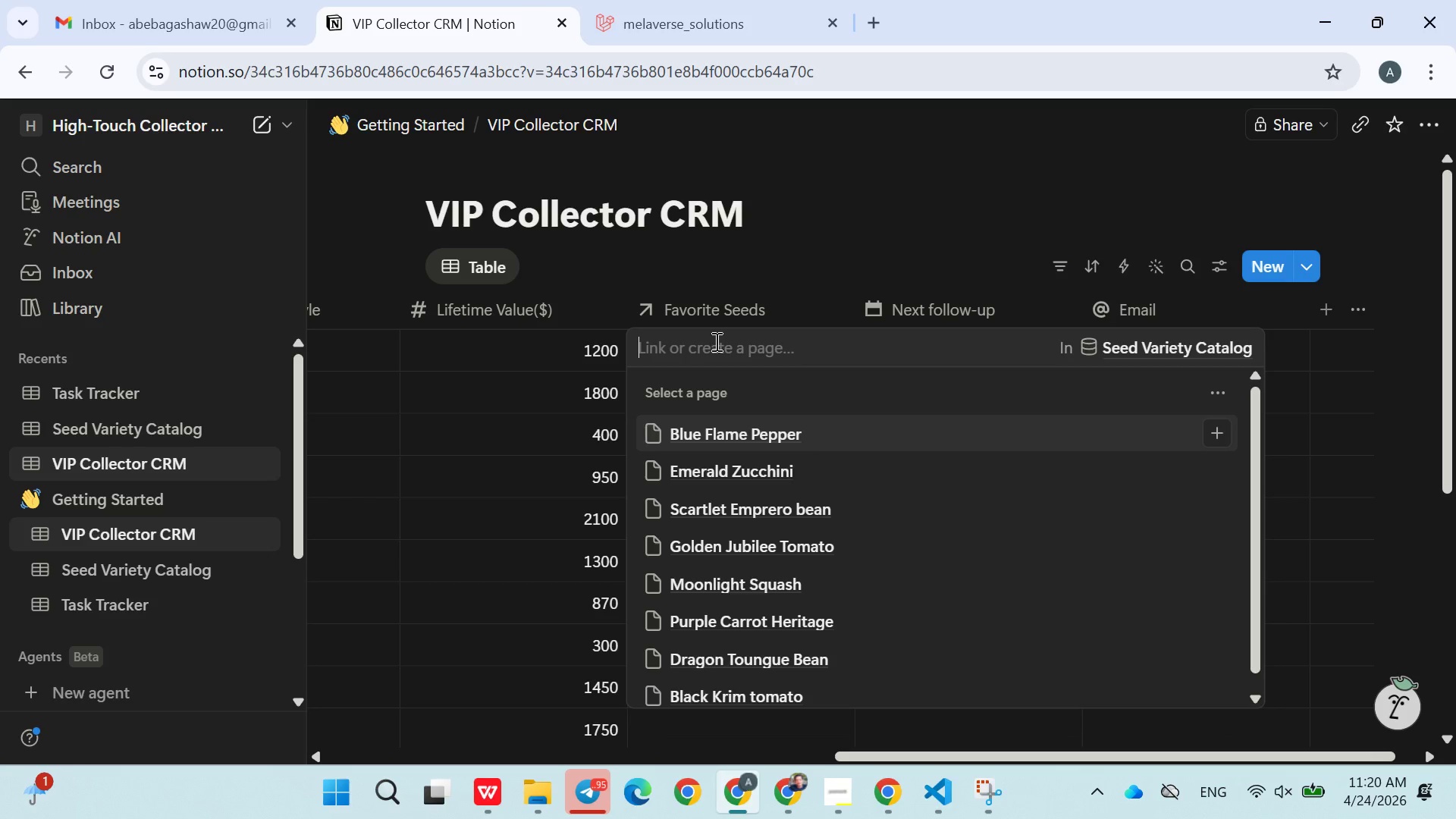 
wait(5.78)
 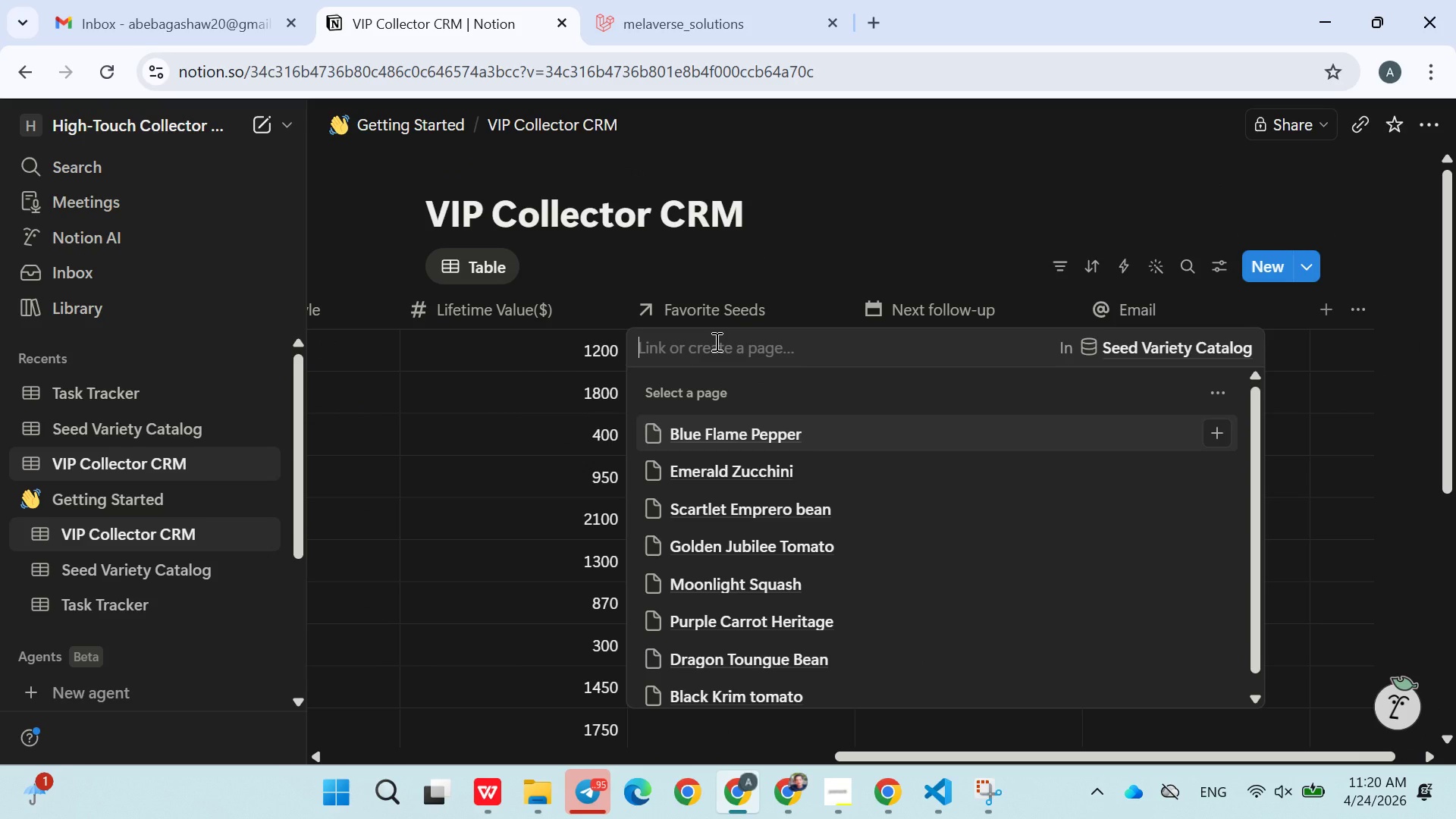 
left_click([724, 449])
 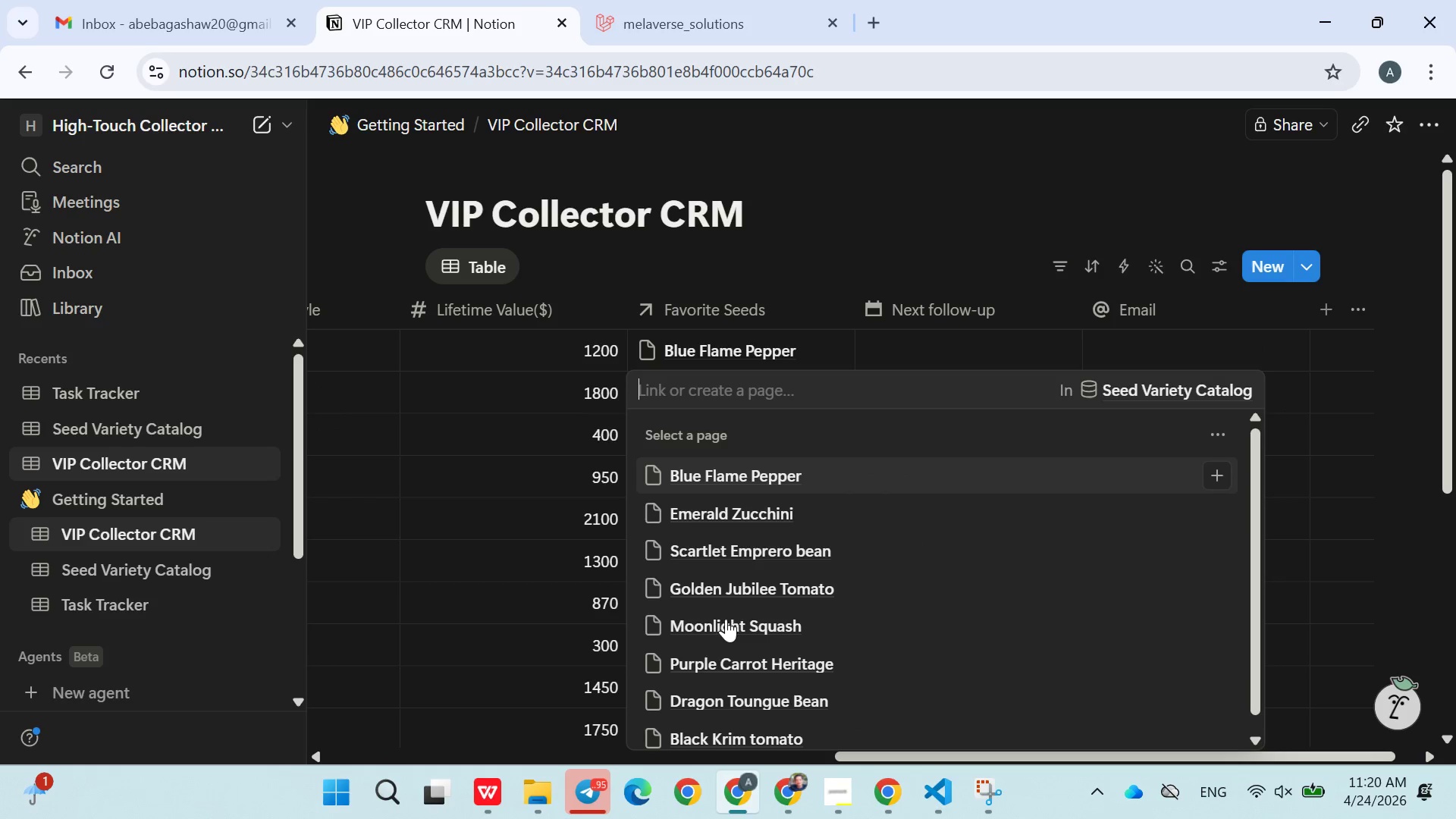 
double_click([518, 560])
 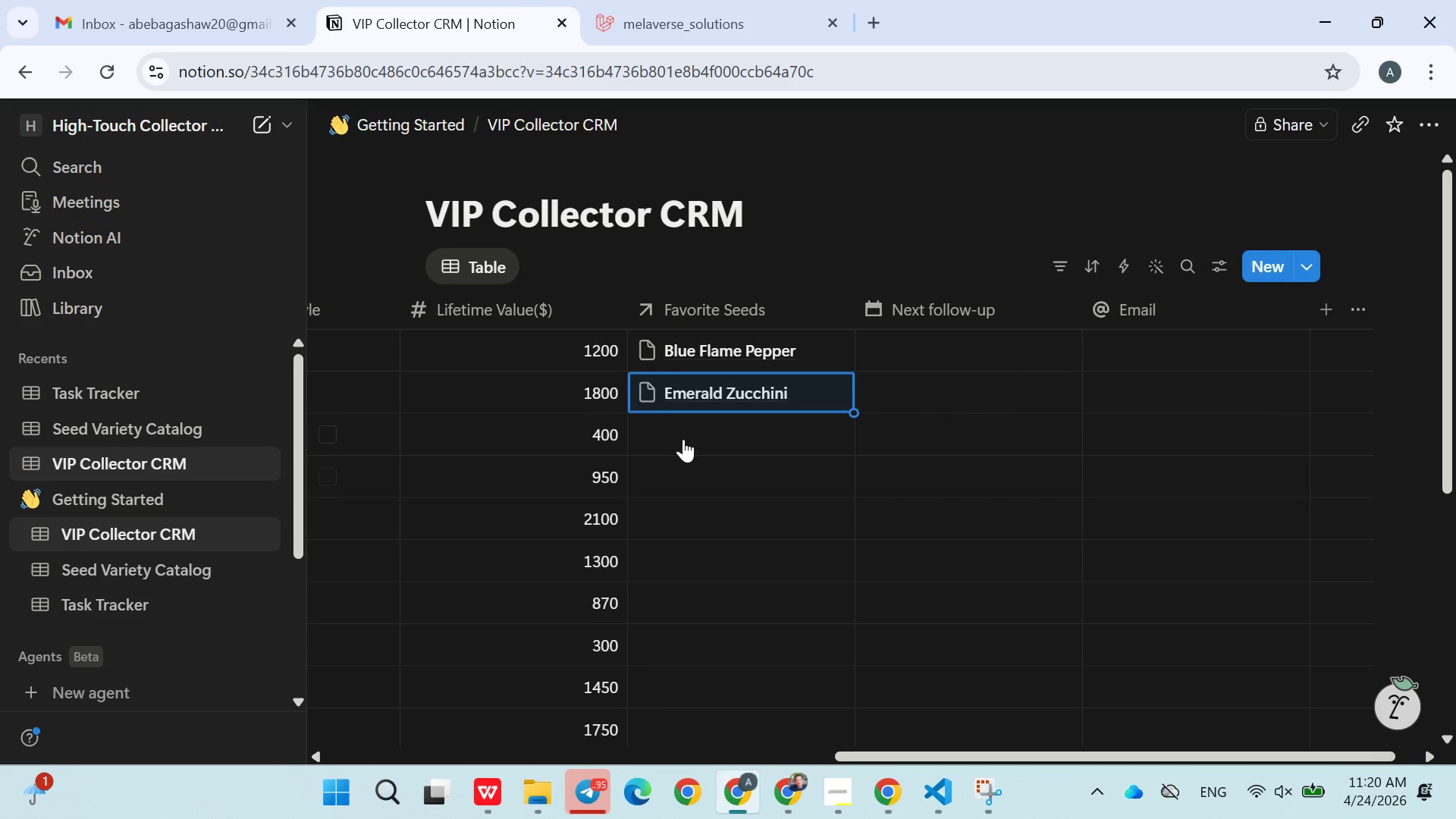 
left_click([694, 425])
 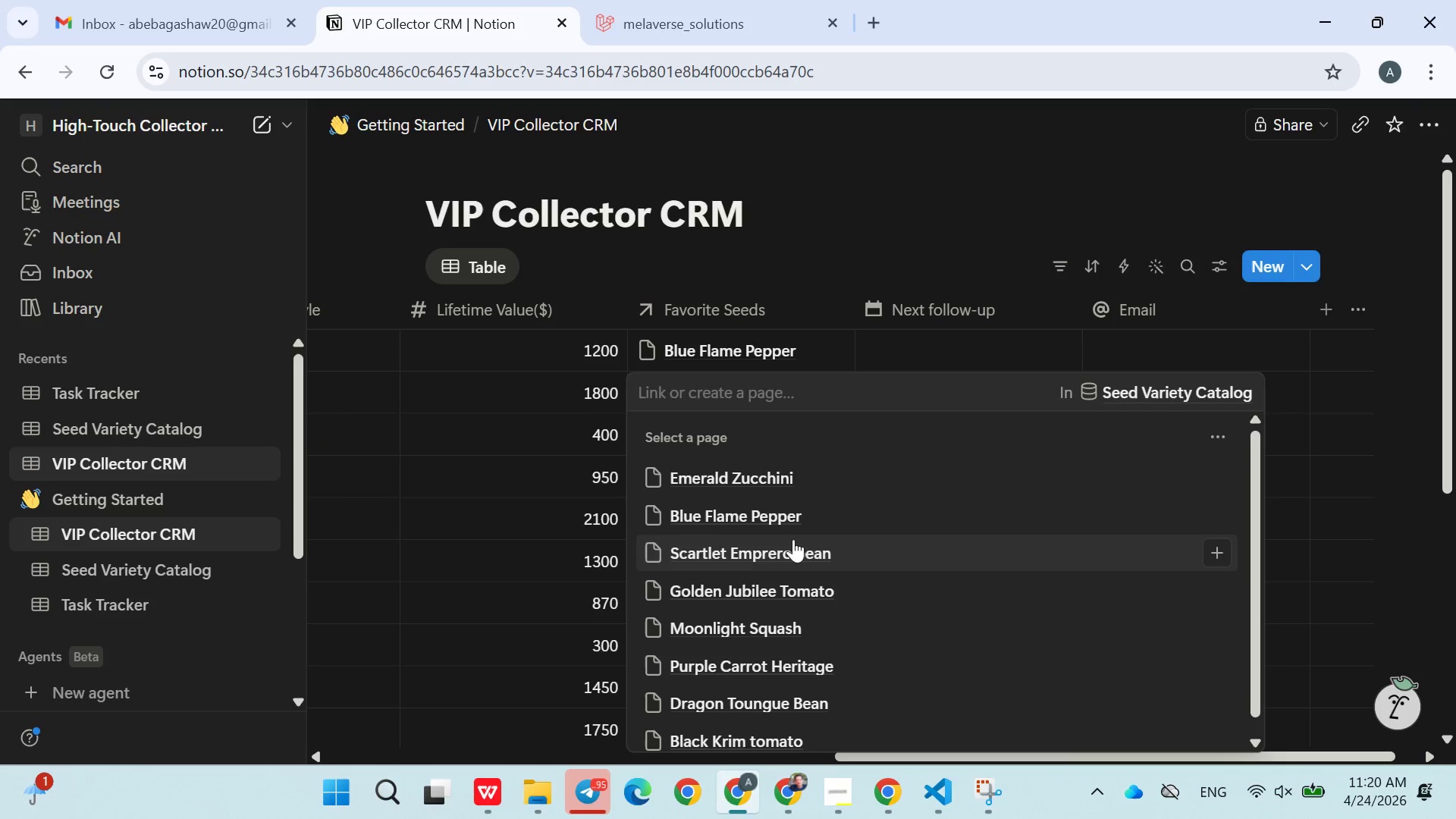 
left_click([731, 509])
 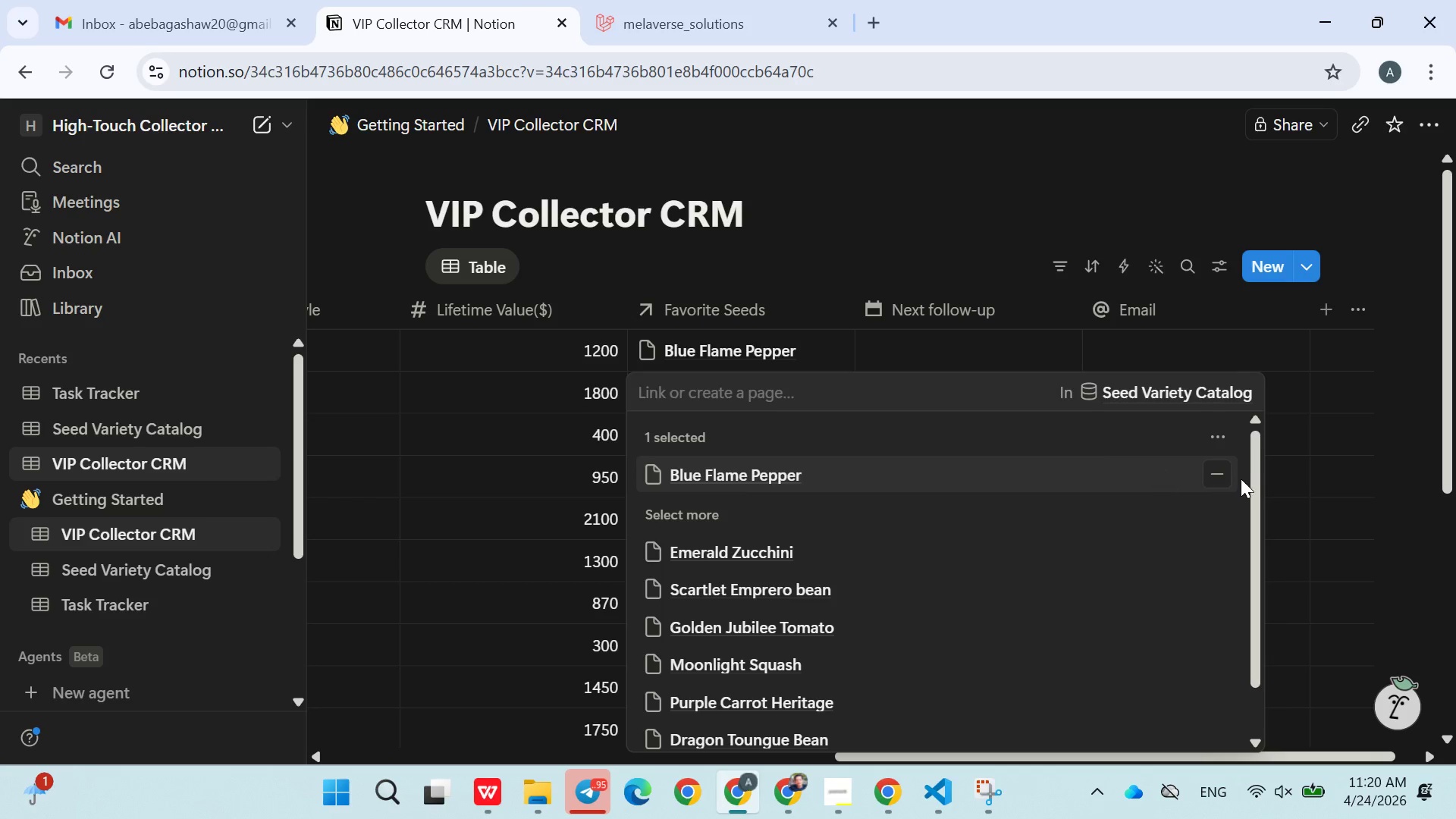 
left_click([1224, 472])
 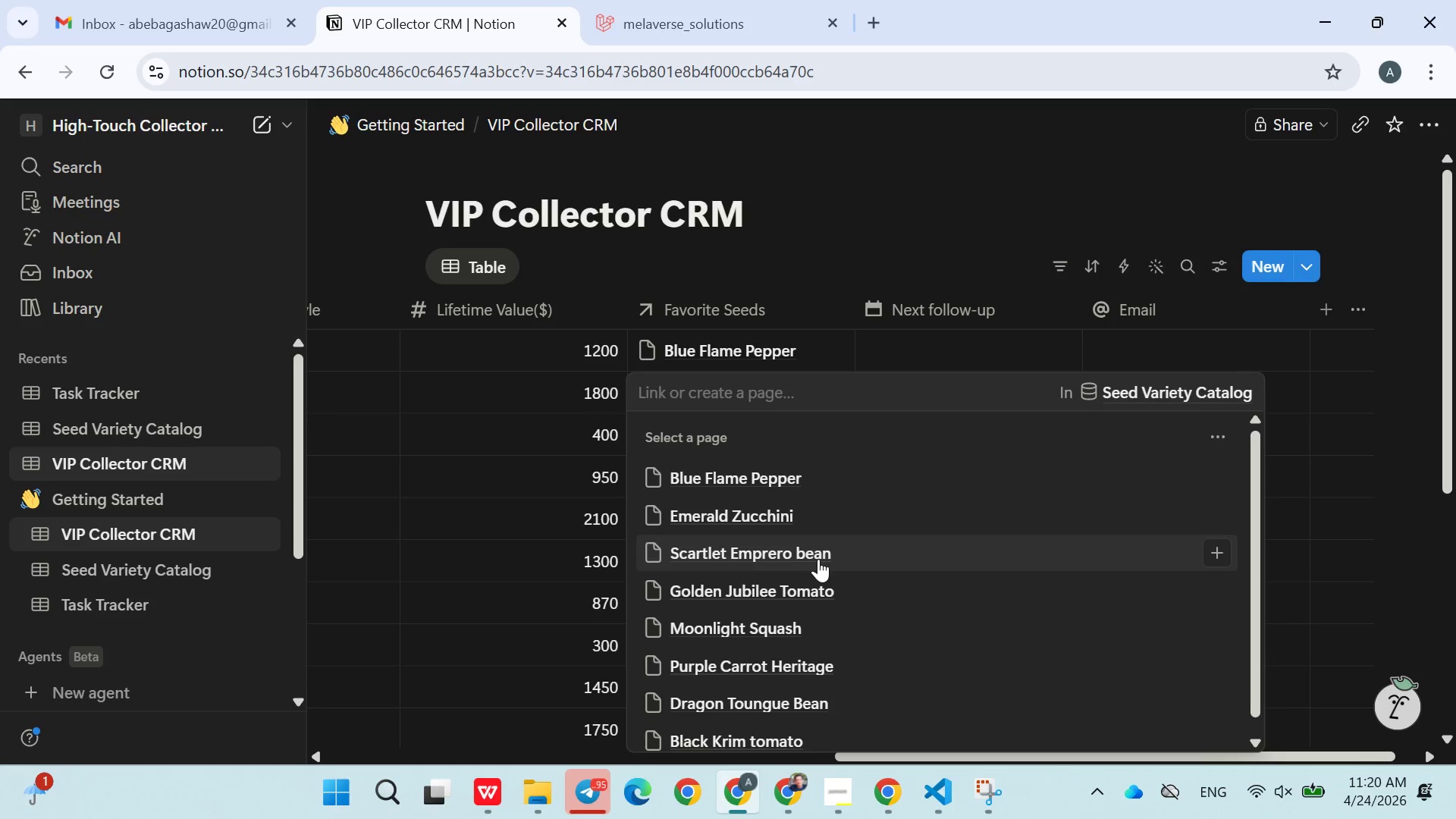 
left_click([818, 559])
 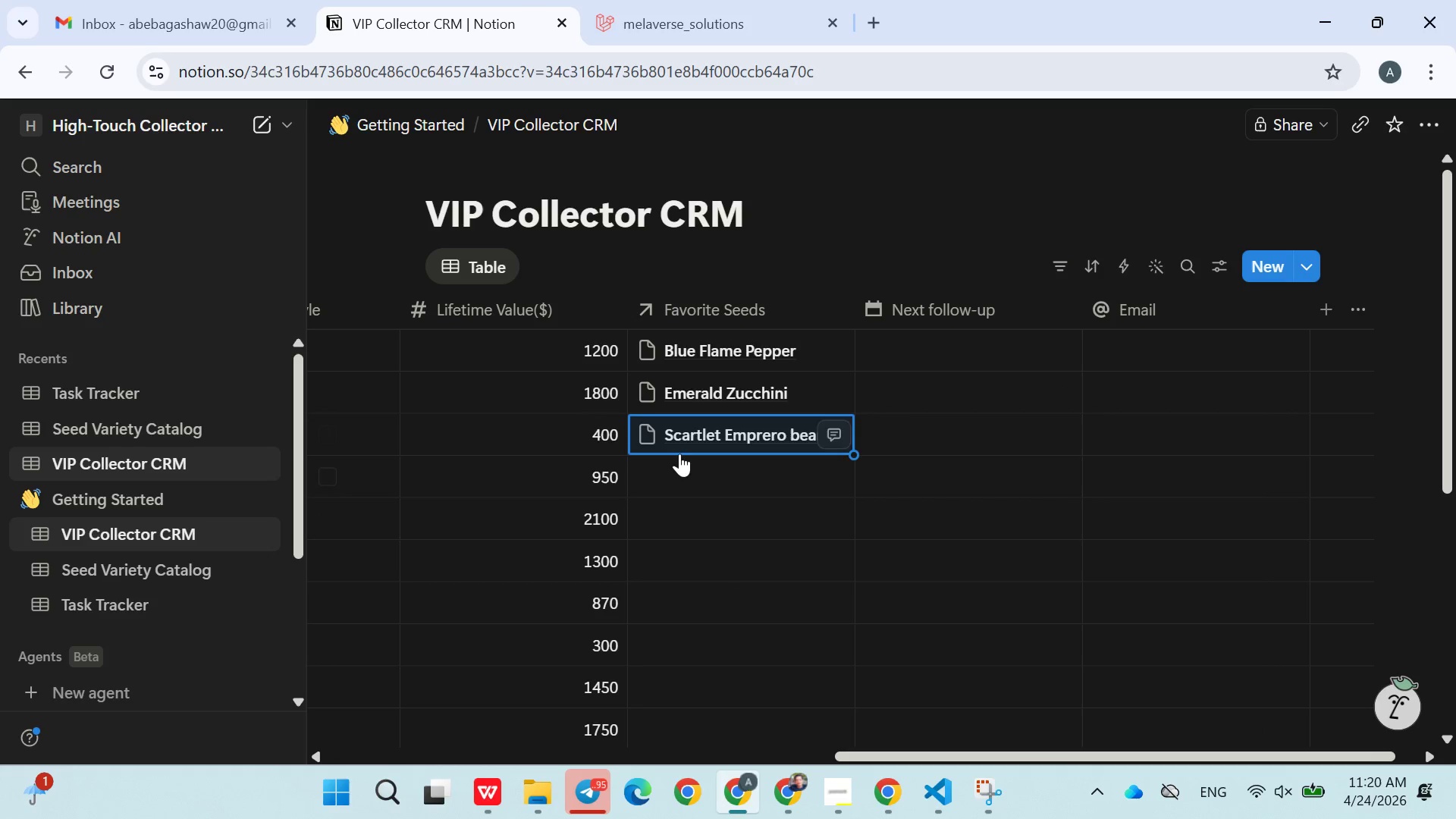 
left_click([692, 476])
 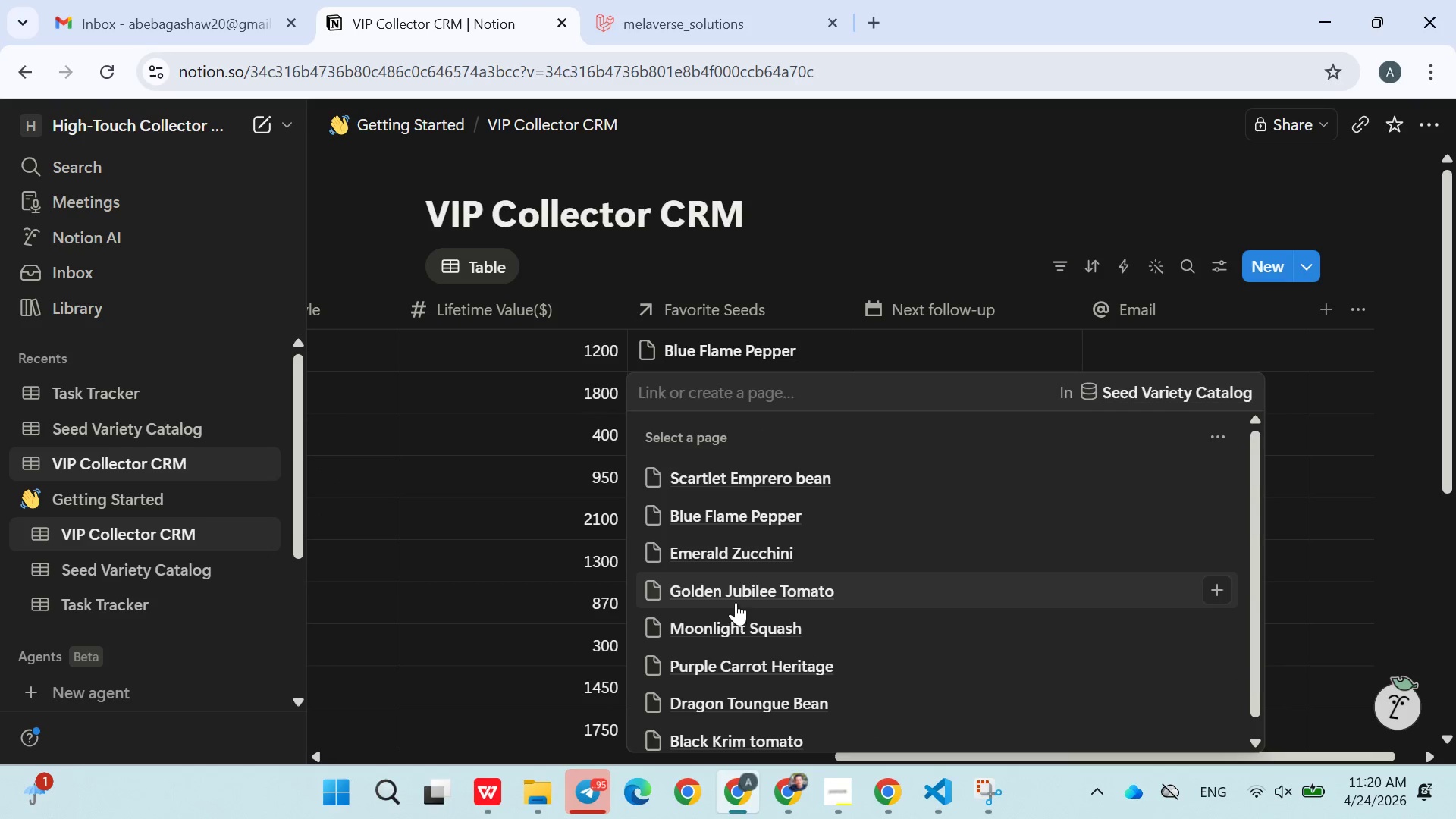 
double_click([494, 602])
 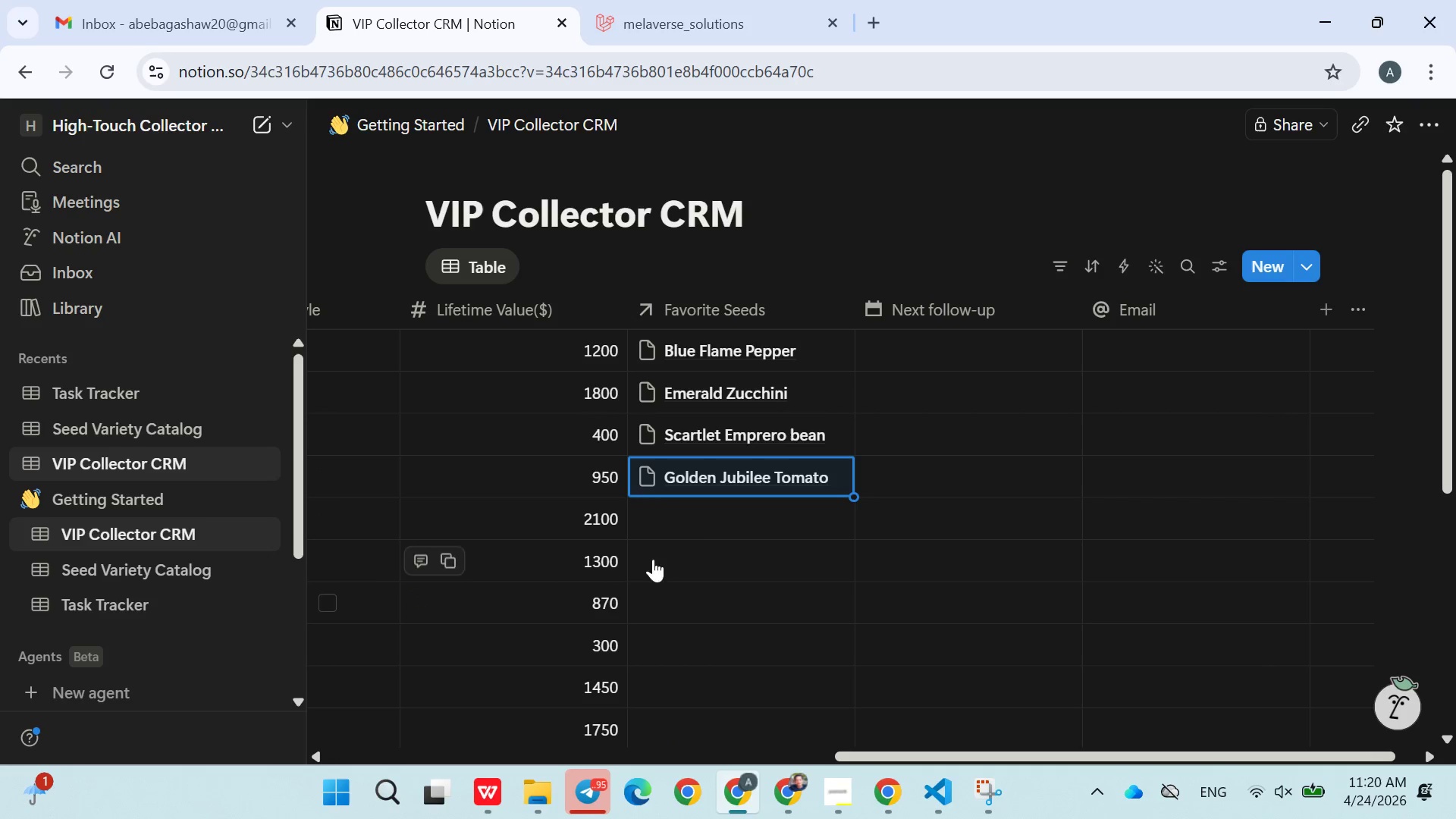 
left_click([695, 518])
 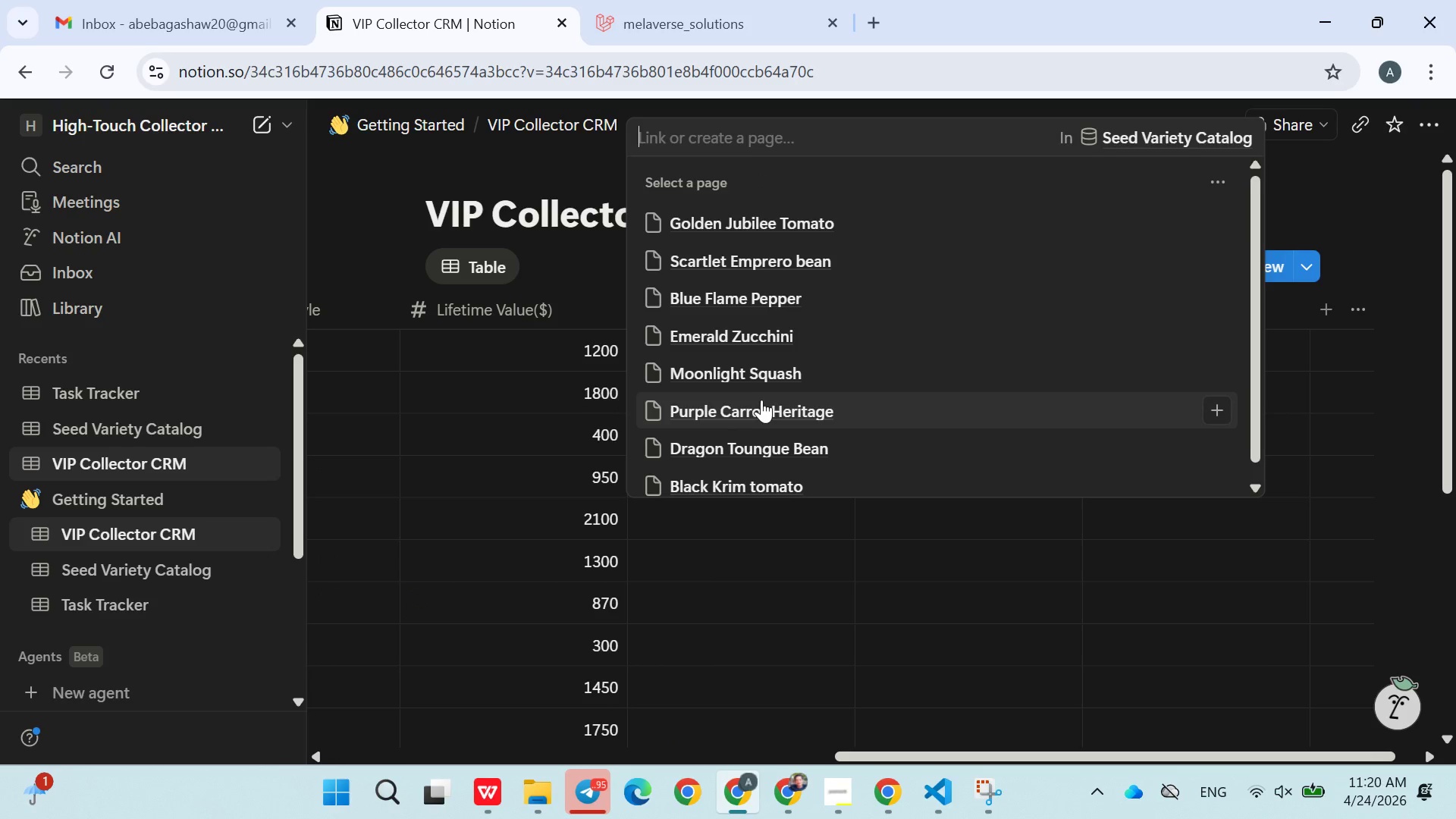 
double_click([516, 532])
 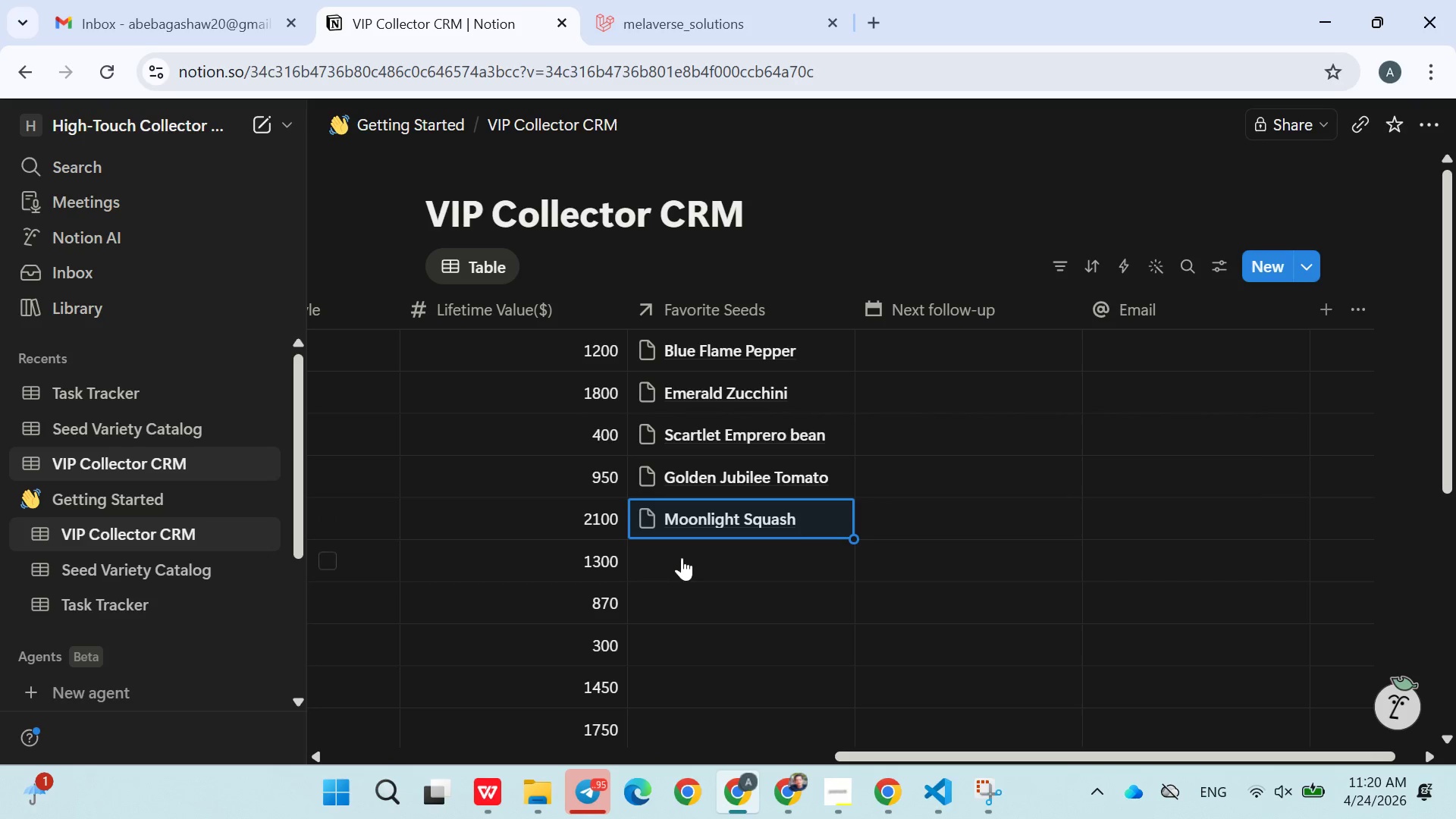 
left_click([686, 556])
 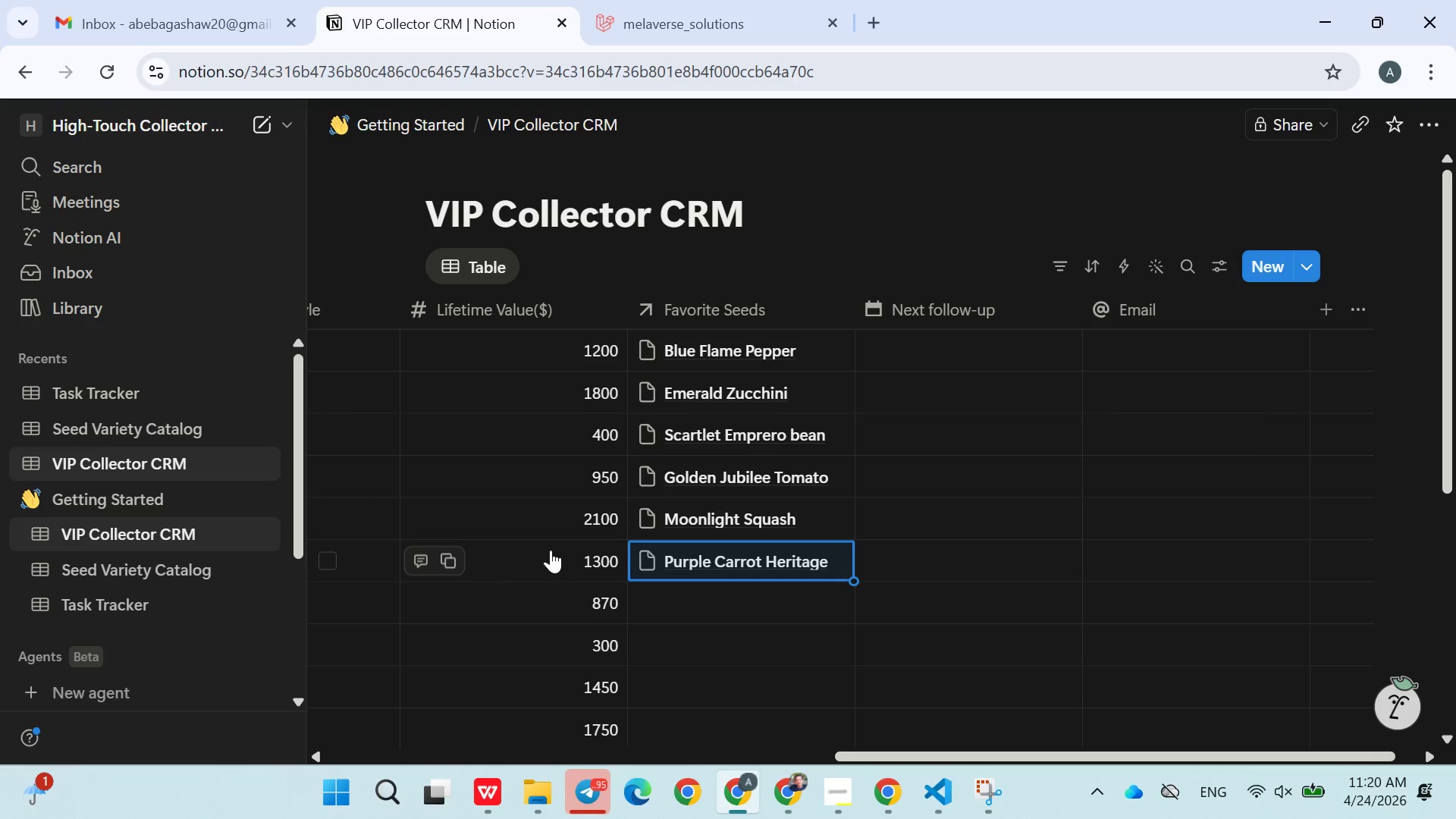 
left_click([686, 592])
 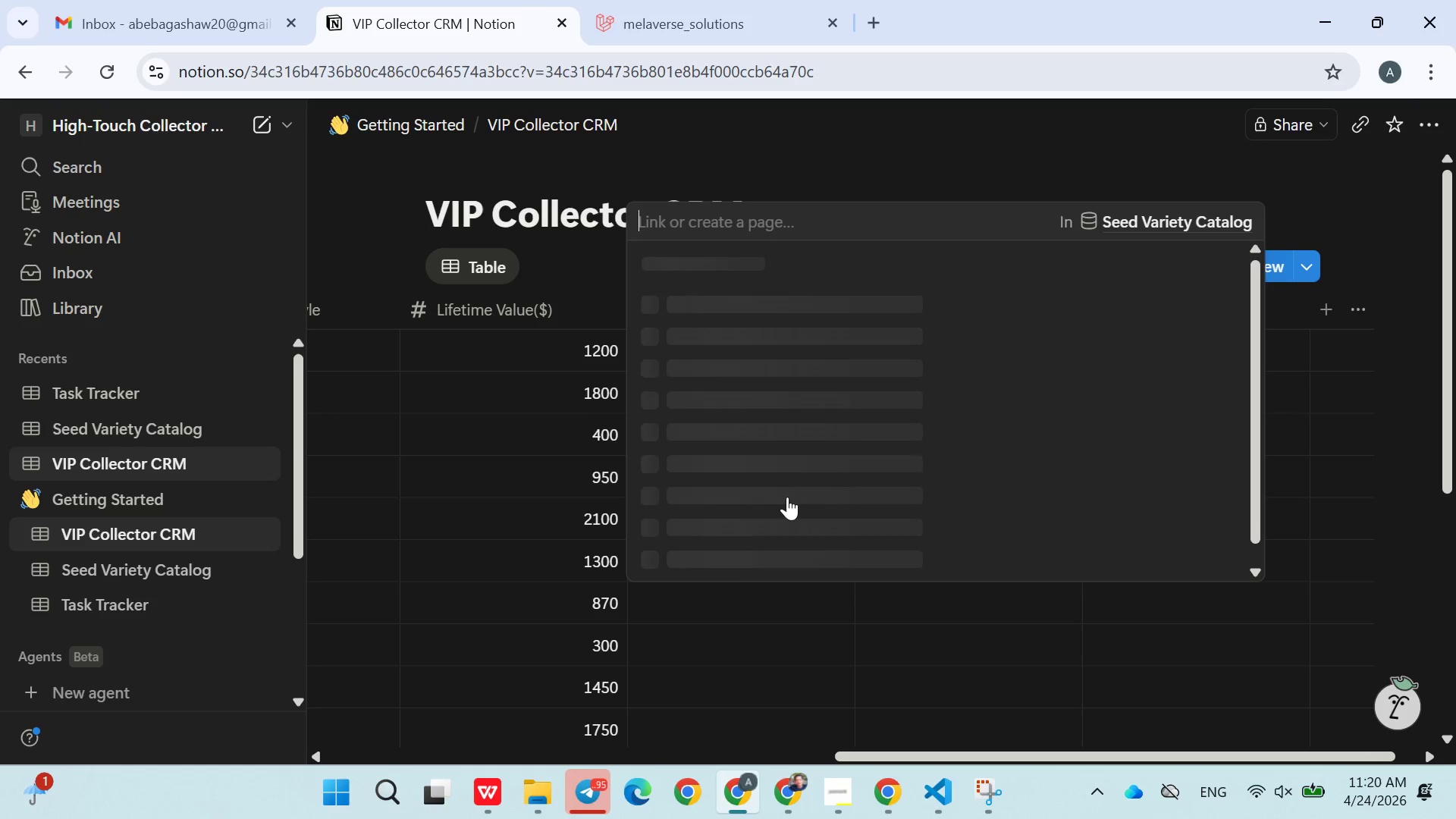 
scroll: coordinate [787, 497], scroll_direction: down, amount: 2.0
 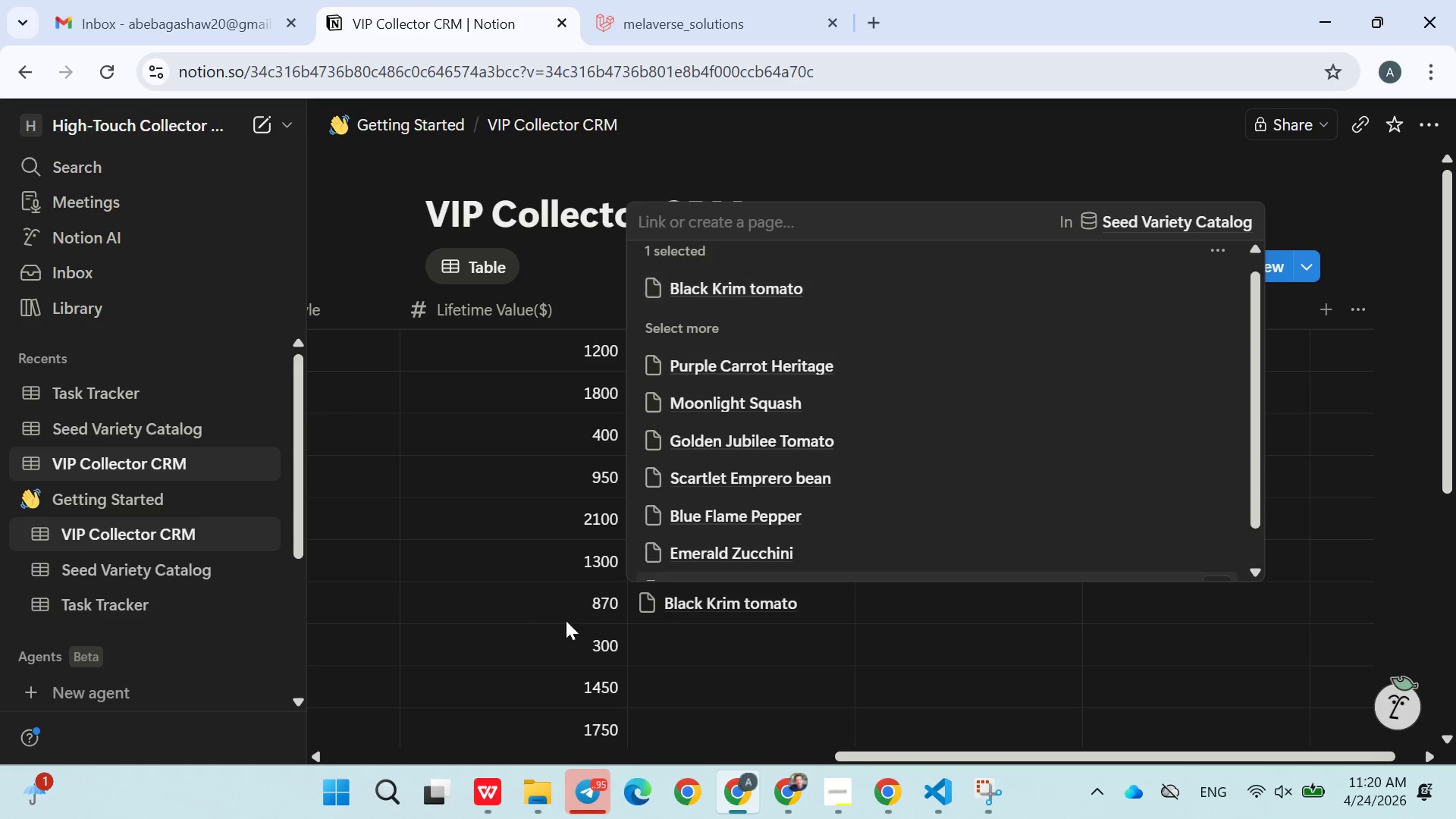 
double_click([529, 621])
 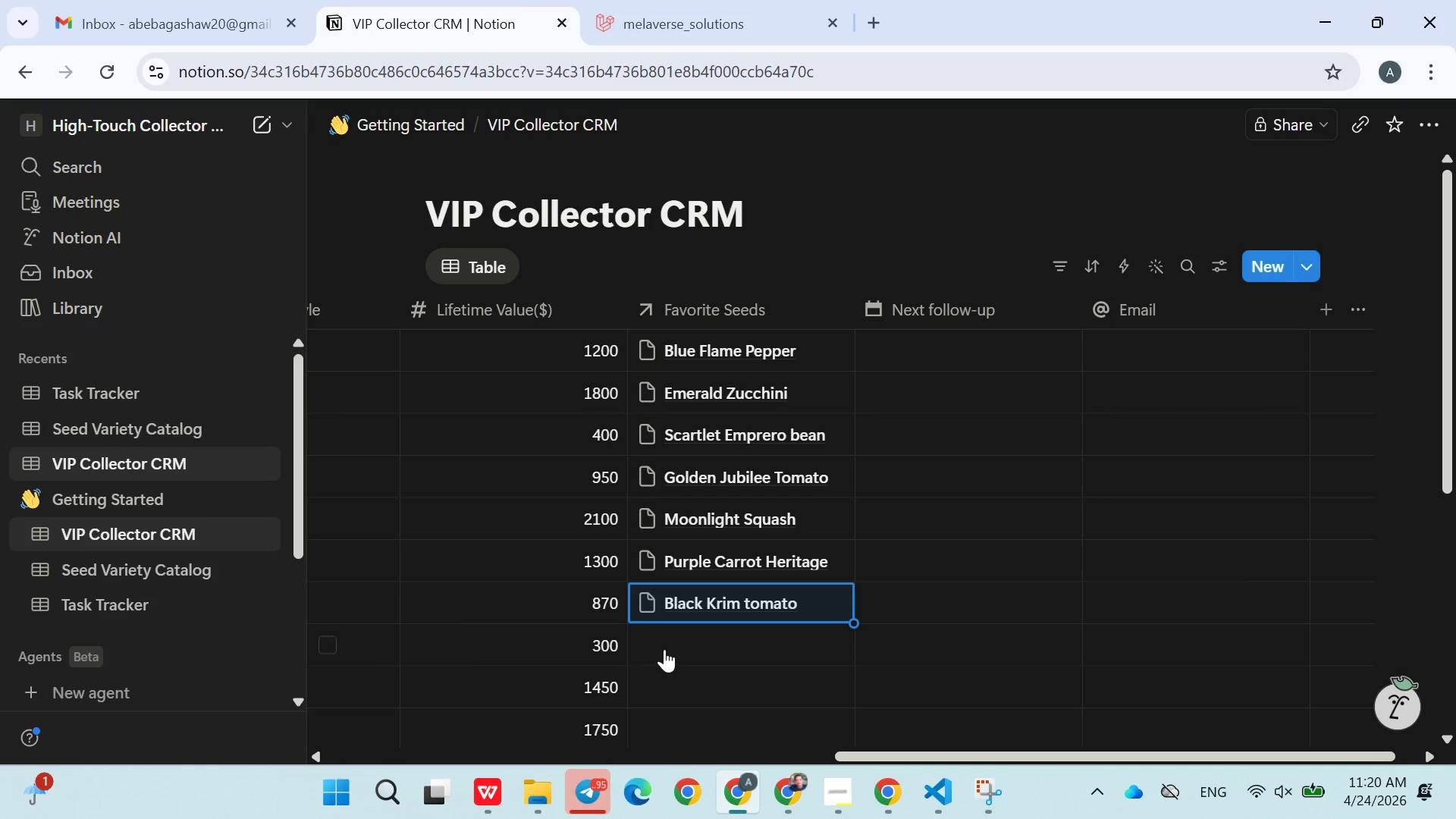 
left_click([666, 649])
 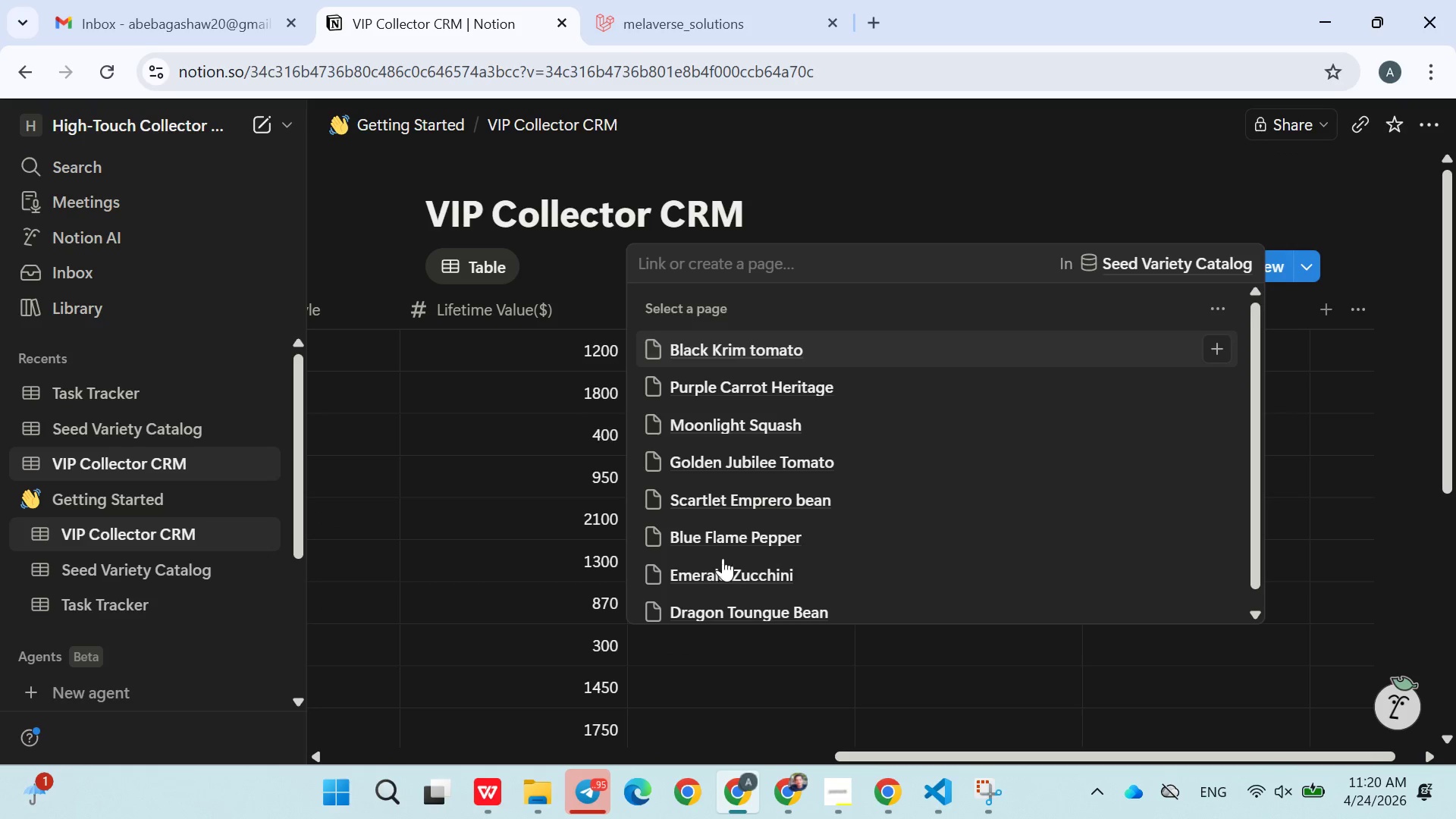 
left_click([725, 535])
 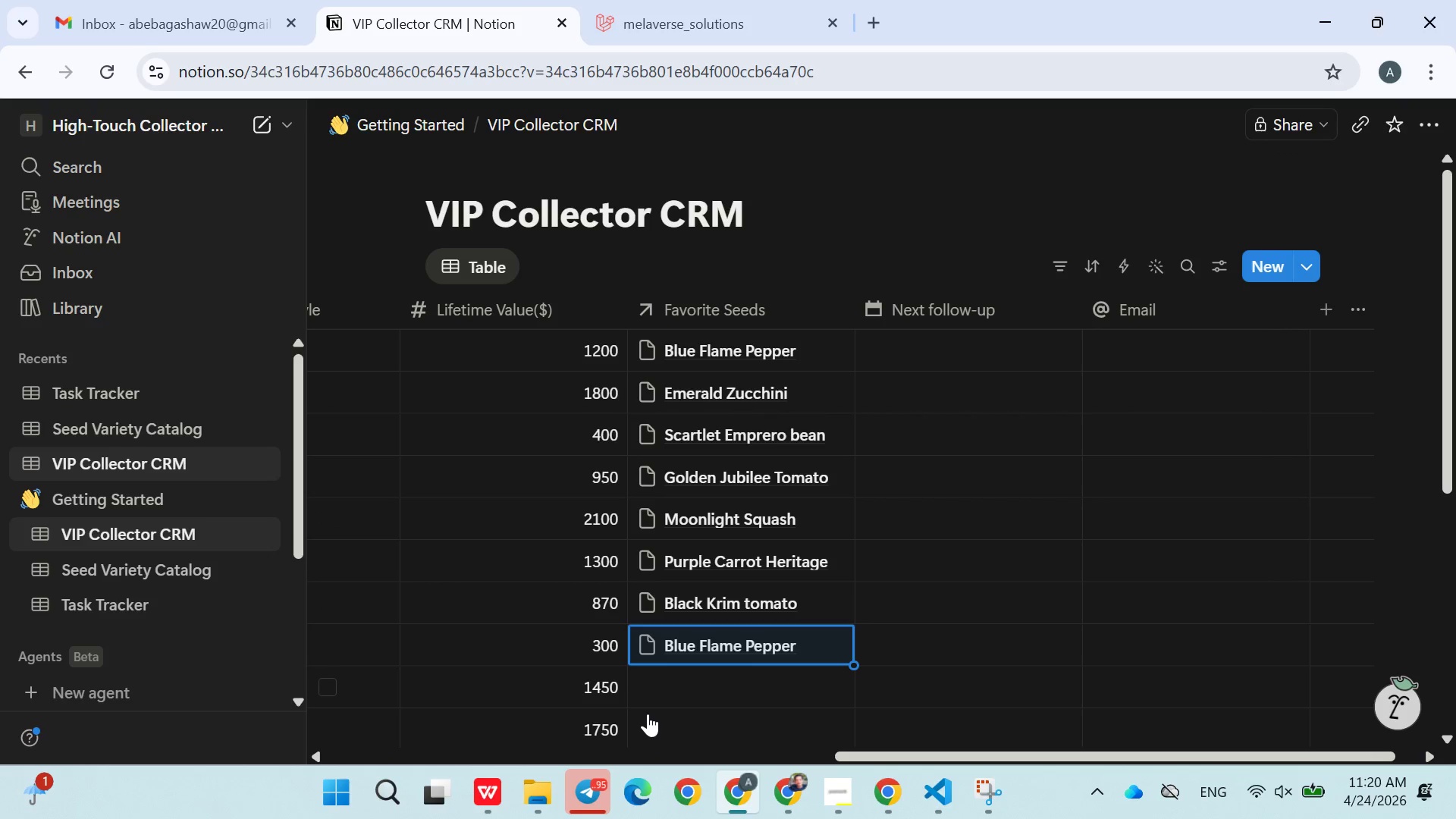 
left_click([683, 690])
 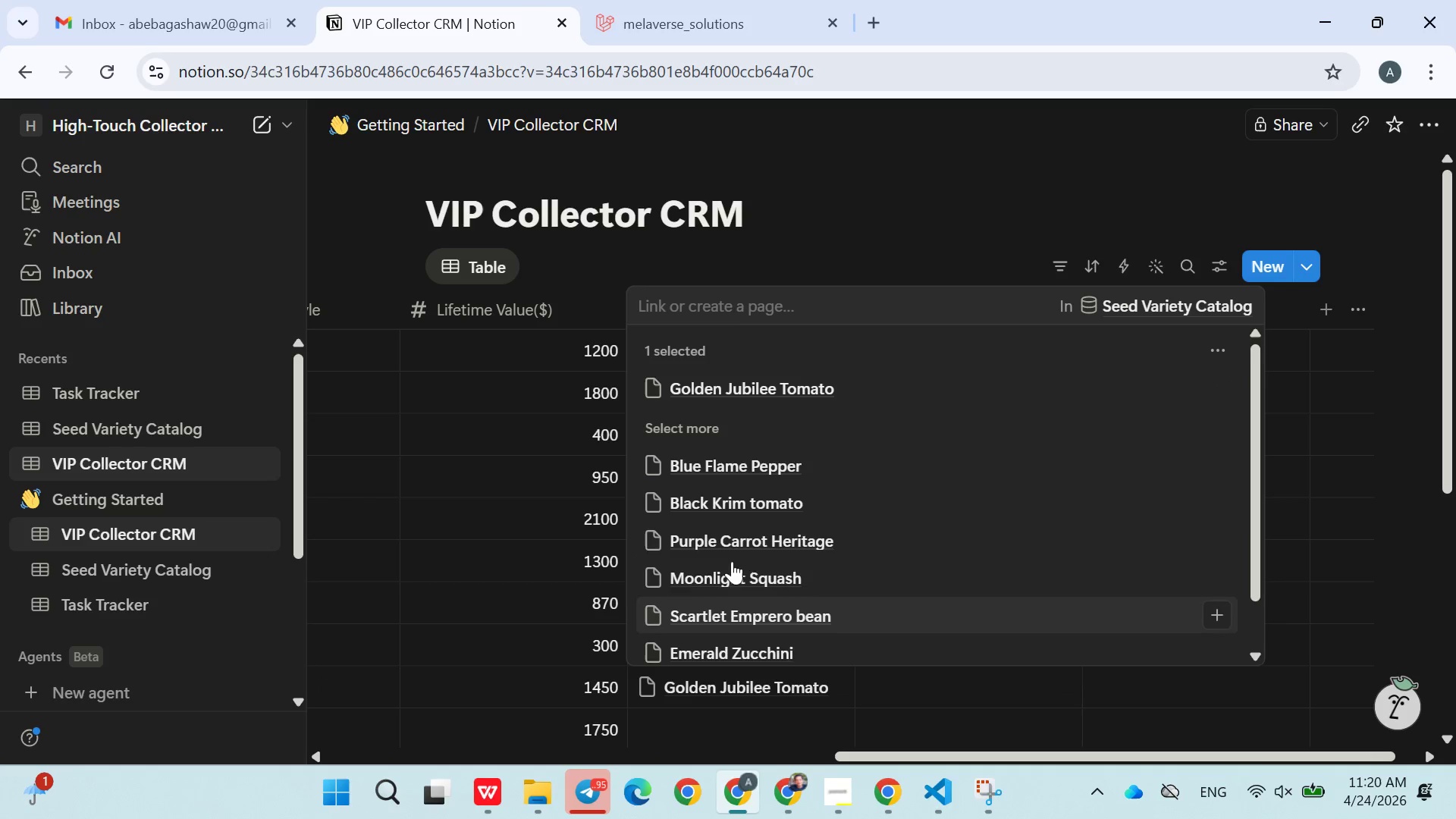 
double_click([519, 589])
 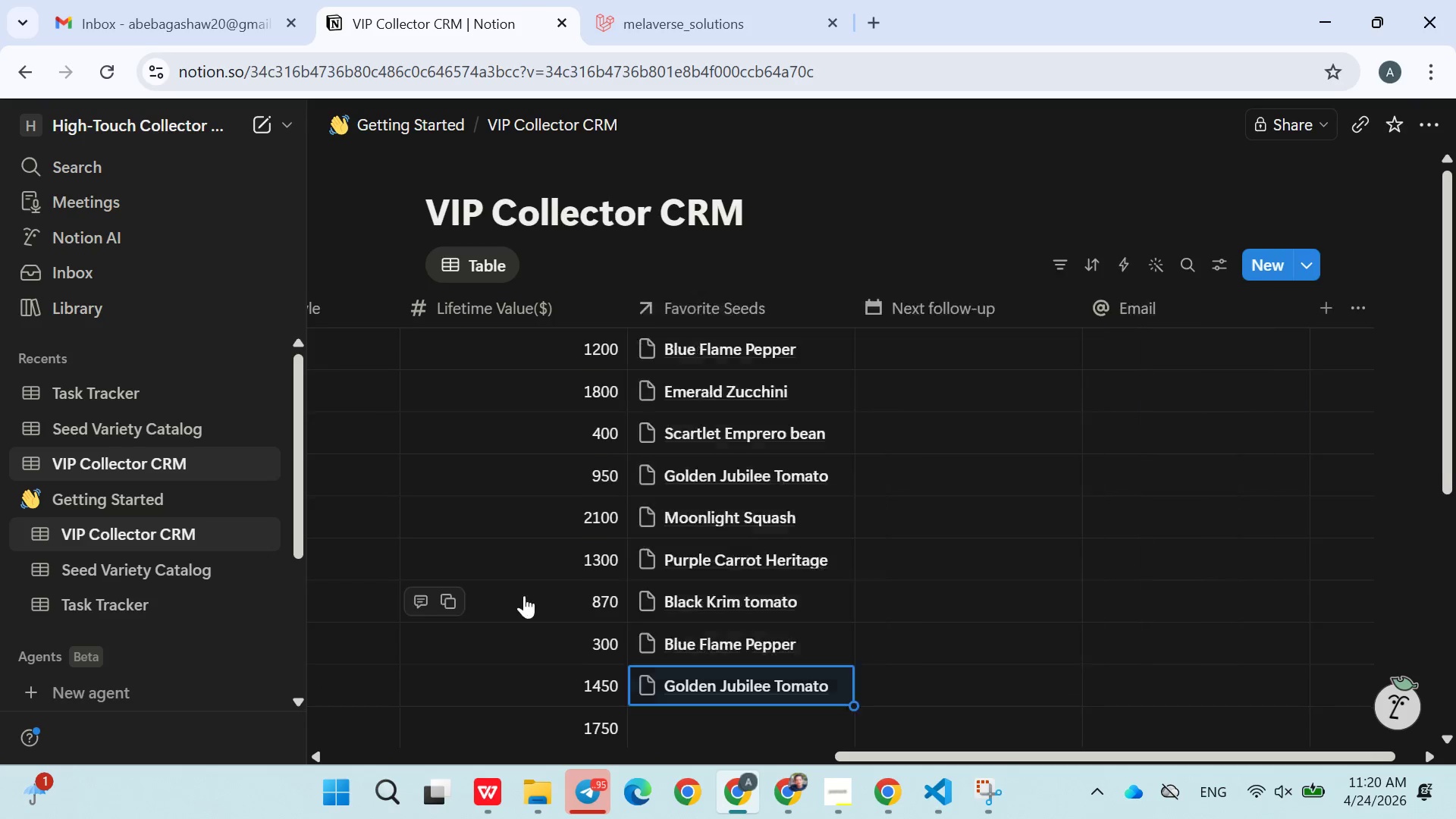 
scroll: coordinate [524, 595], scroll_direction: down, amount: 3.0
 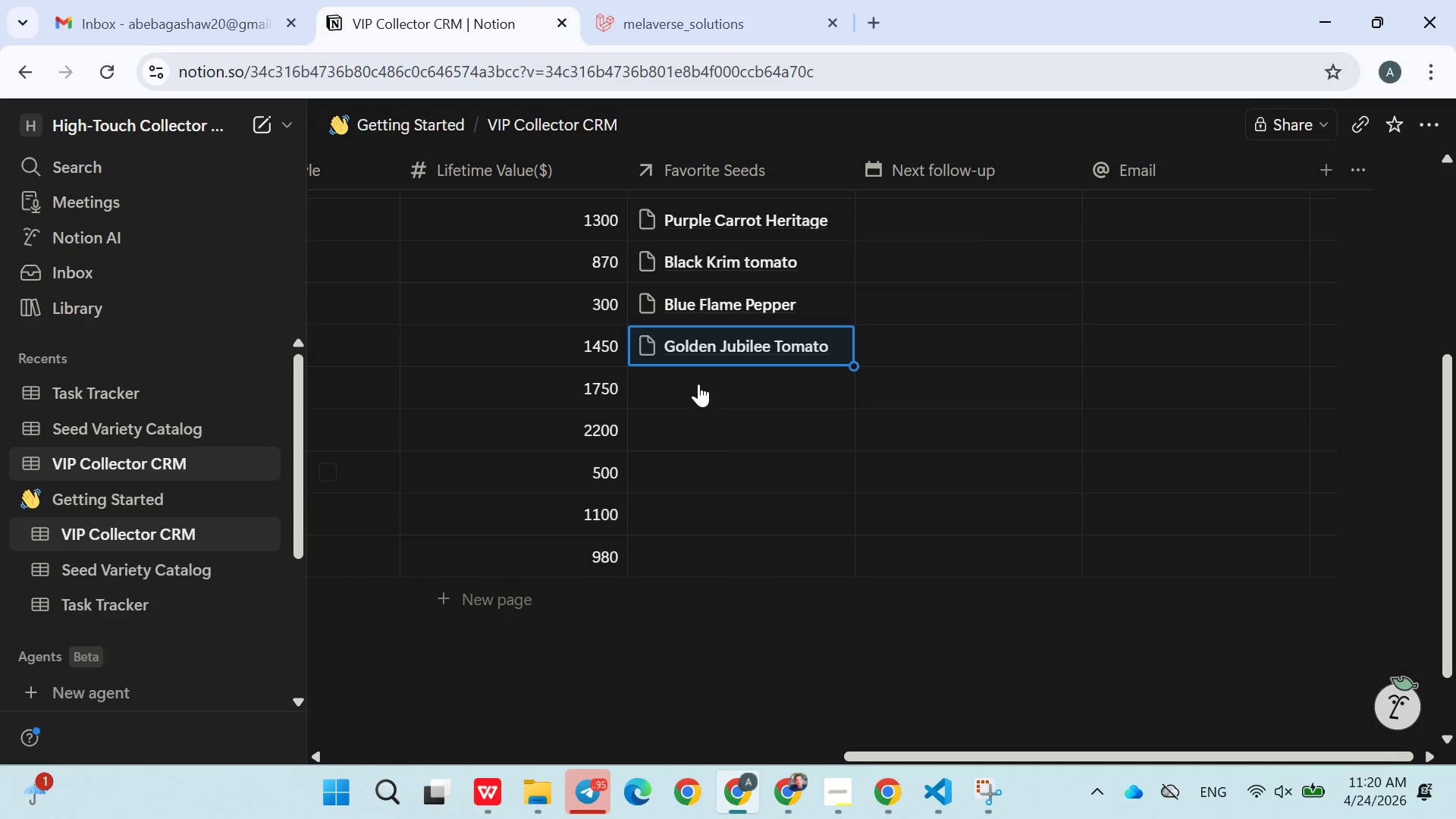 
left_click([697, 381])
 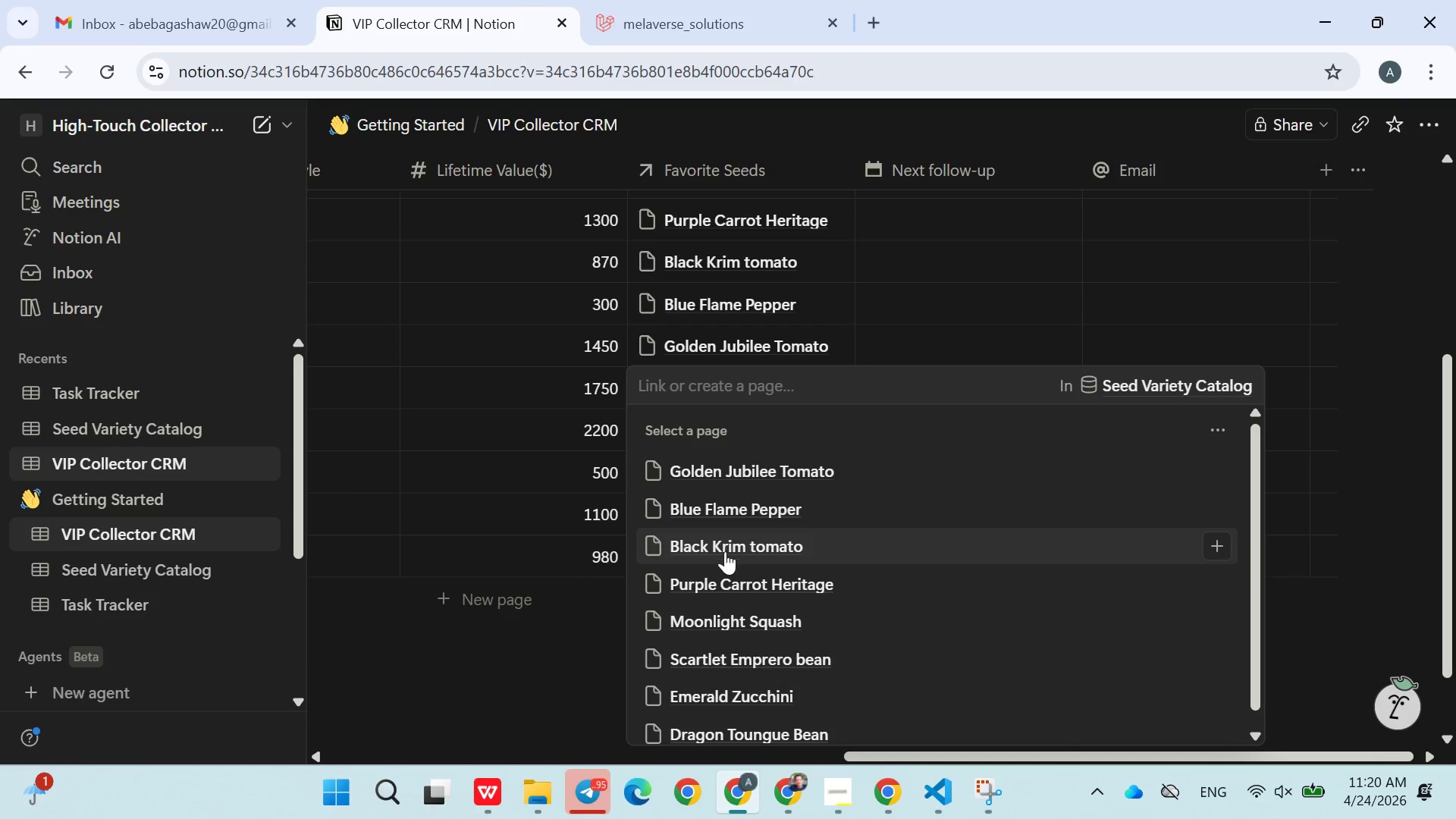 
double_click([475, 553])
 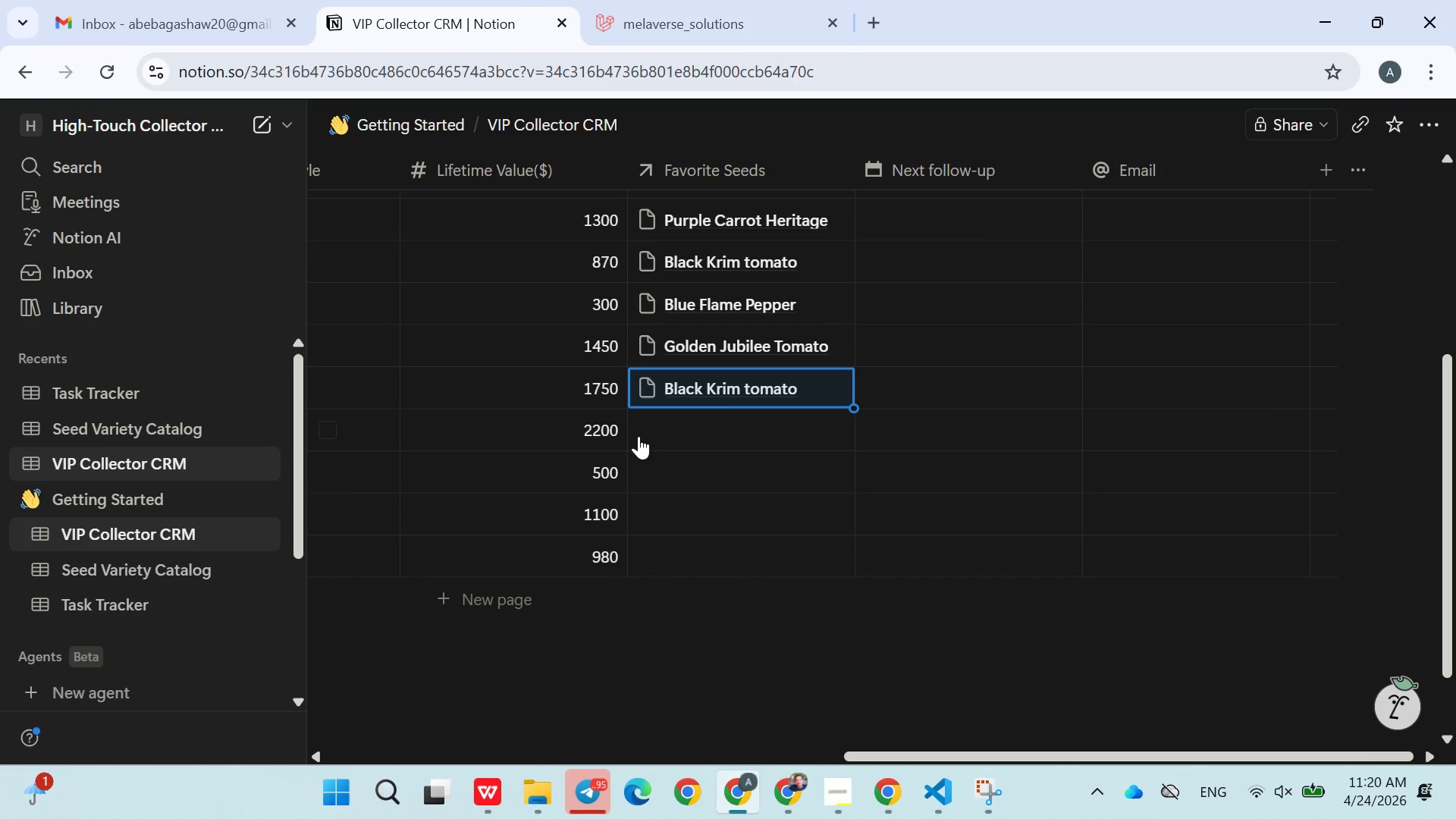 
left_click([639, 435])
 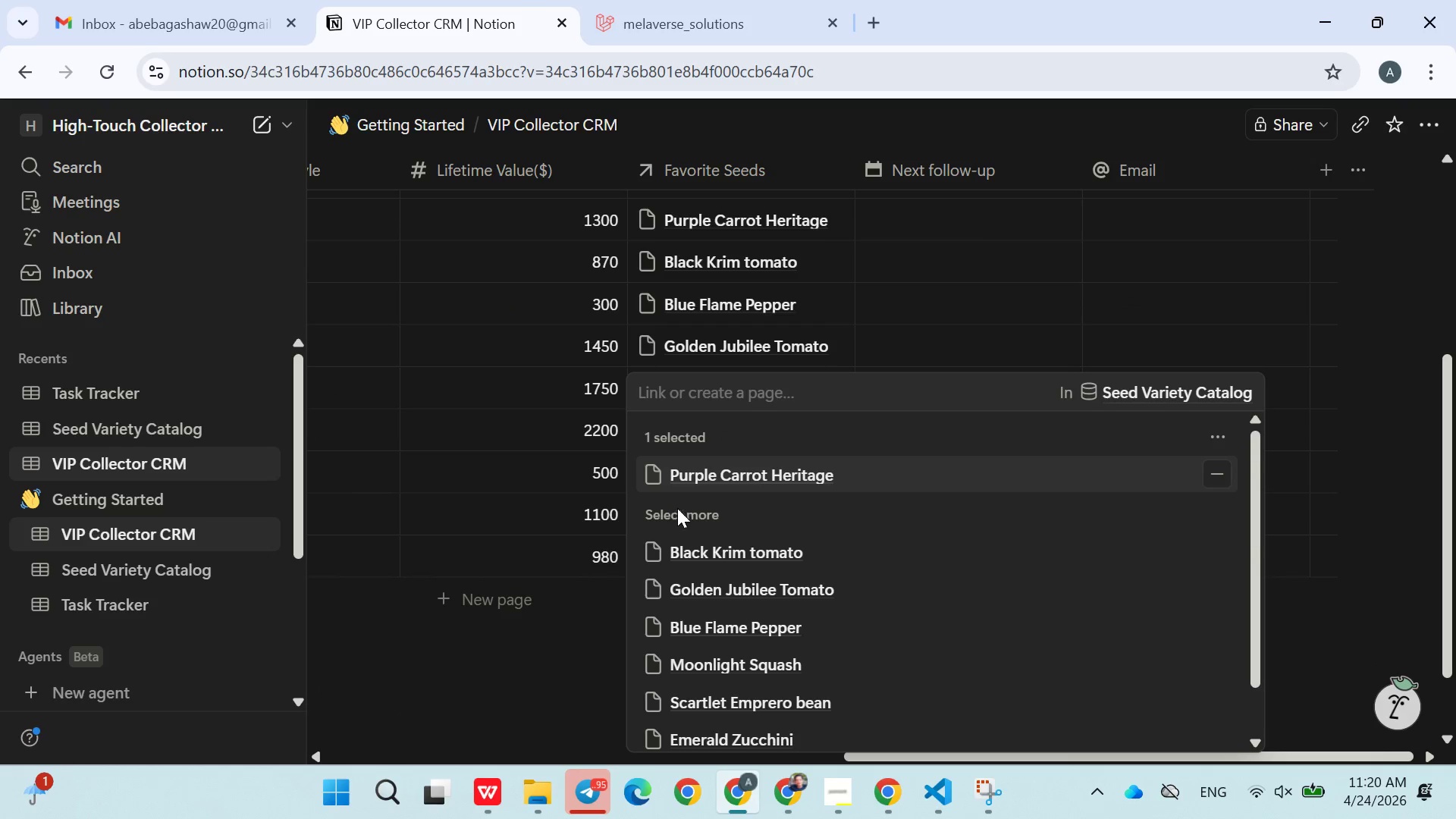 
left_click([506, 520])
 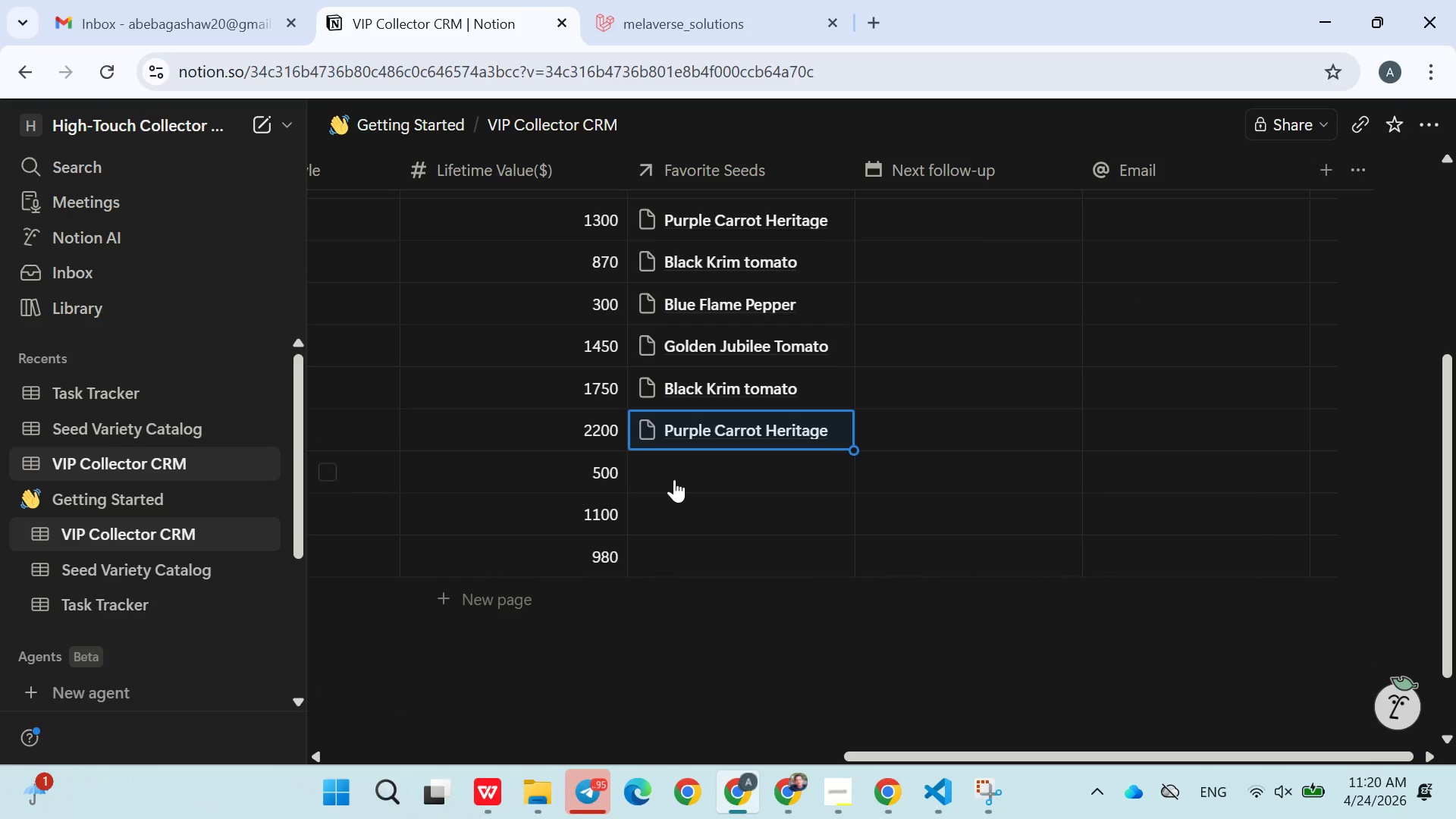 
left_click([674, 464])
 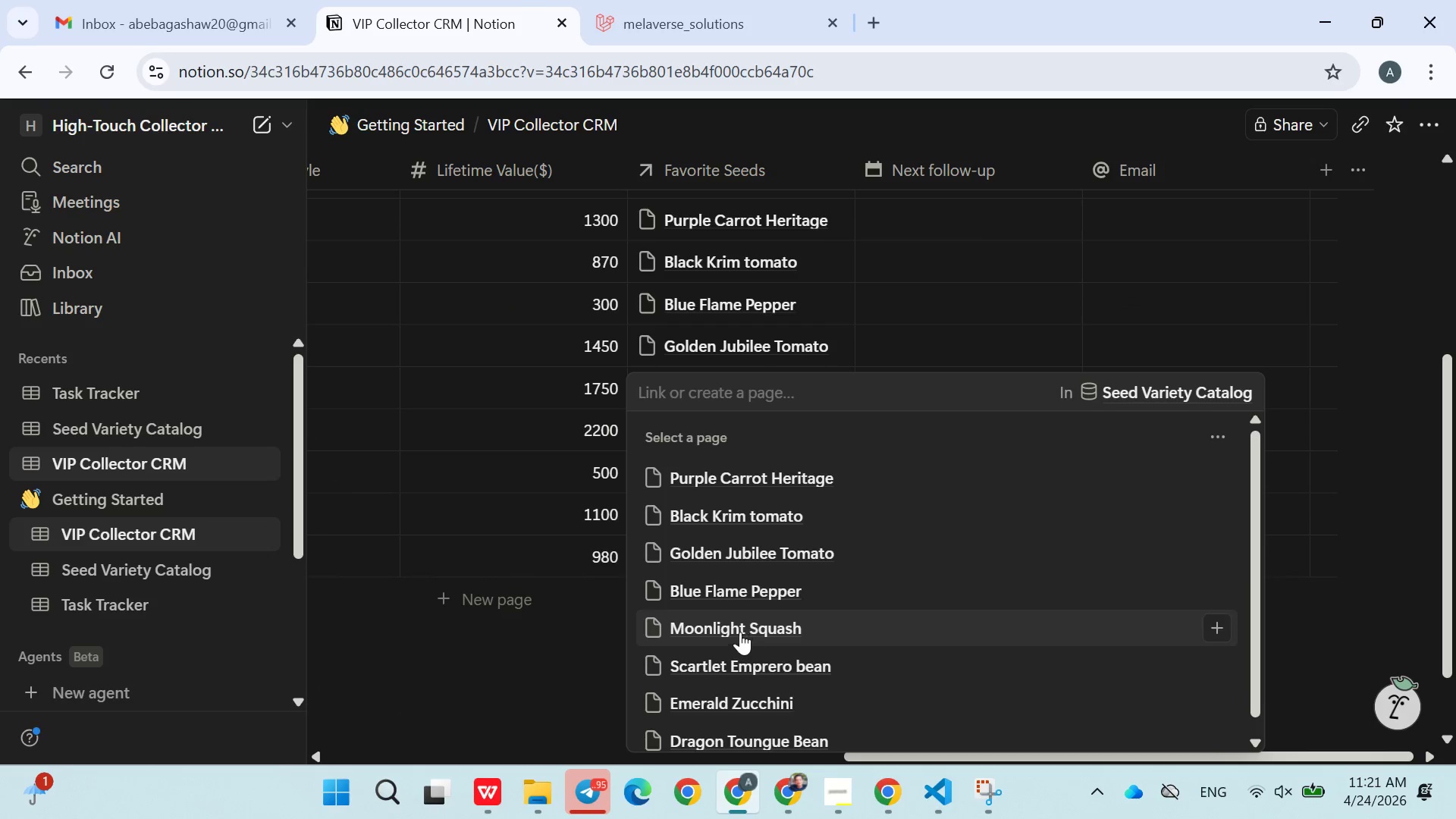 
double_click([577, 582])
 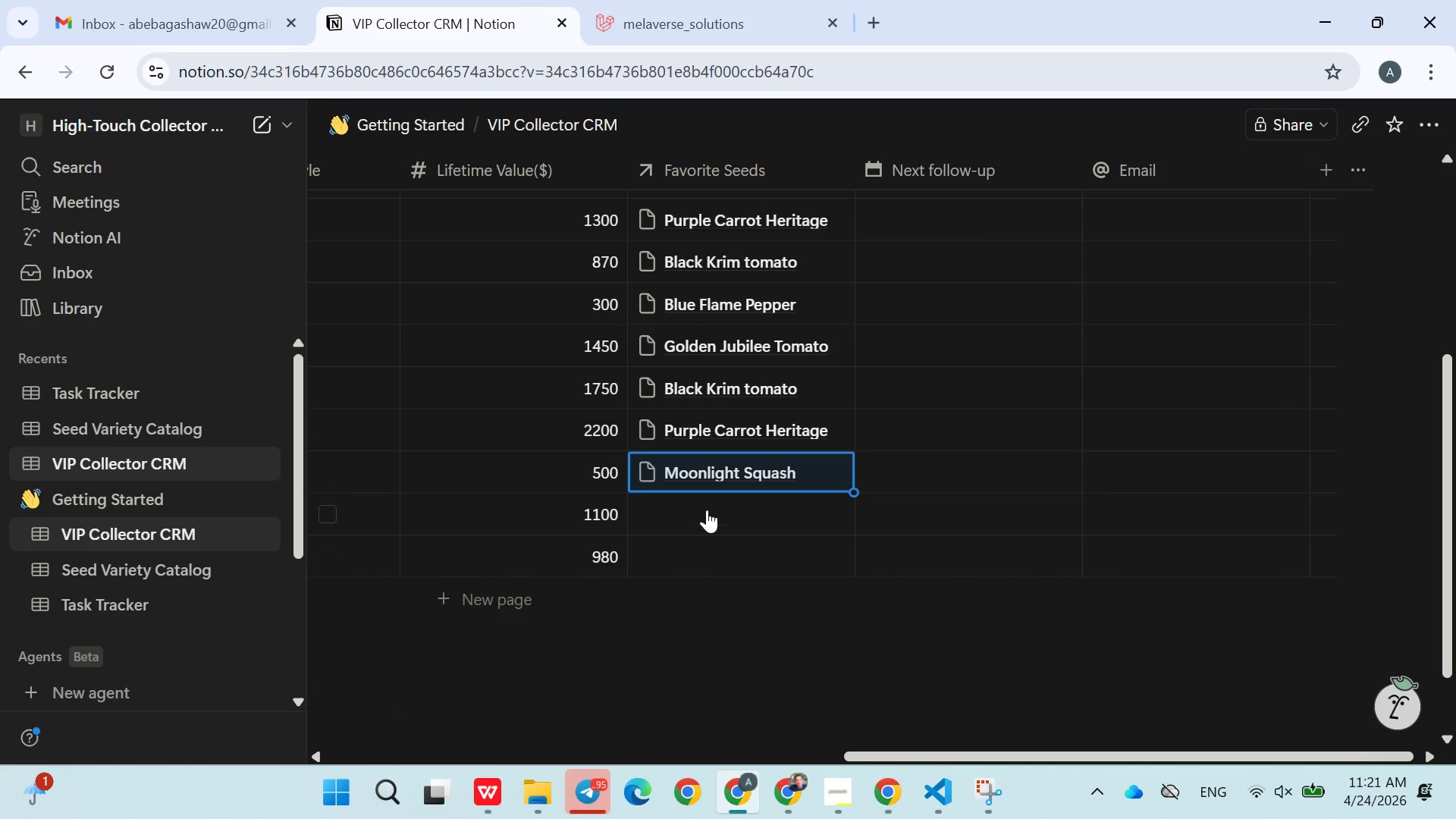 
left_click([707, 500])
 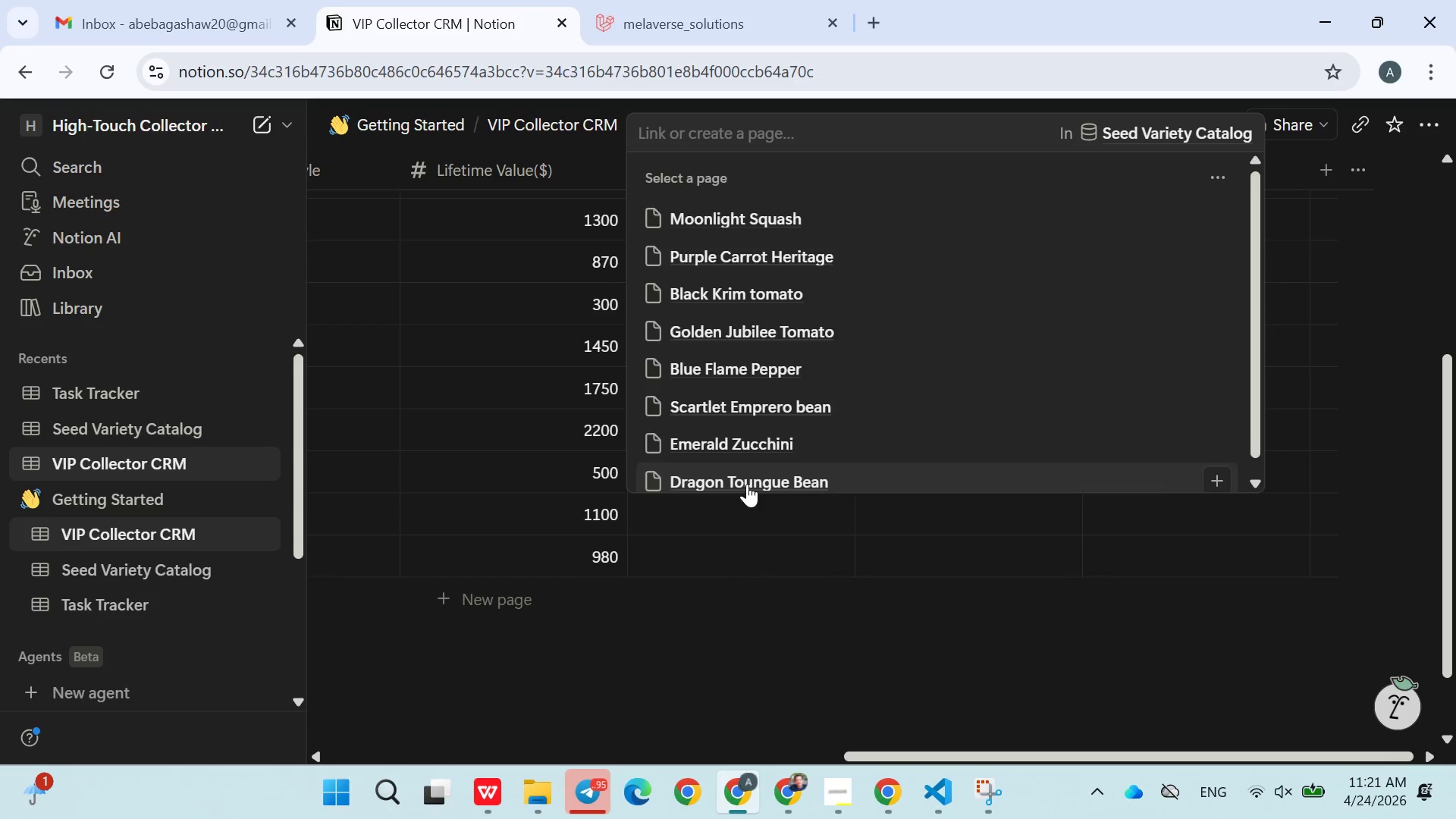 
double_click([502, 509])
 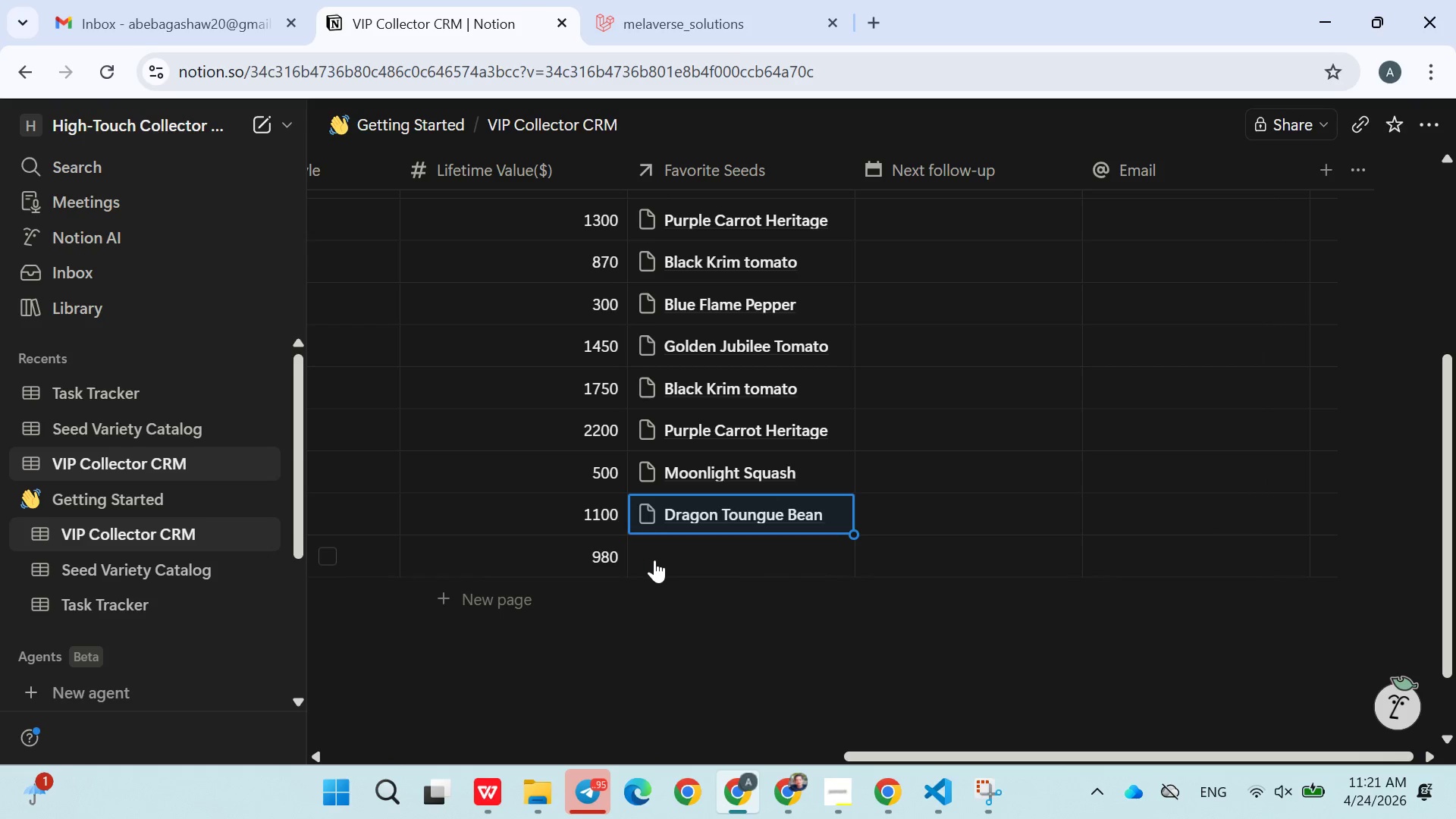 
left_click([668, 561])
 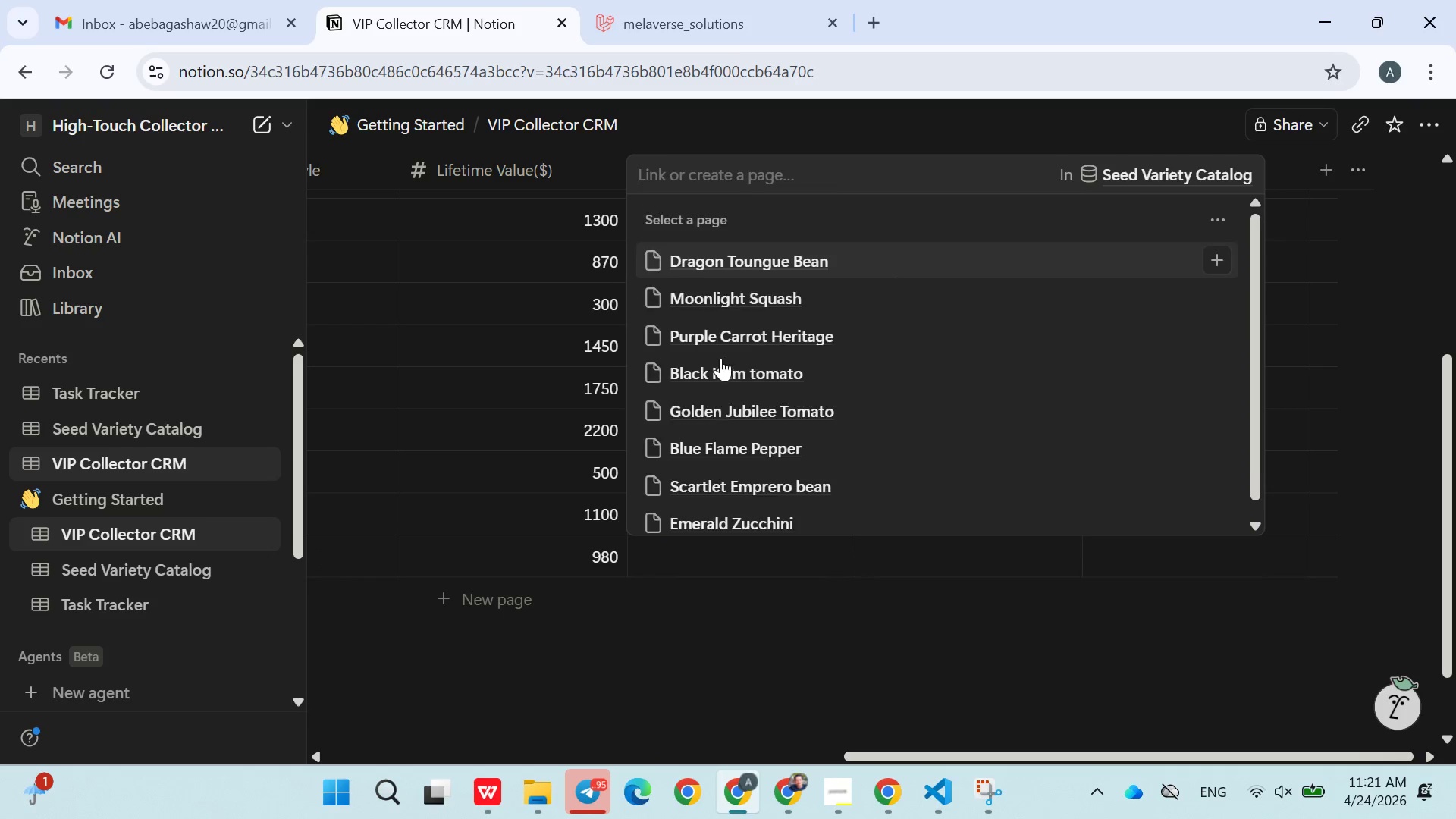 
left_click([720, 356])
 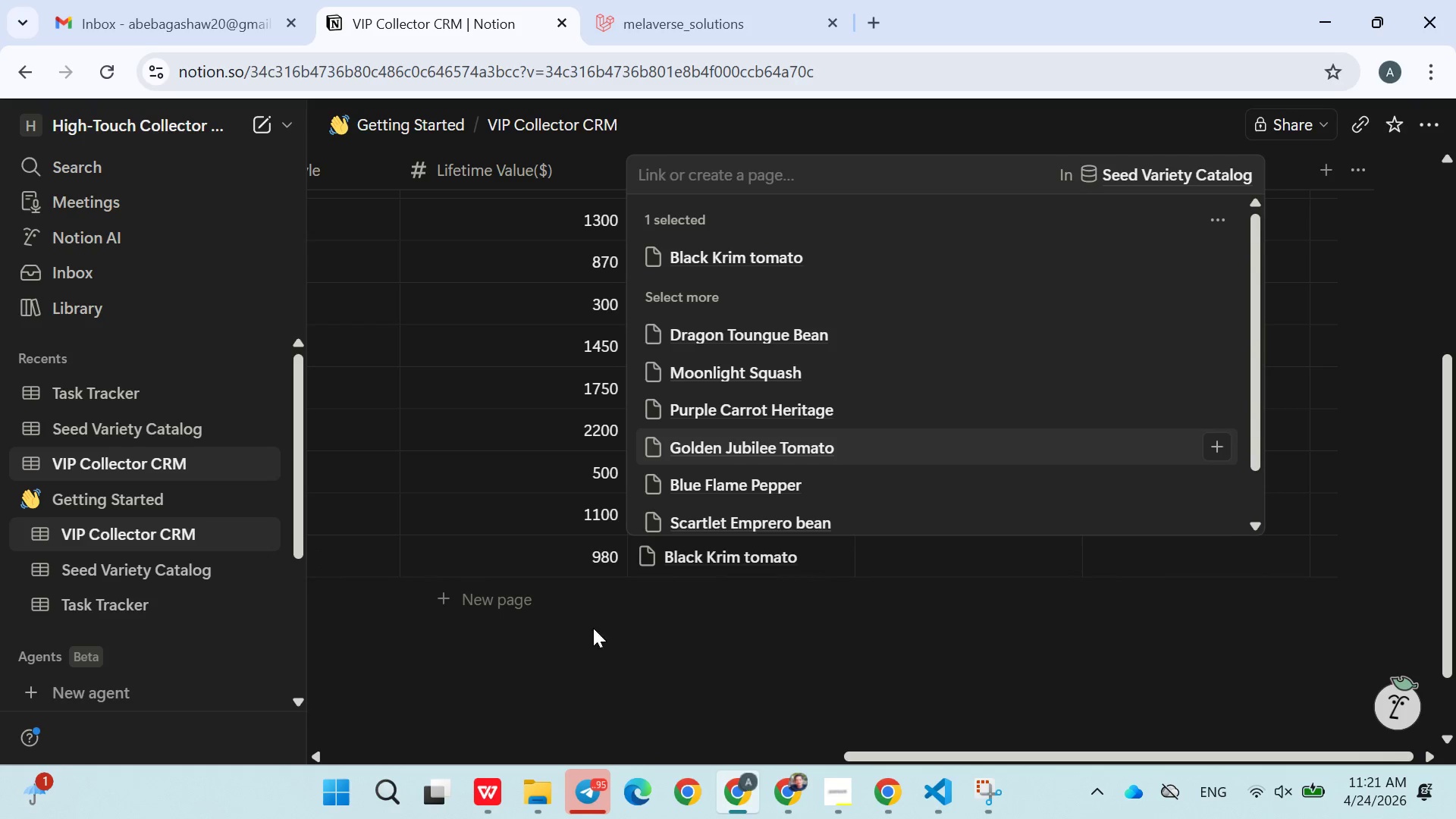 
left_click([697, 642])
 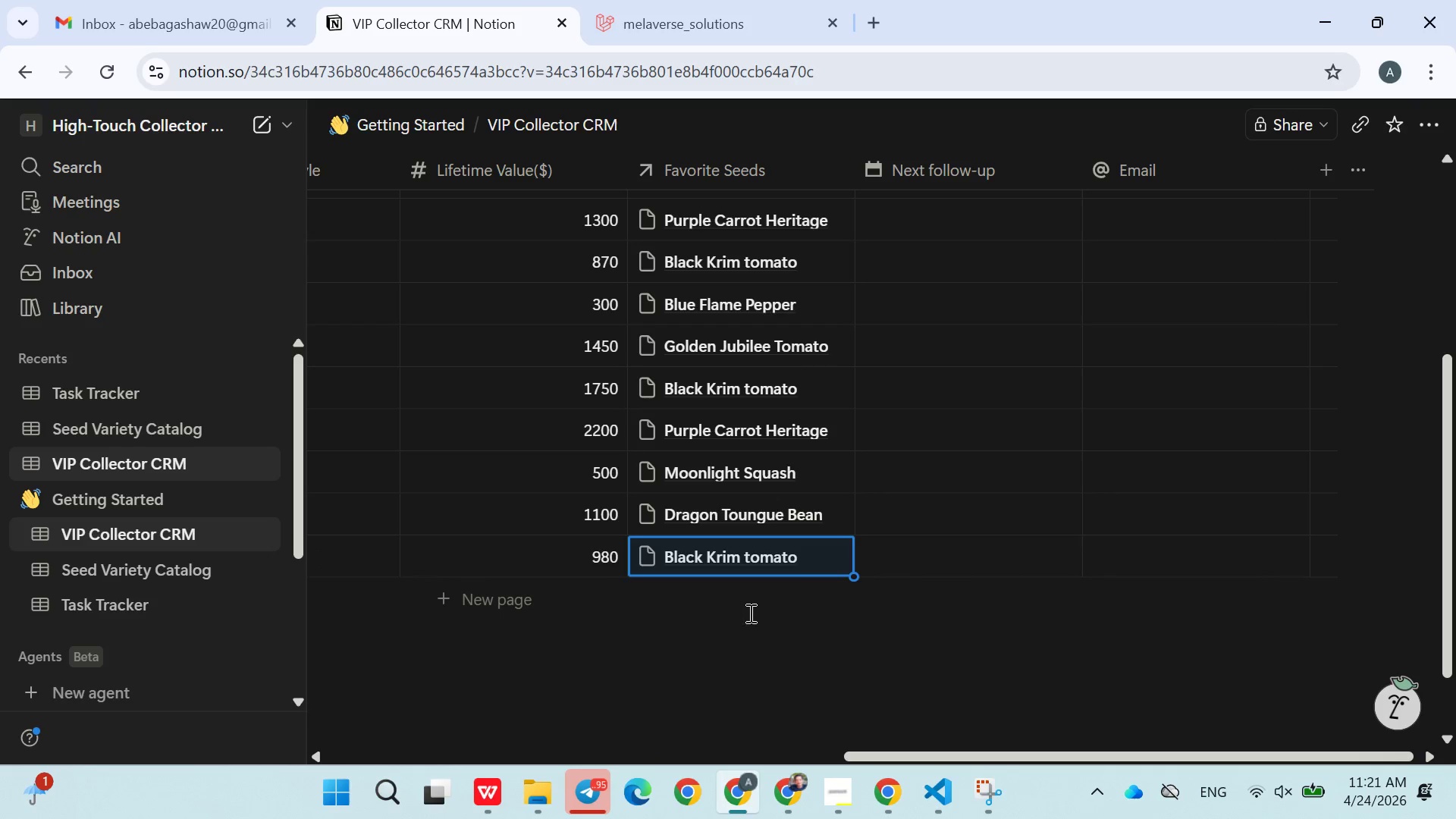 
scroll: coordinate [742, 624], scroll_direction: none, amount: 0.0
 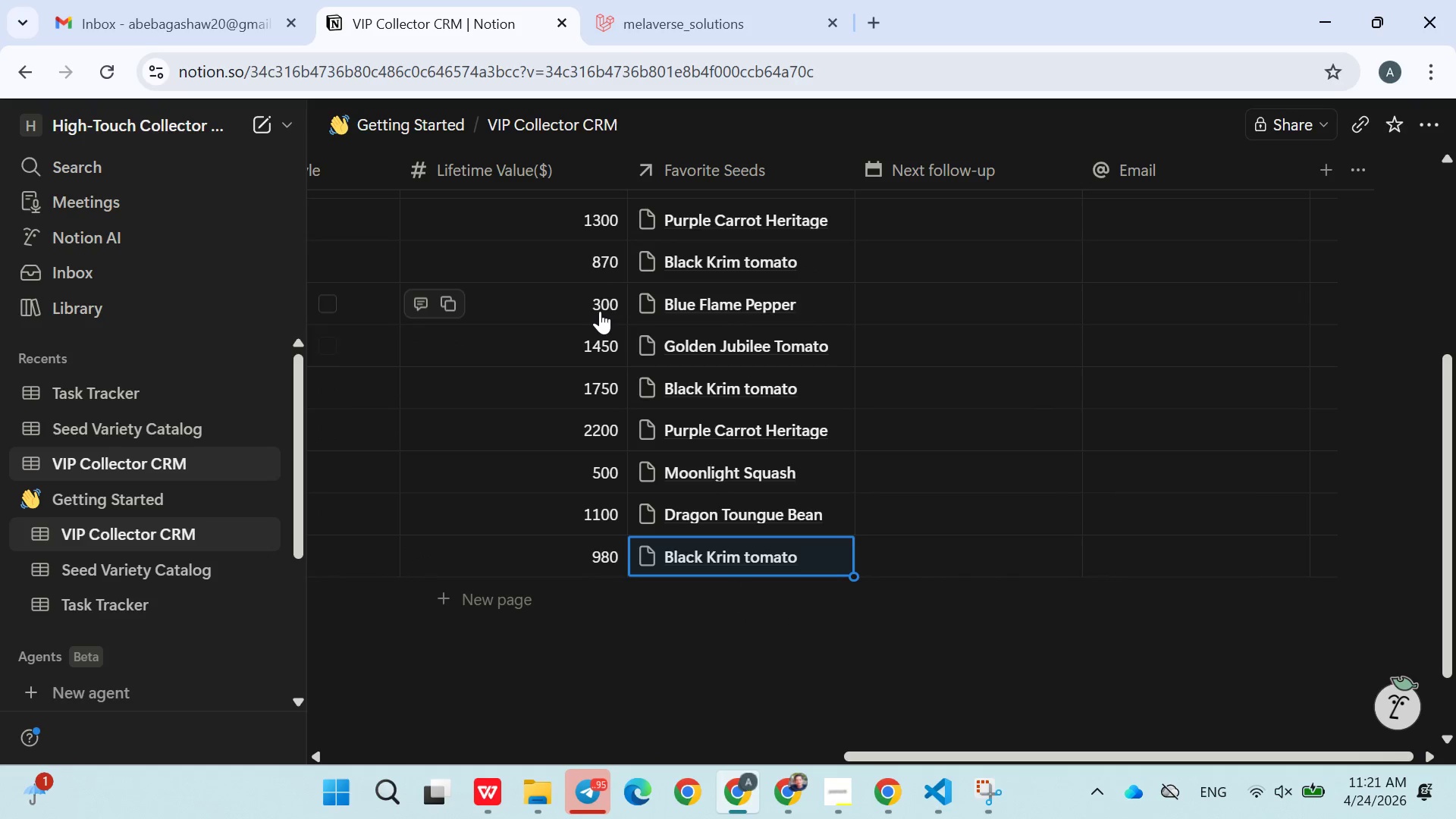 
scroll: coordinate [795, 438], scroll_direction: up, amount: 4.0
 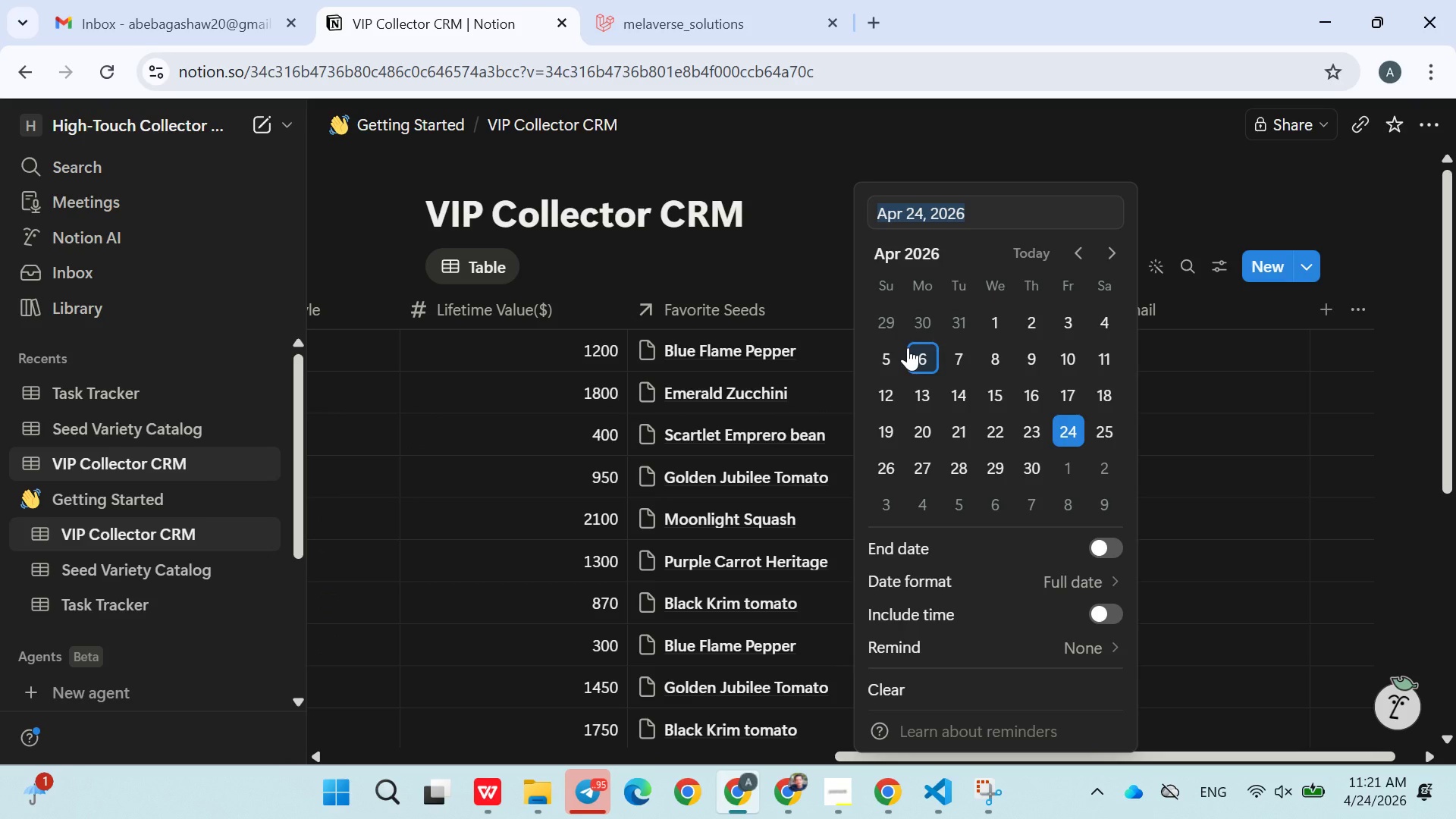 
left_click([908, 347])
 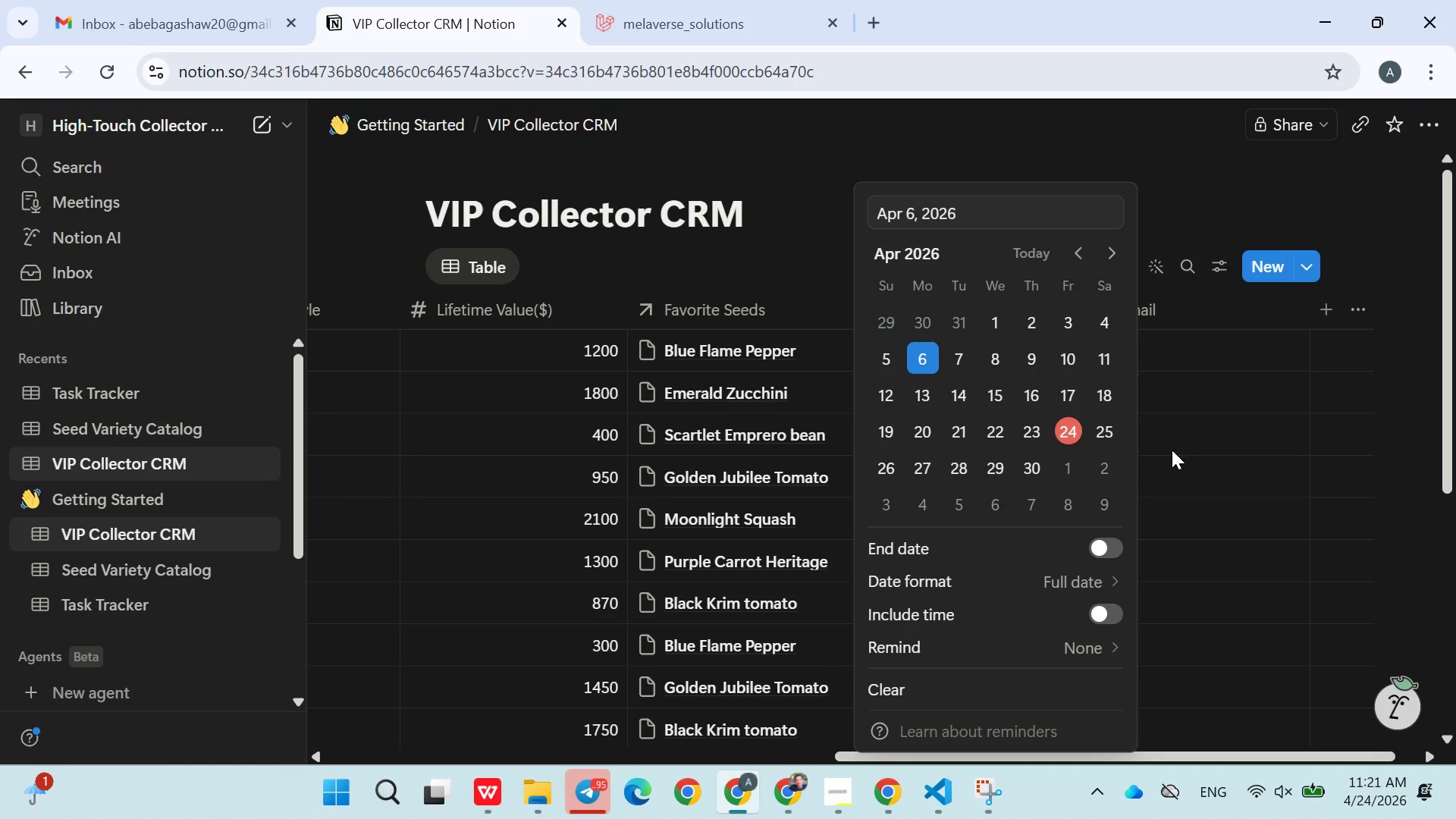 
left_click([1182, 461])
 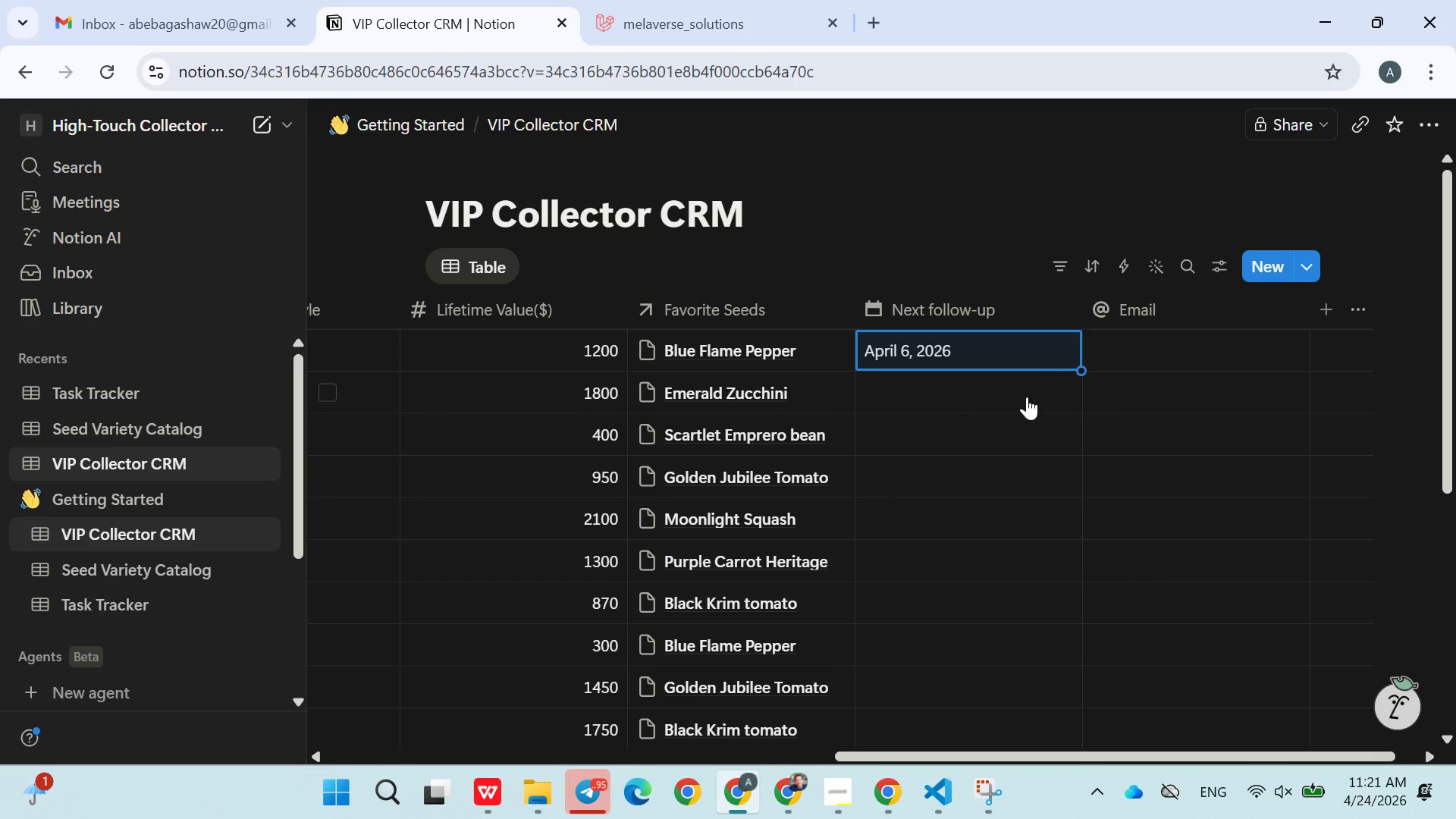 
left_click([1026, 397])
 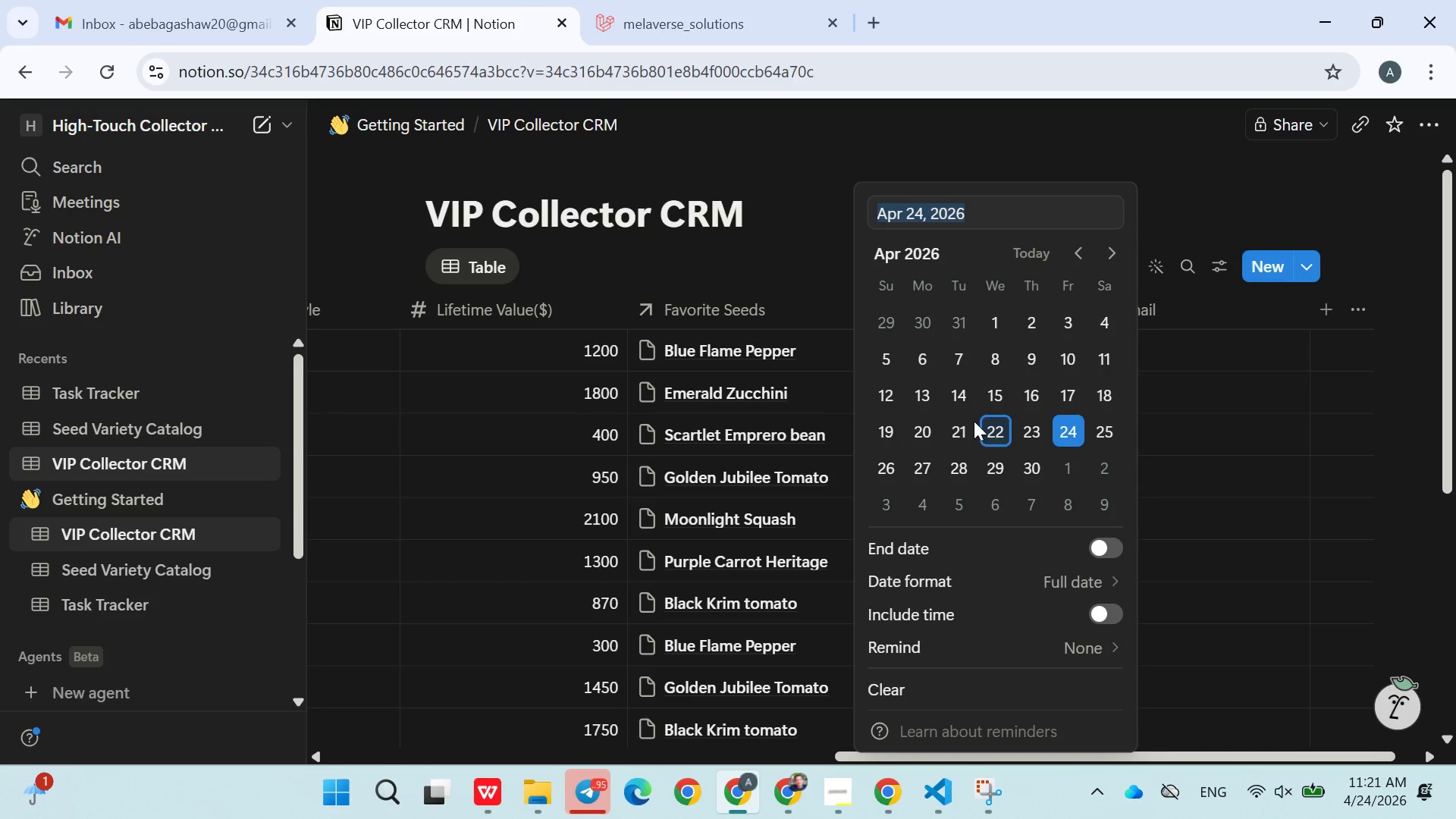 
left_click([969, 414])
 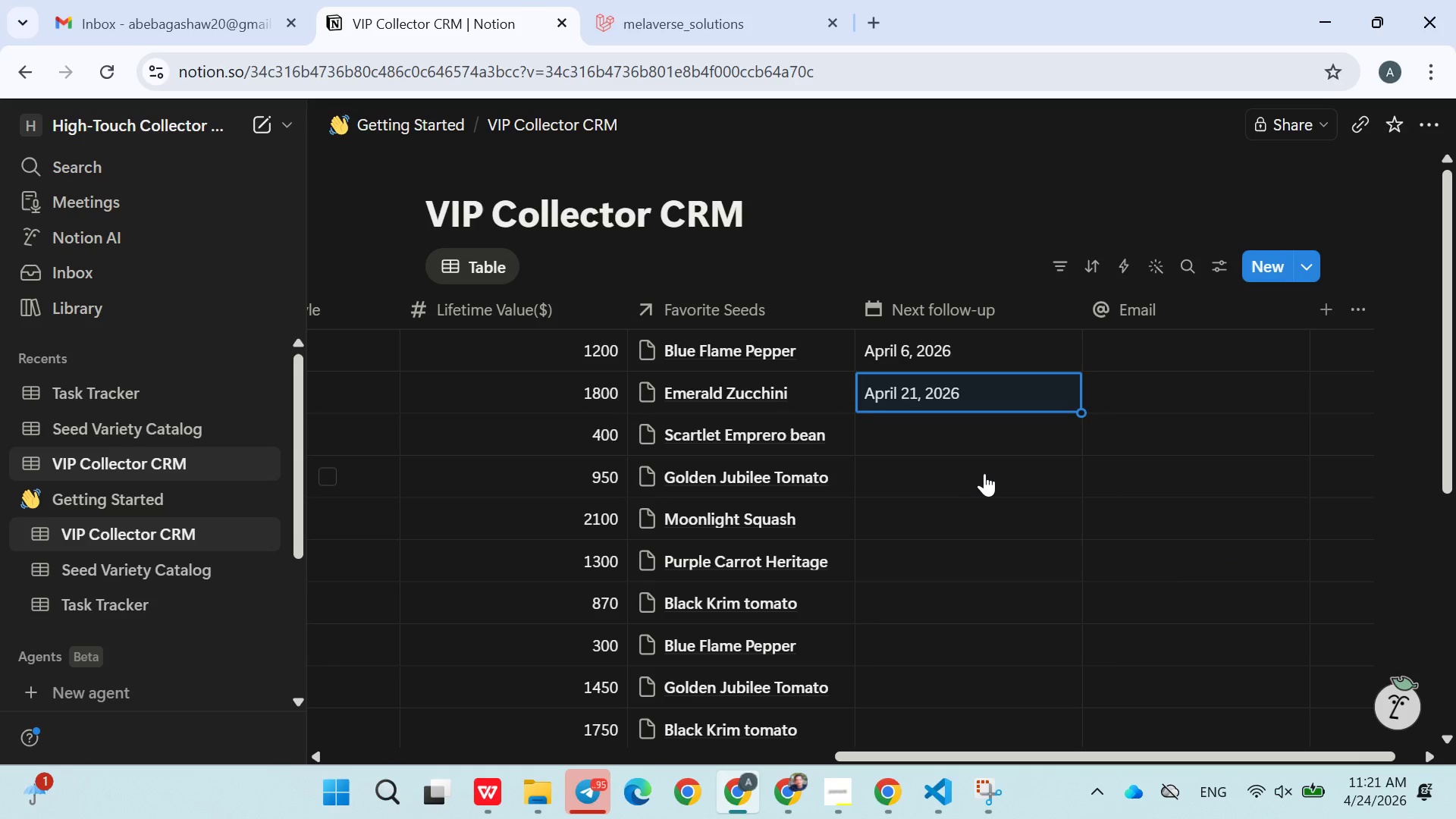 
left_click([963, 439])
 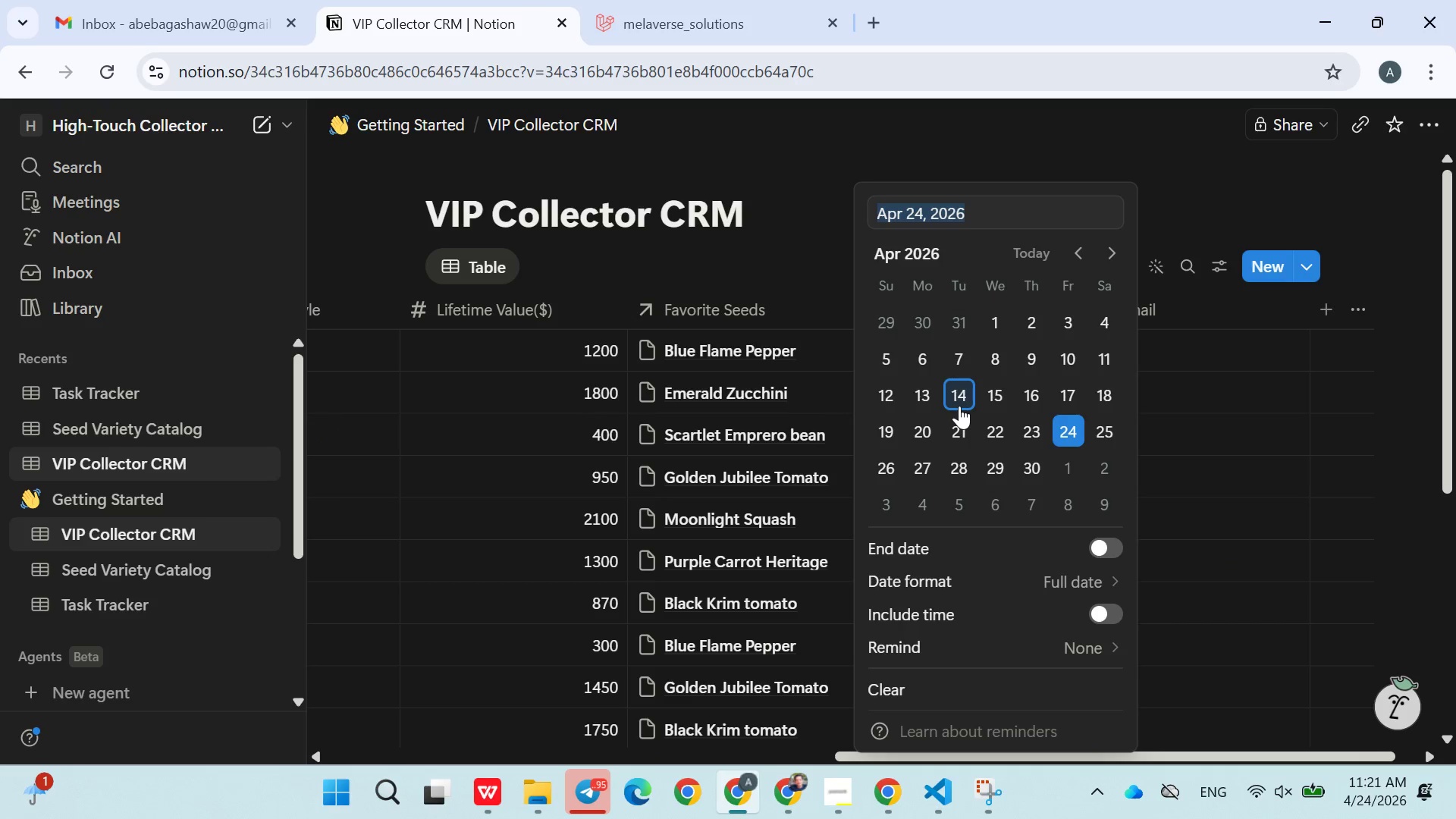 
double_click([1181, 450])
 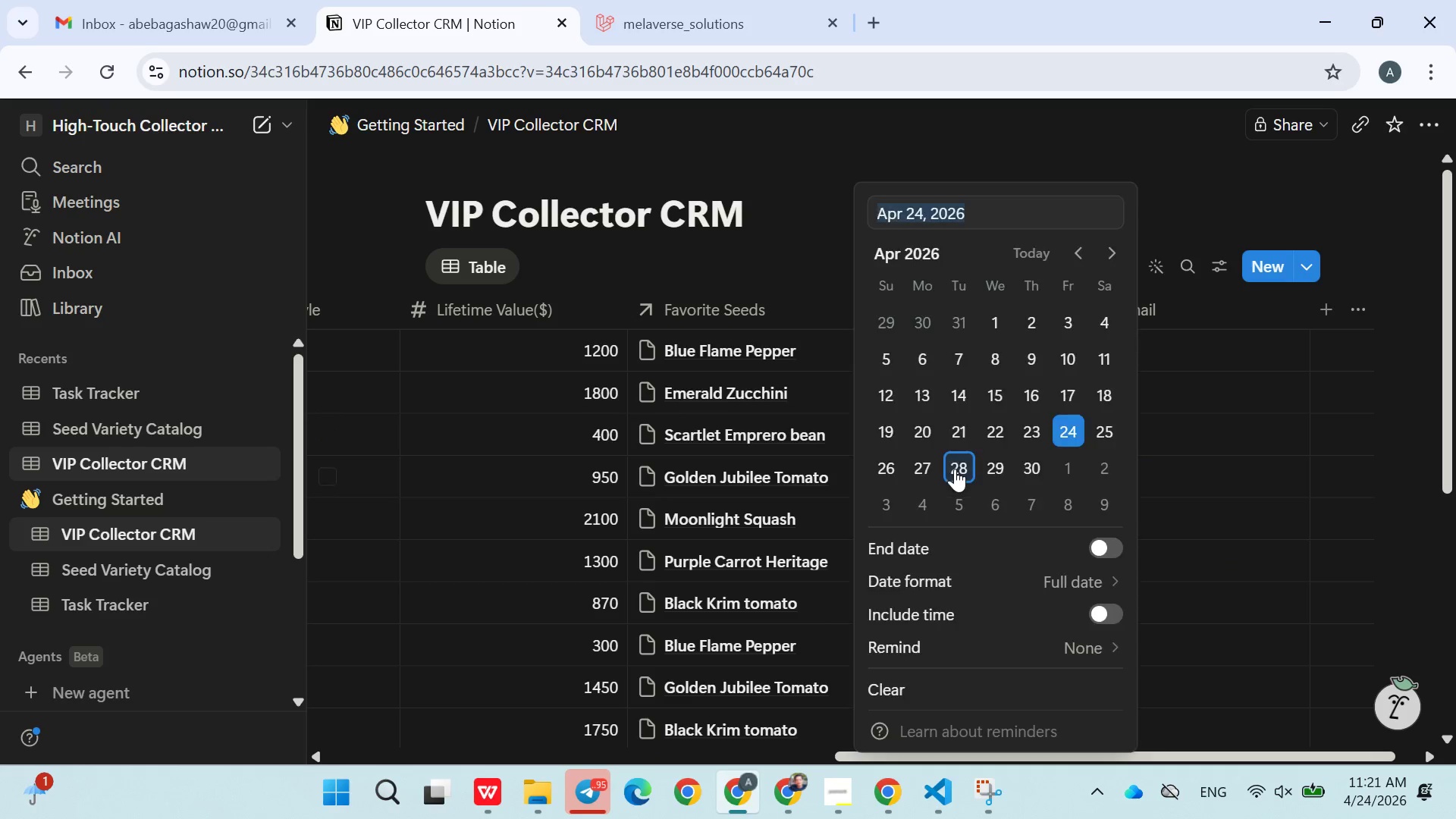 
left_click([950, 428])
 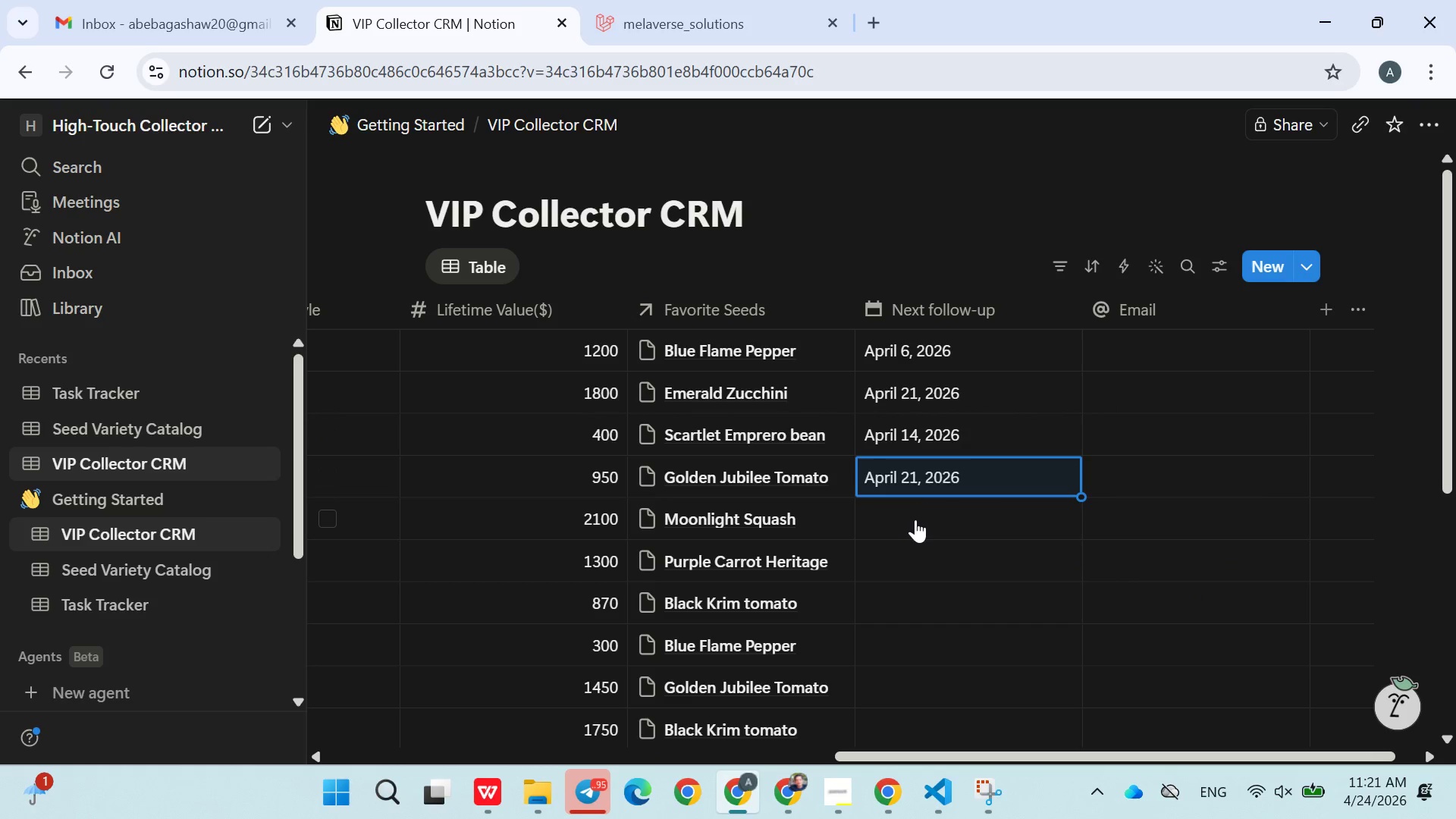 
left_click([948, 362])
 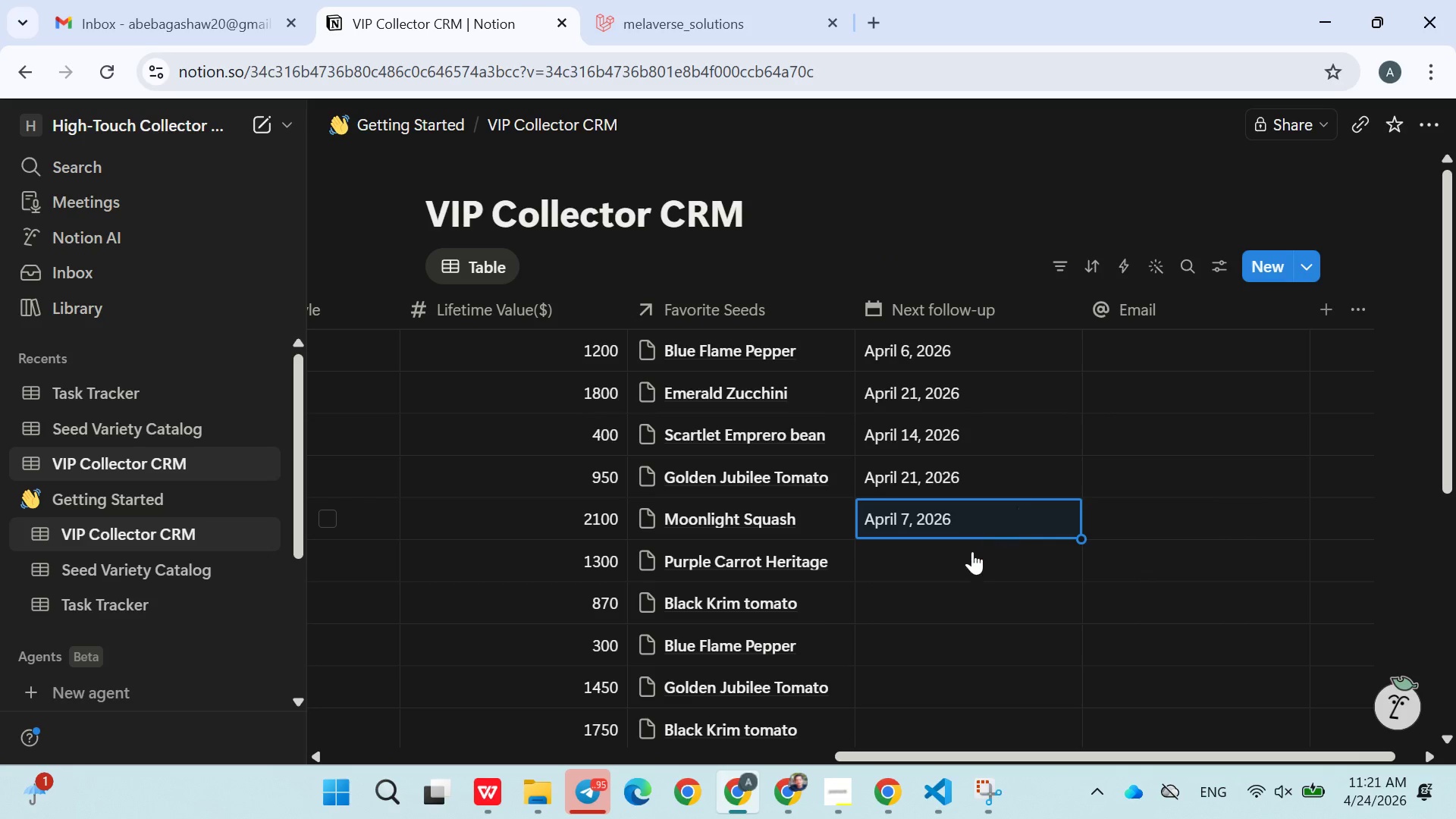 
left_click([963, 565])
 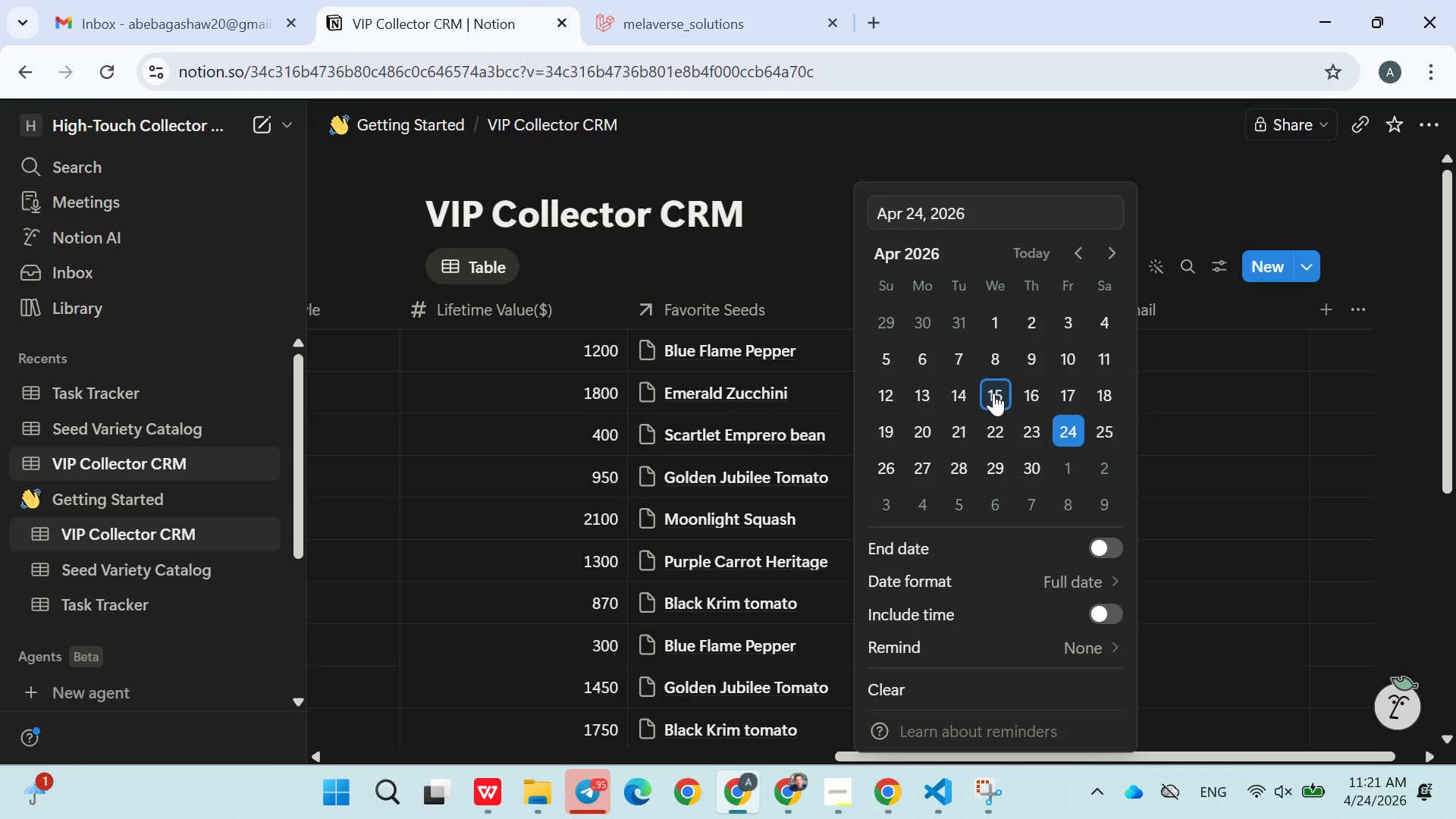 
double_click([1222, 572])
 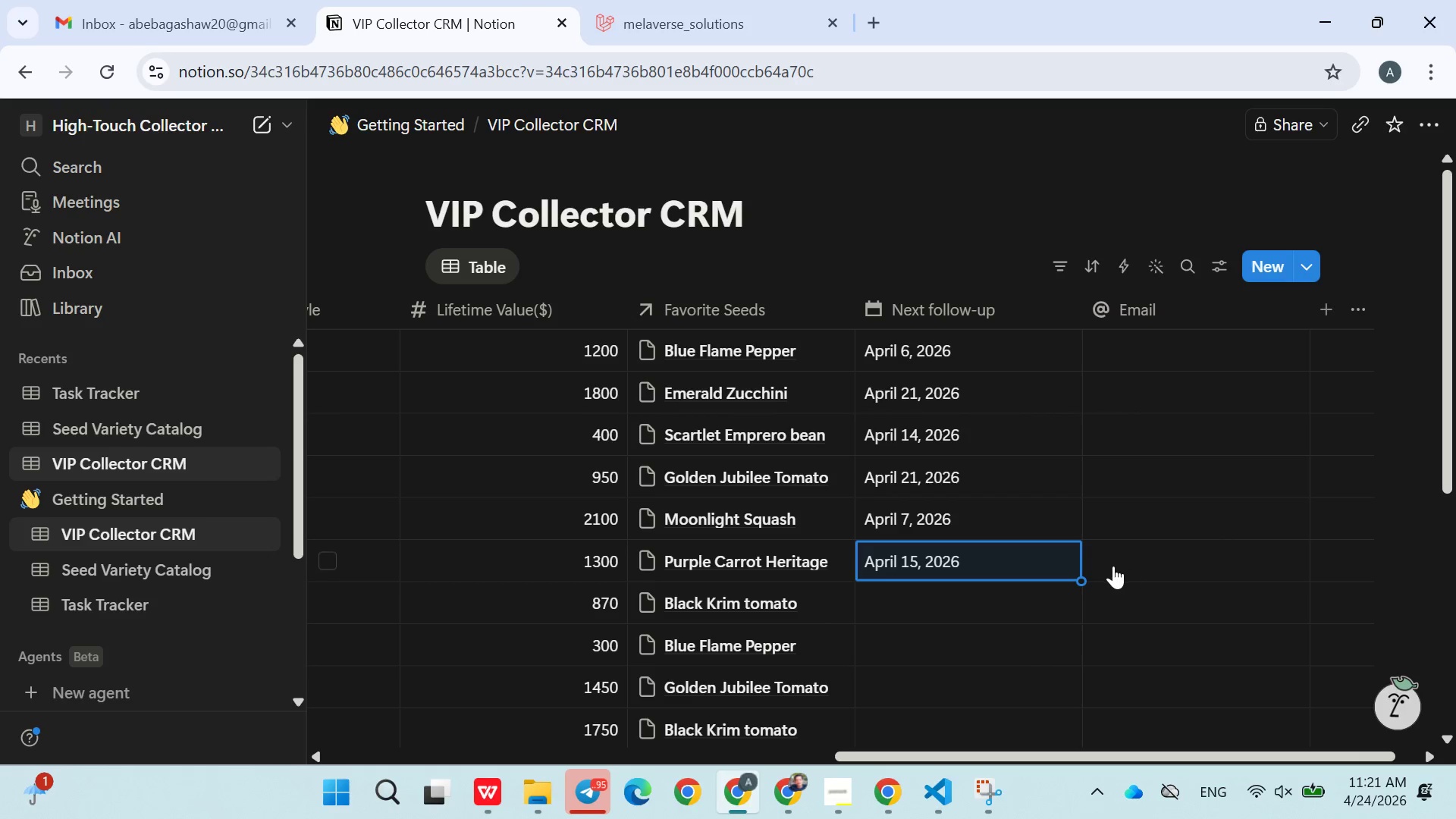 
scroll: coordinate [1113, 566], scroll_direction: down, amount: 1.0
 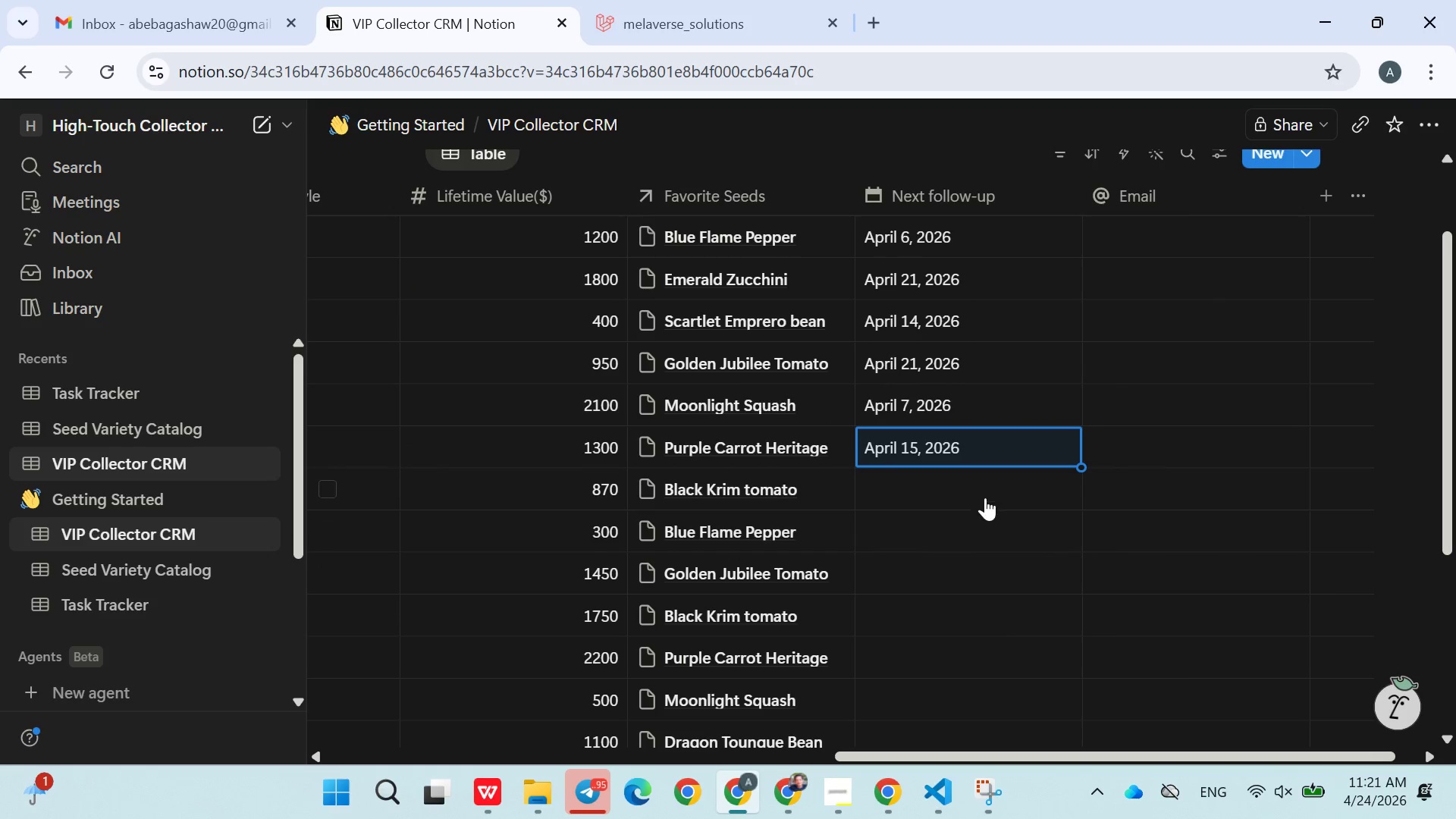 
left_click([953, 475])
 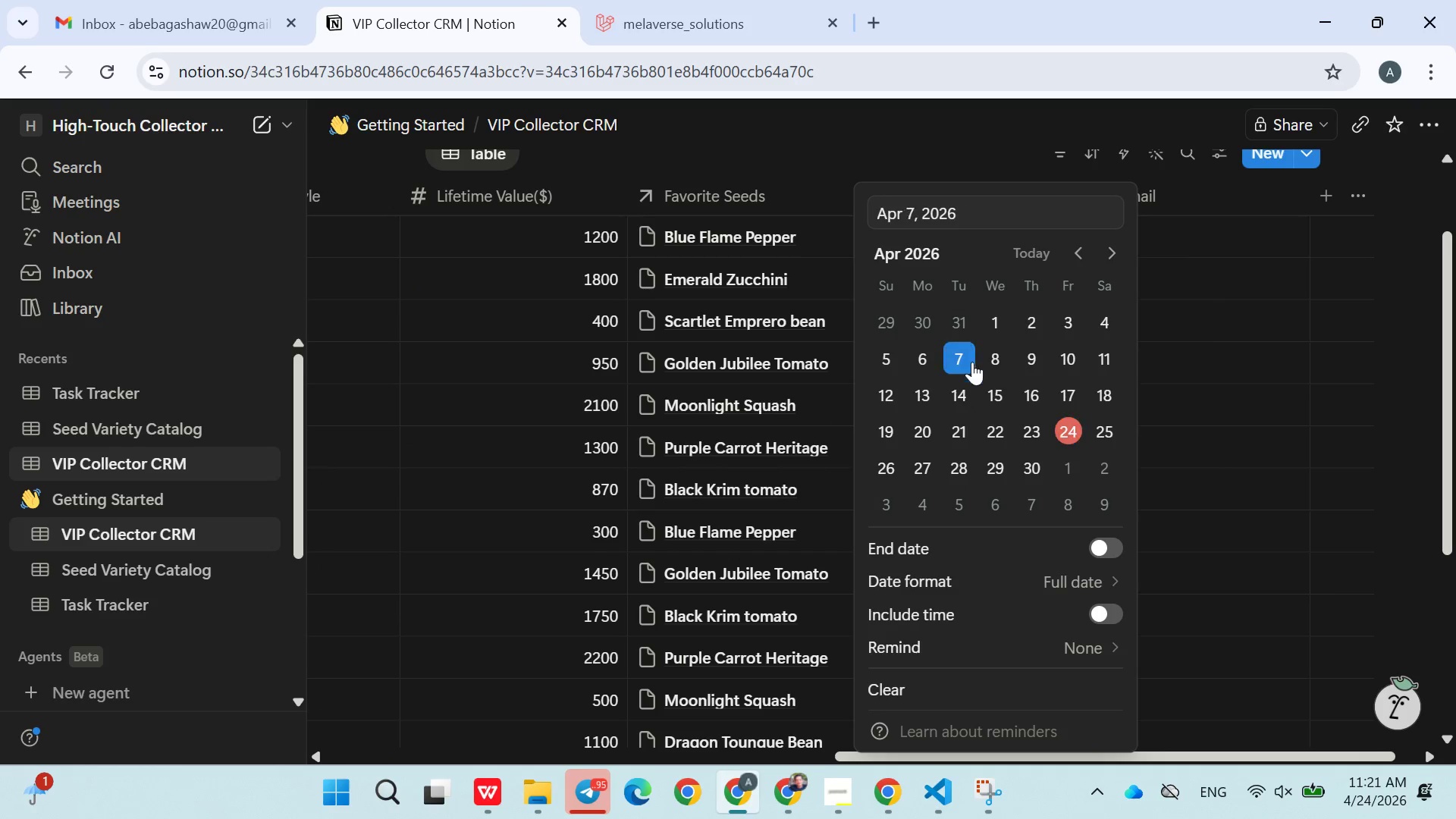 
double_click([1208, 558])
 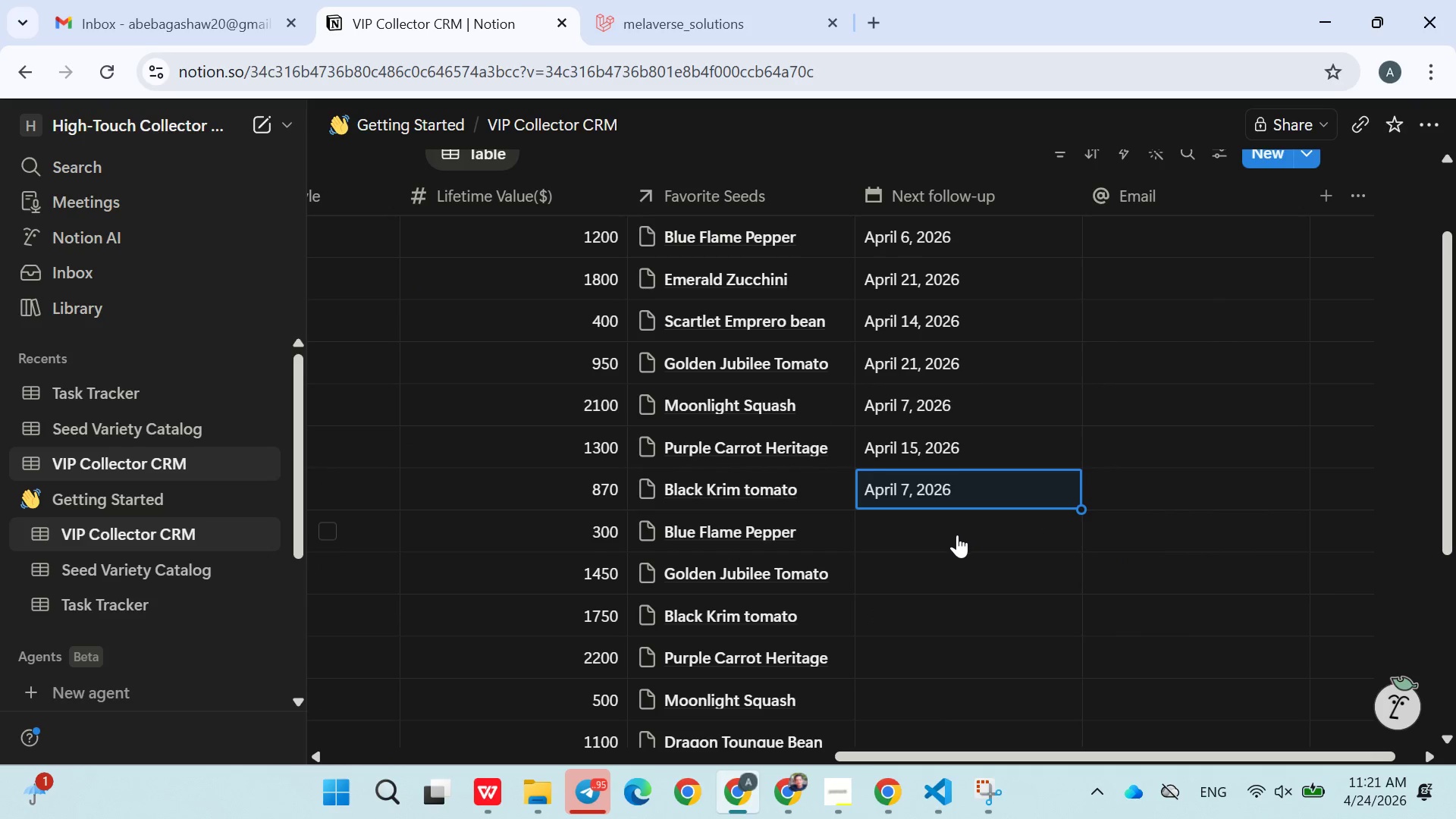 
left_click([957, 535])
 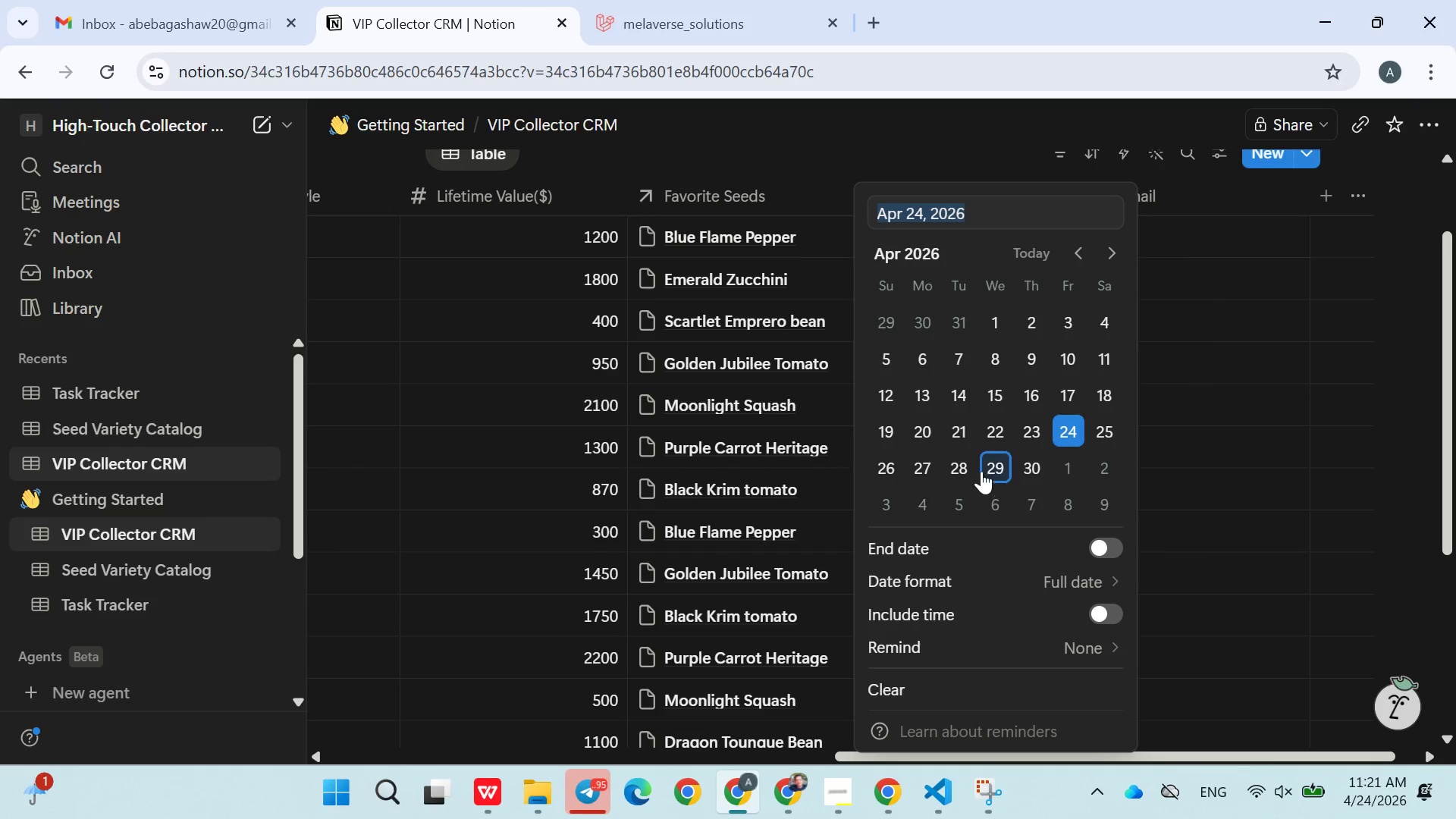 
left_click([981, 466])
 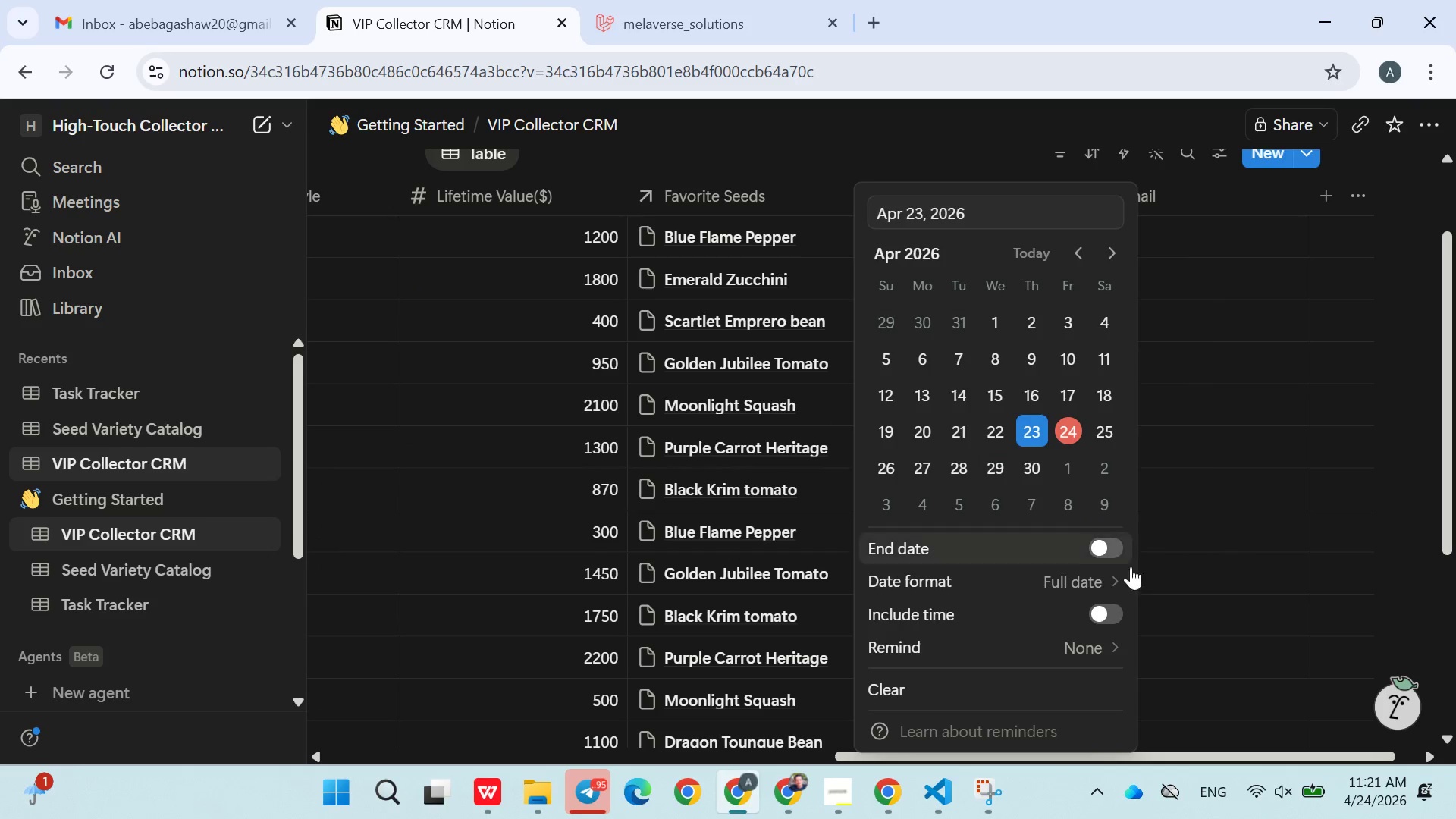 
double_click([1160, 589])
 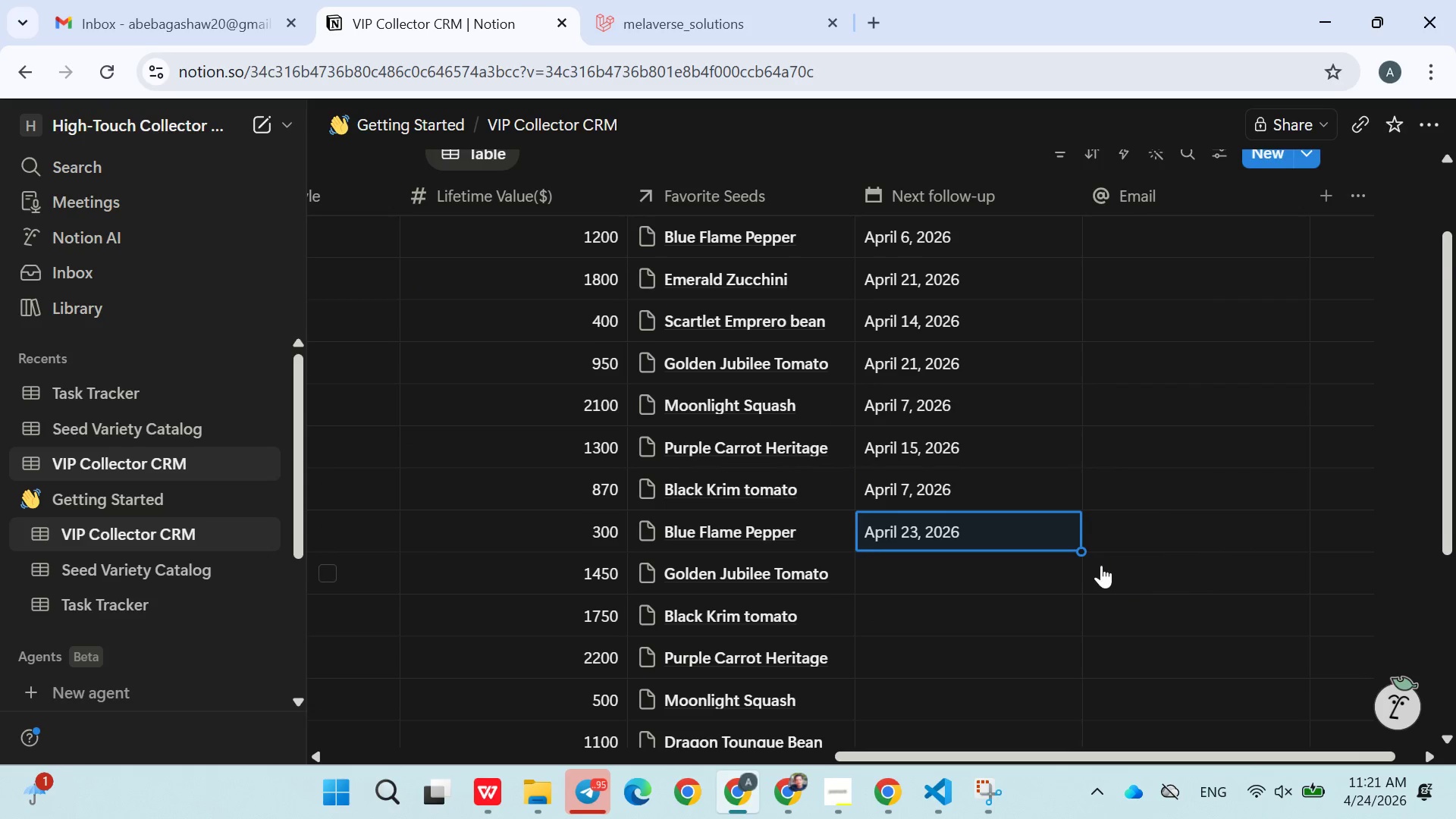 
scroll: coordinate [1101, 565], scroll_direction: down, amount: 2.0
 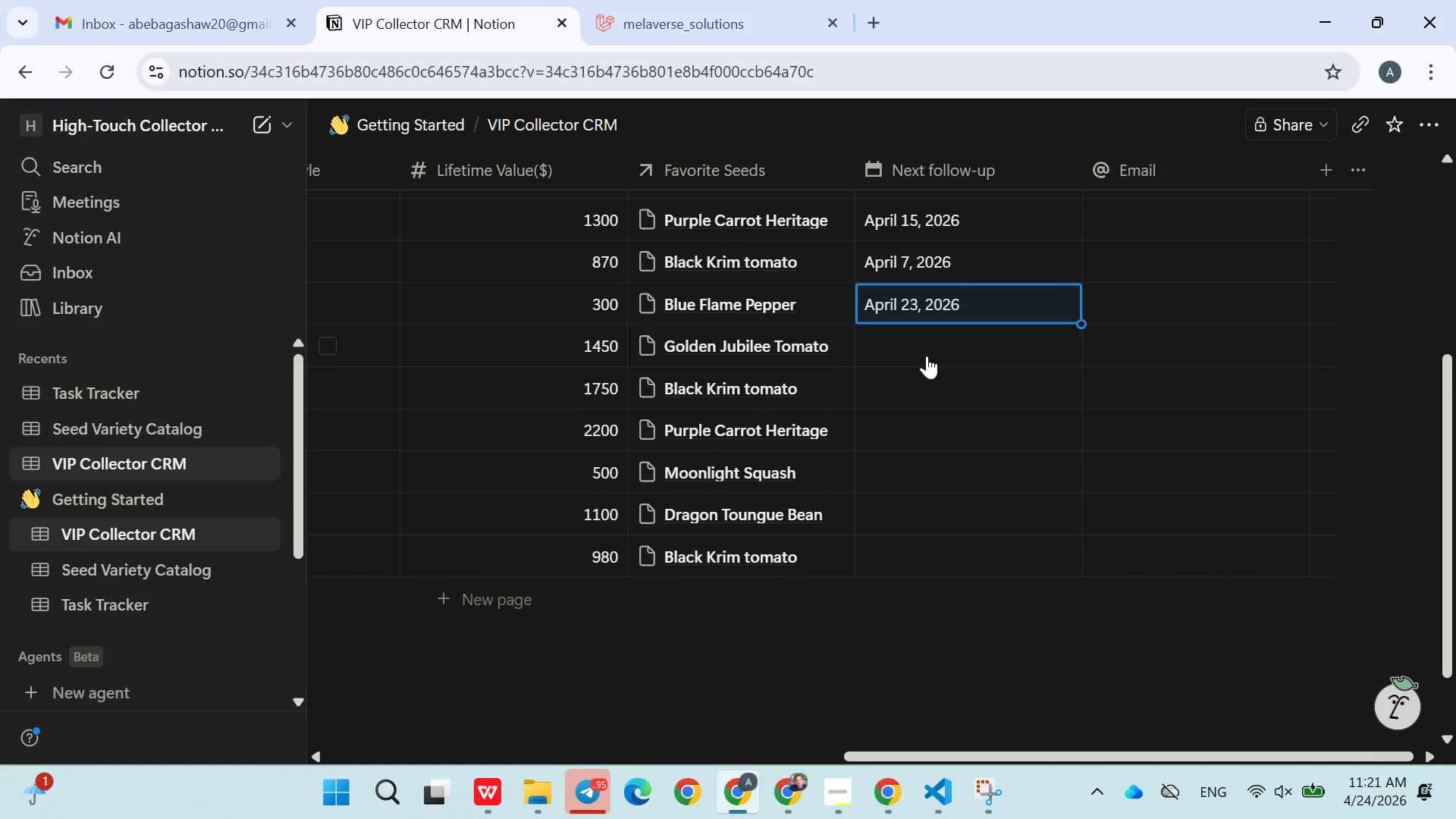 
left_click([927, 356])
 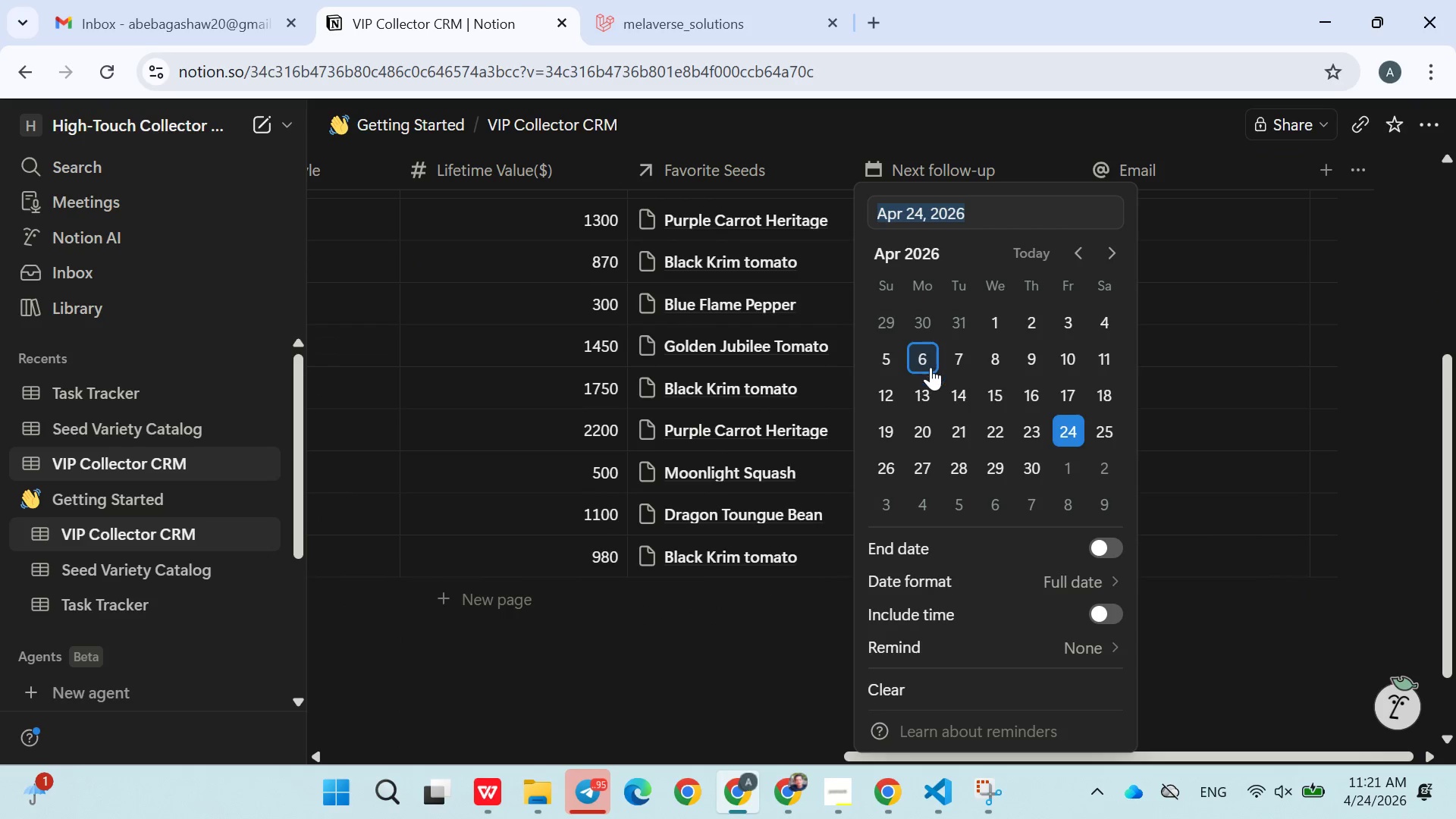 
left_click([930, 367])
 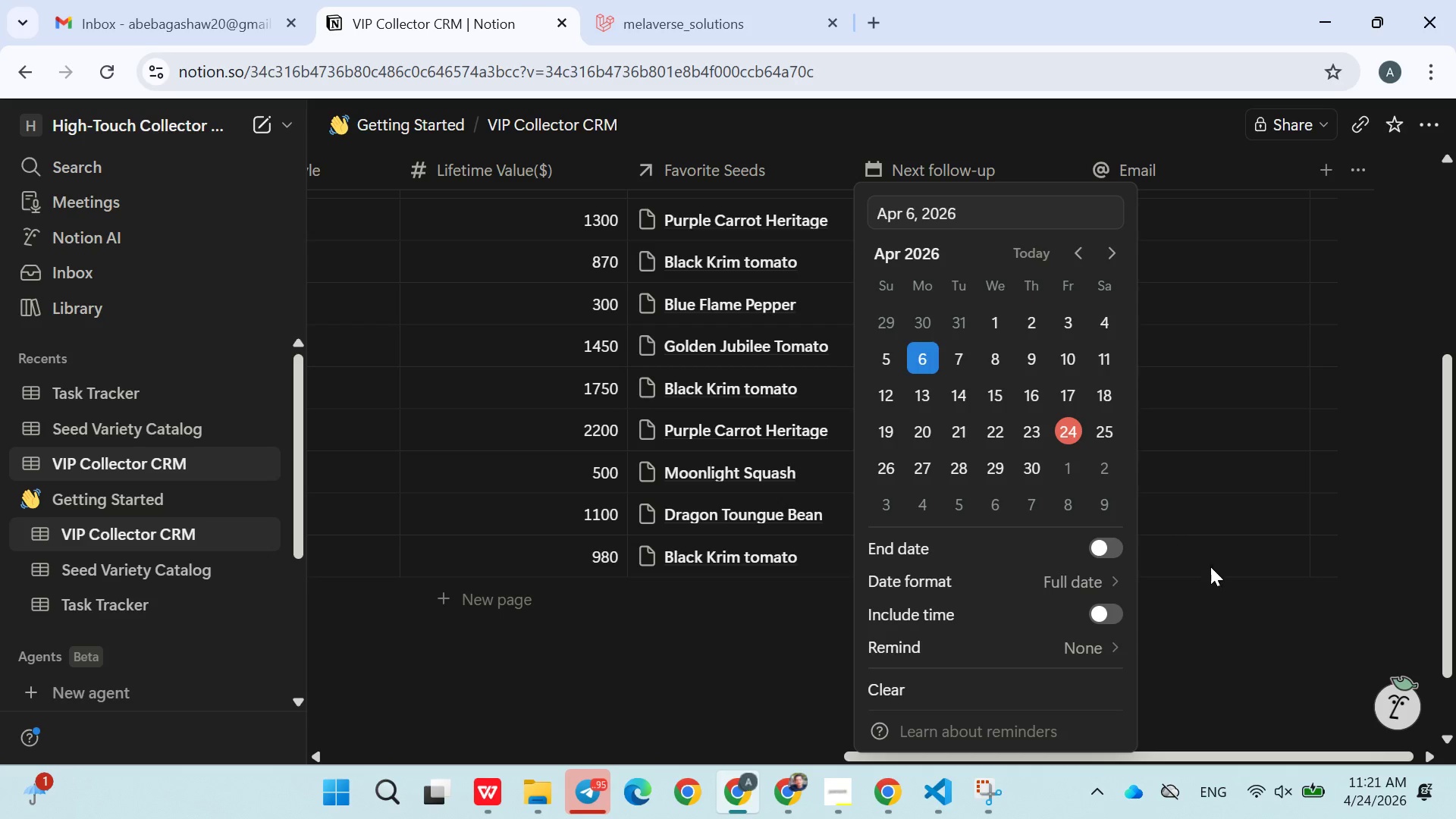 
left_click([1215, 570])
 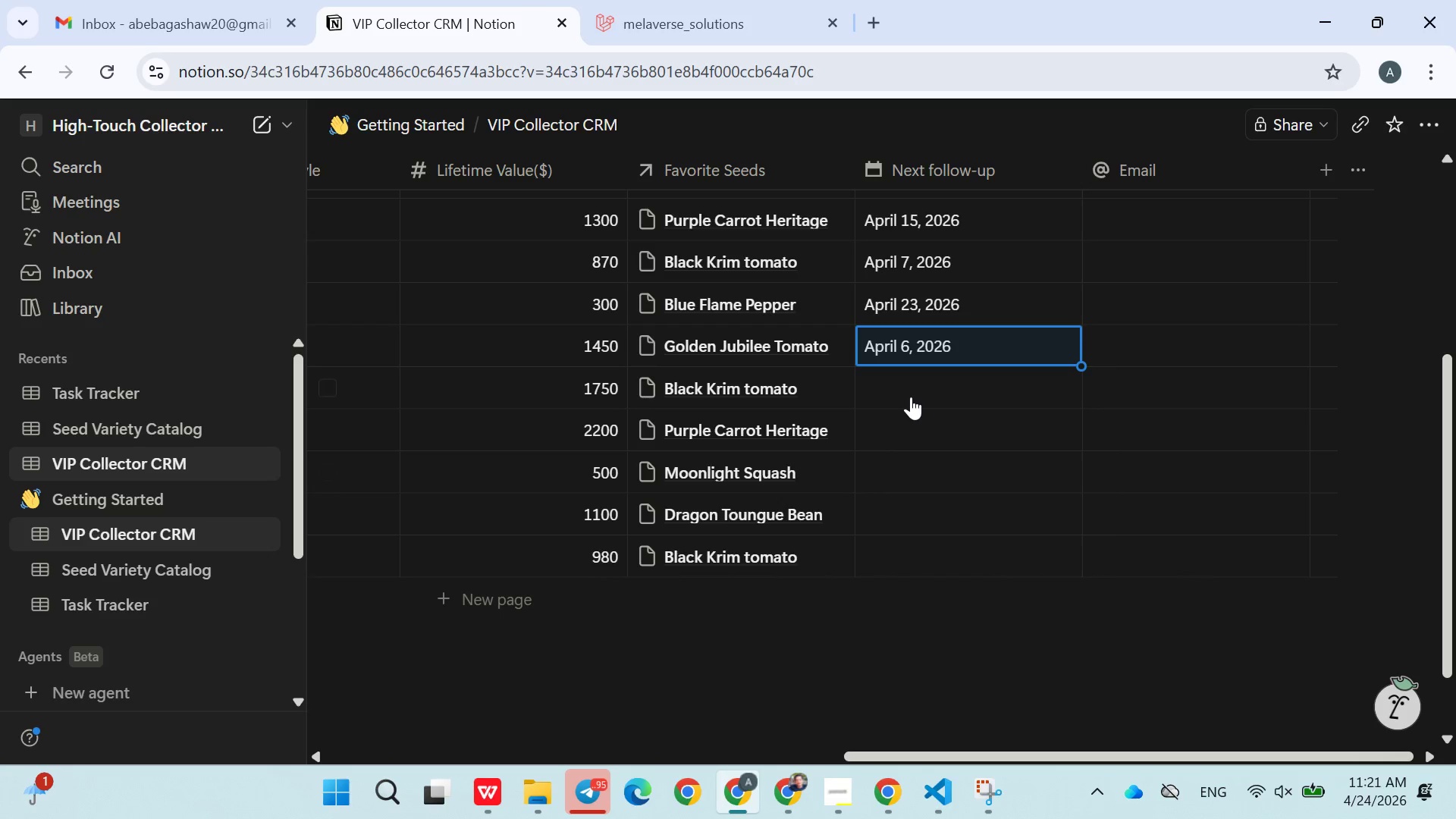 
left_click([911, 397])
 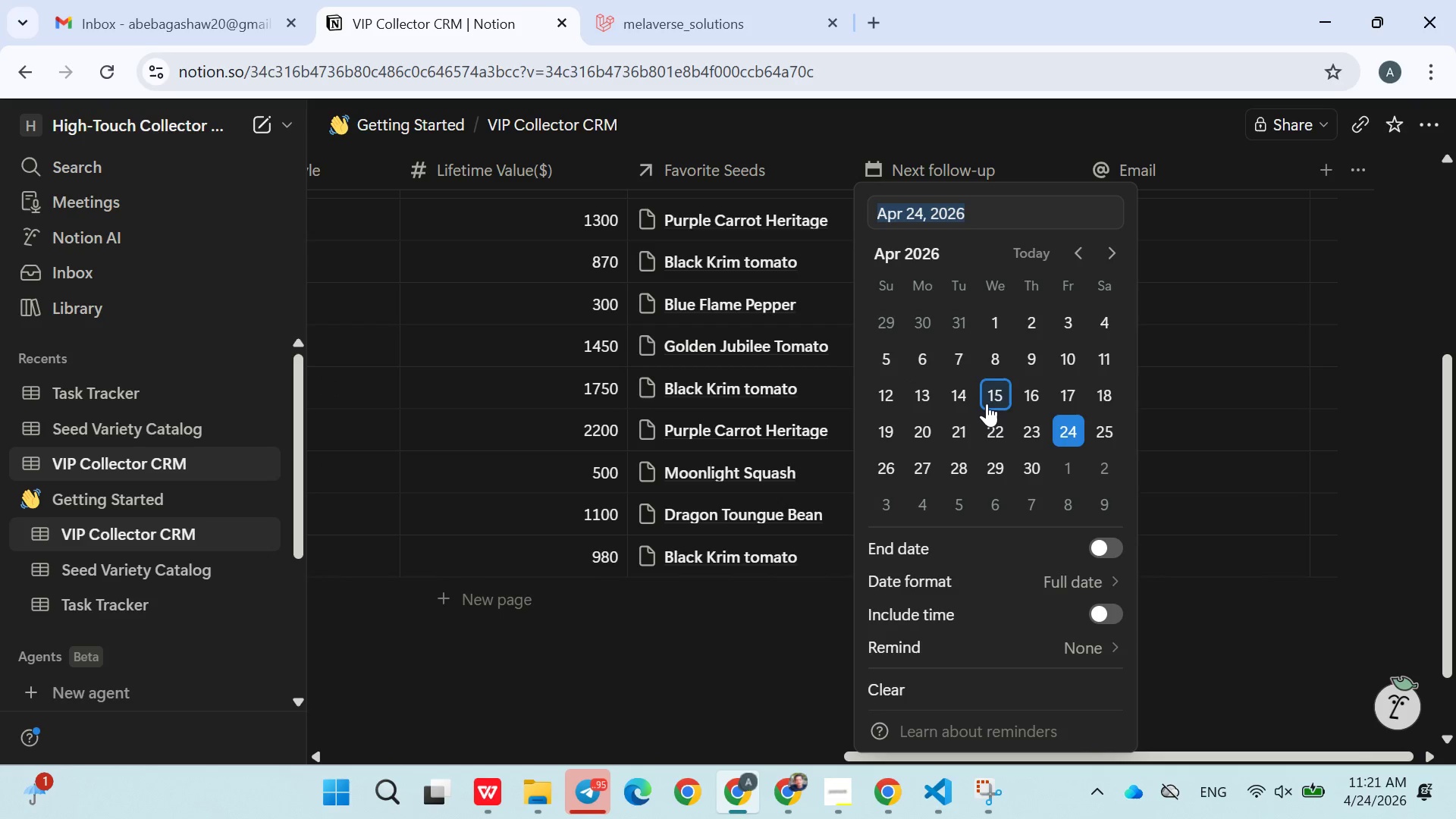 
left_click([993, 403])
 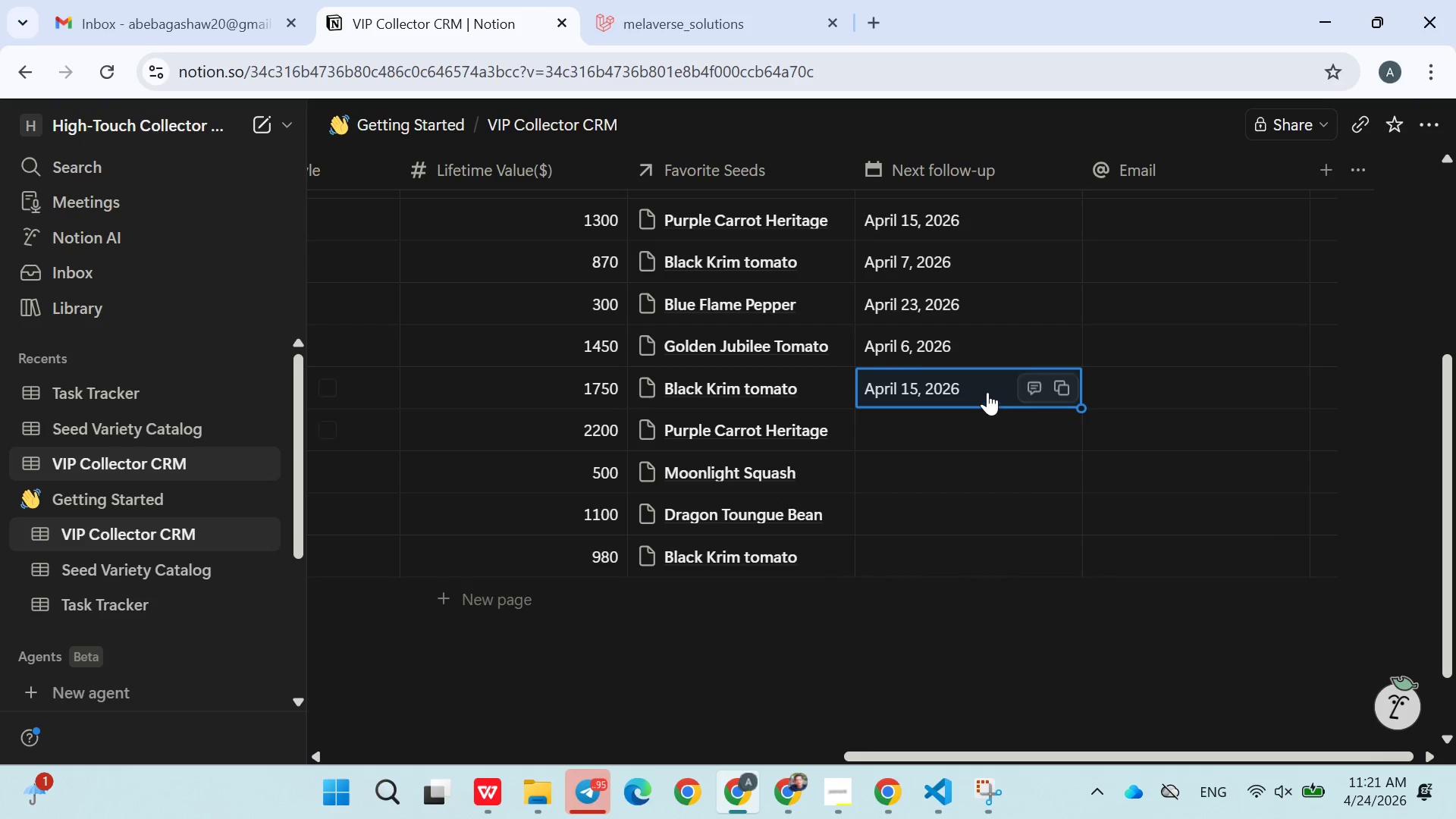 
left_click([971, 439])
 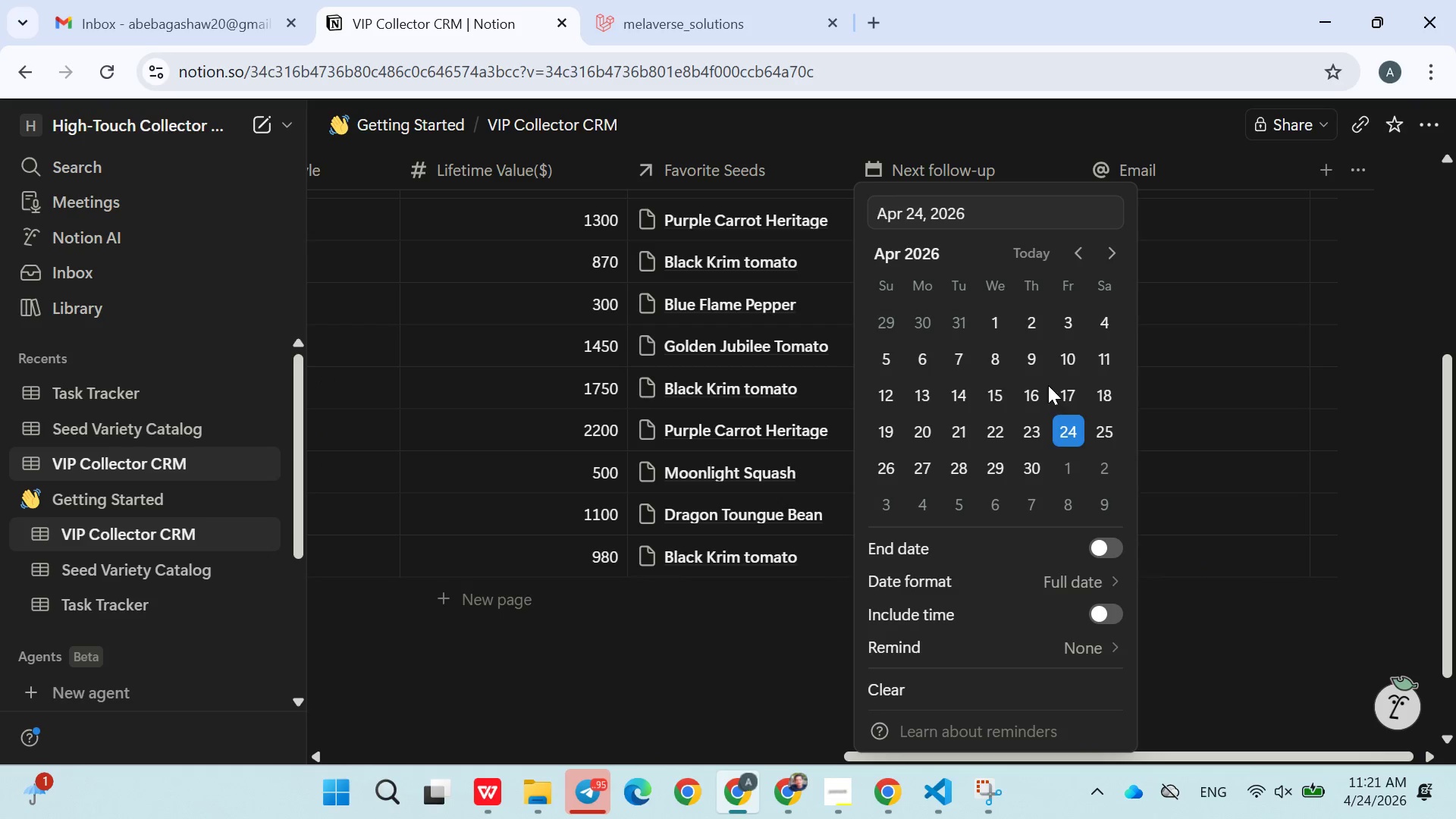 
double_click([1057, 387])
 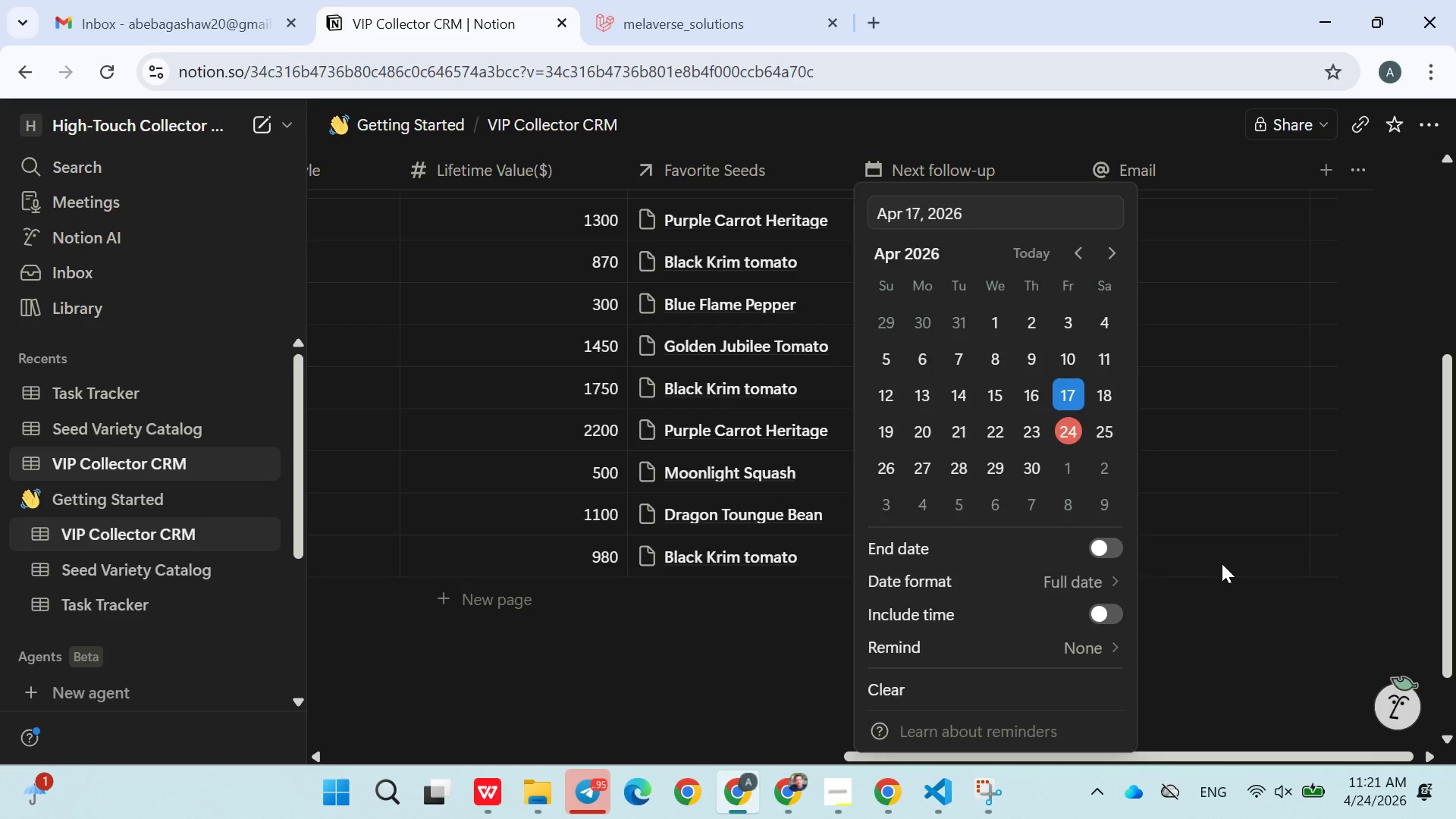 
triple_click([1222, 563])
 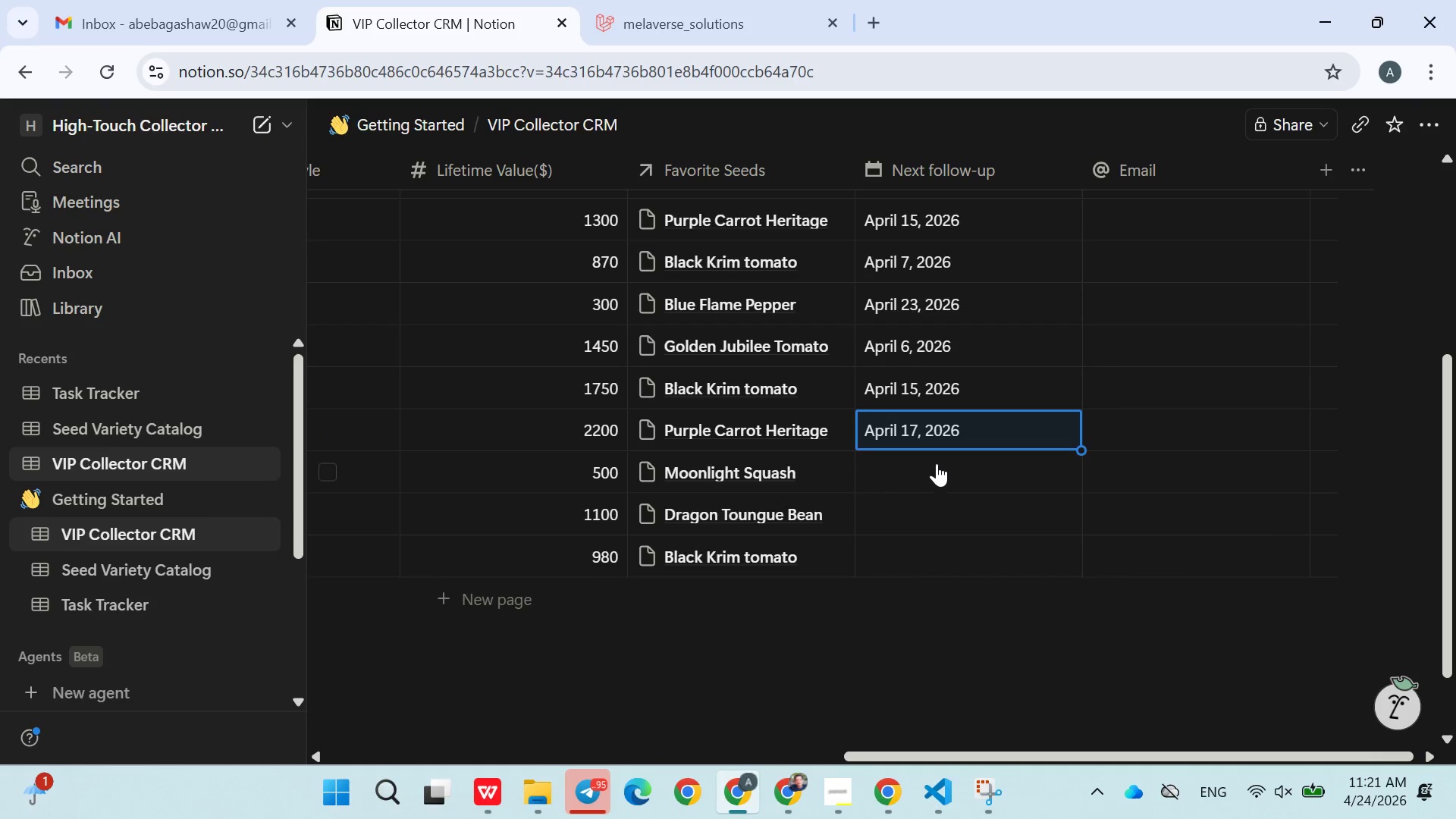 
left_click([937, 463])
 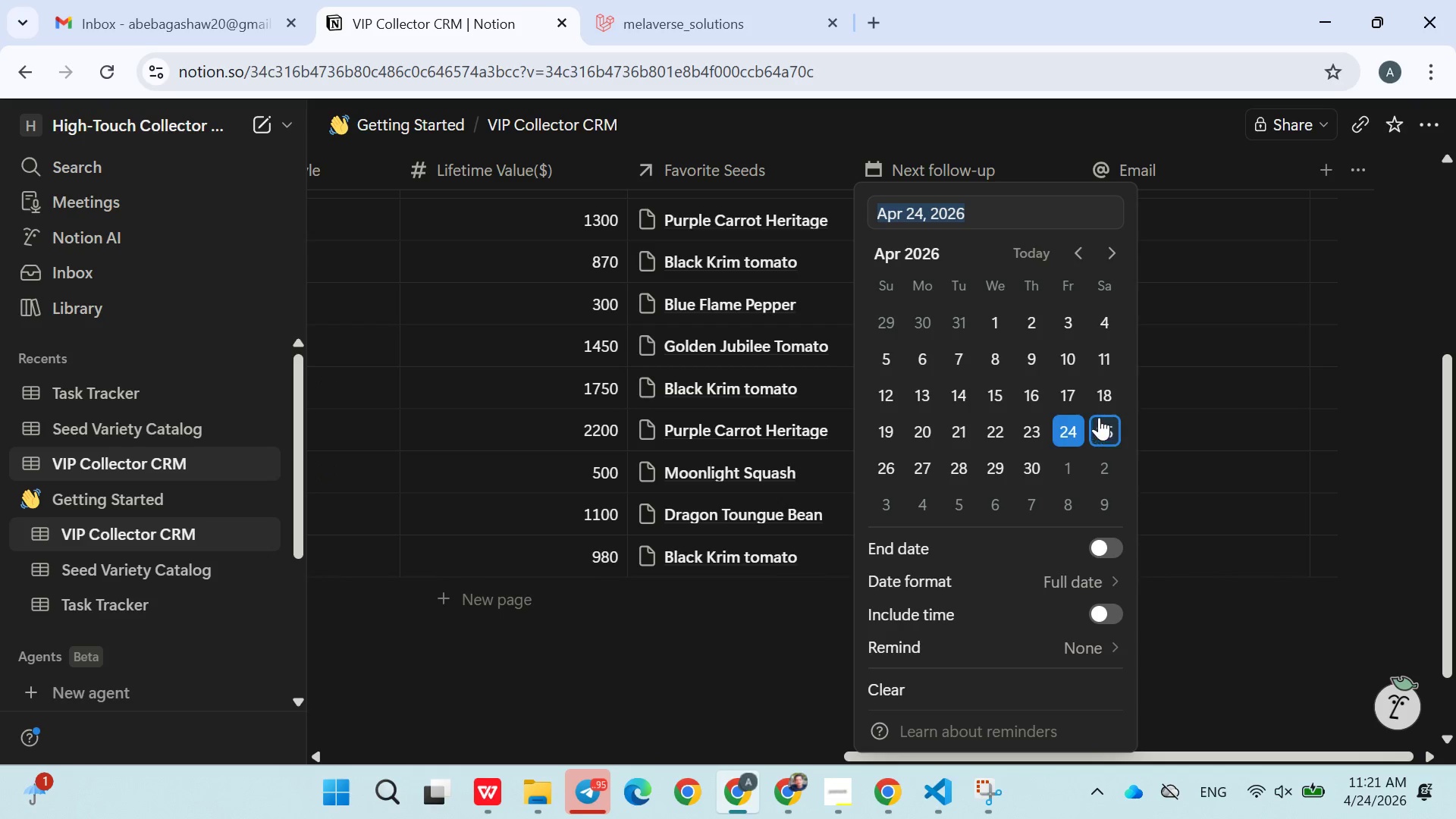 
left_click([1094, 396])
 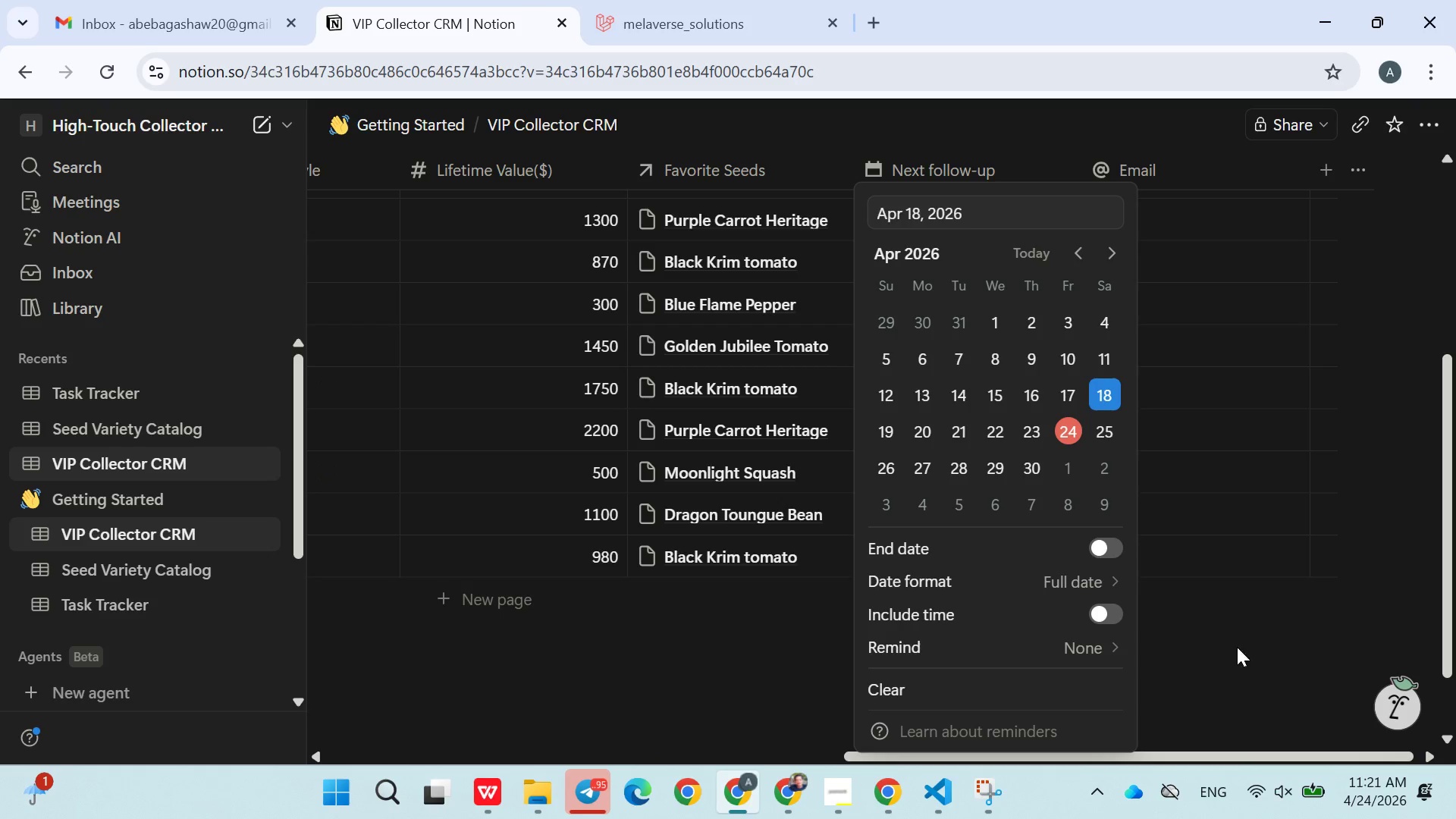 
left_click_drag(start_coordinate=[1237, 648], to_coordinate=[1232, 650])
 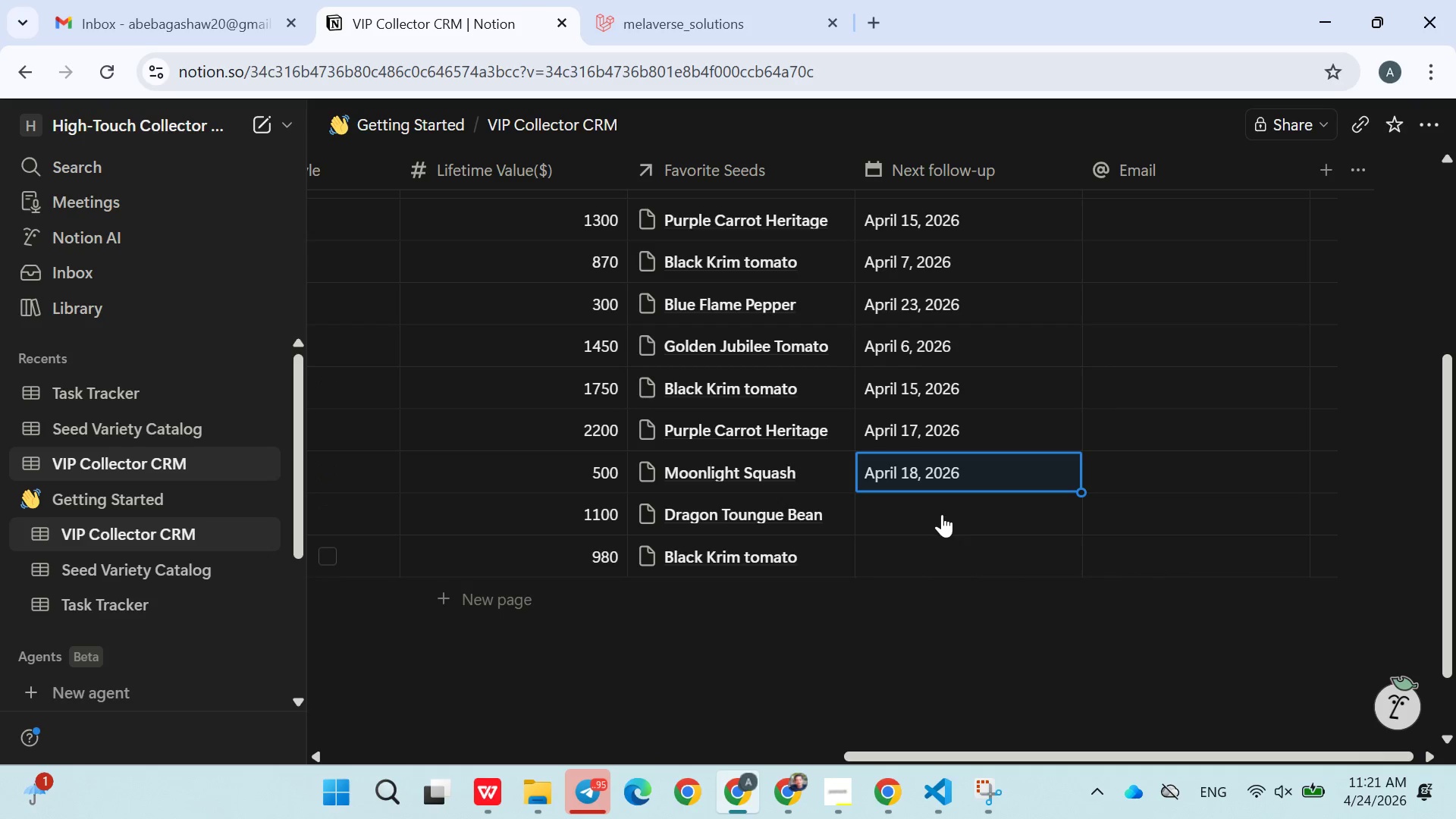 
left_click([937, 504])
 